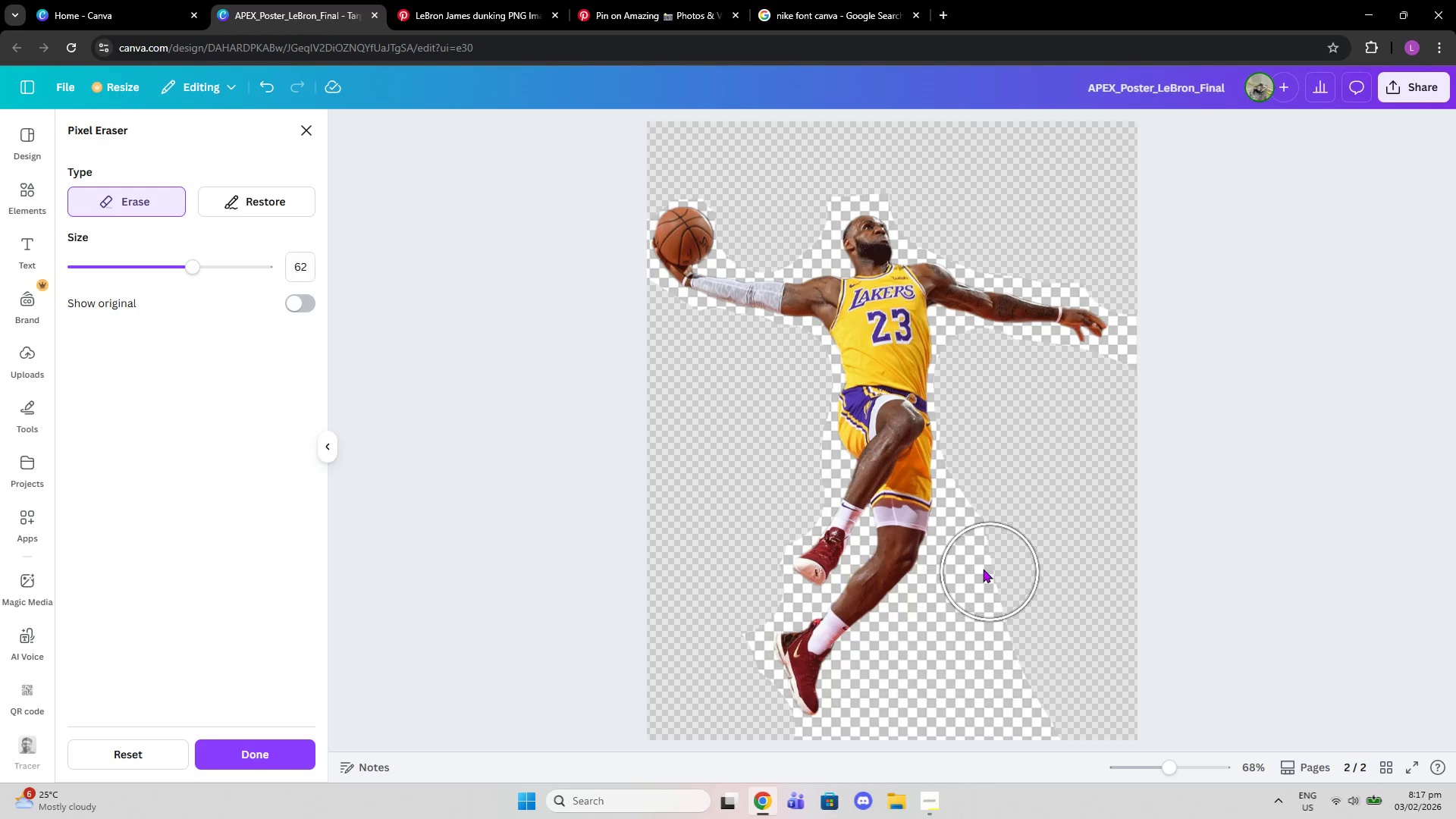 
left_click_drag(start_coordinate=[977, 567], to_coordinate=[1041, 720])
 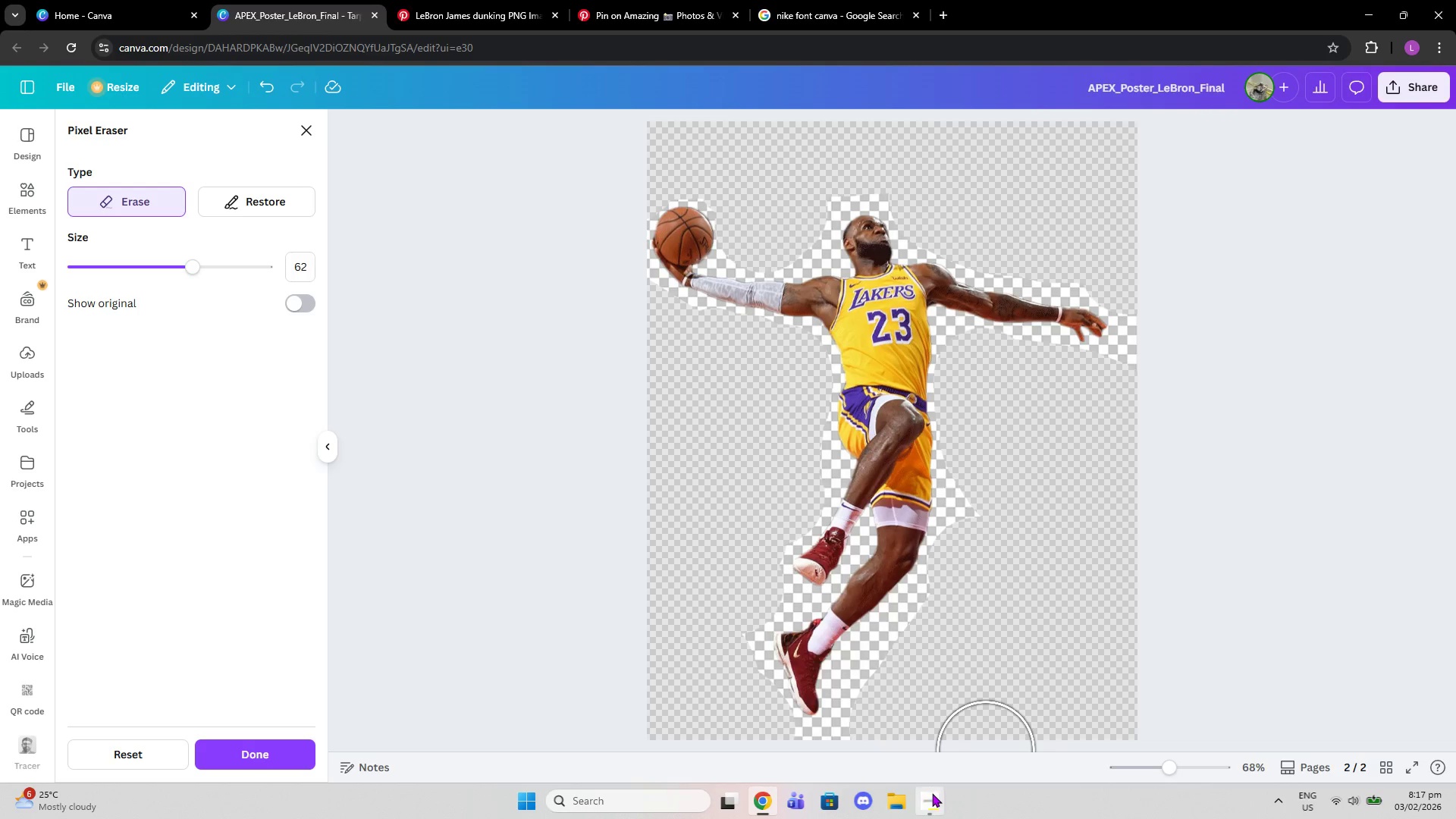 
left_click([932, 793])
 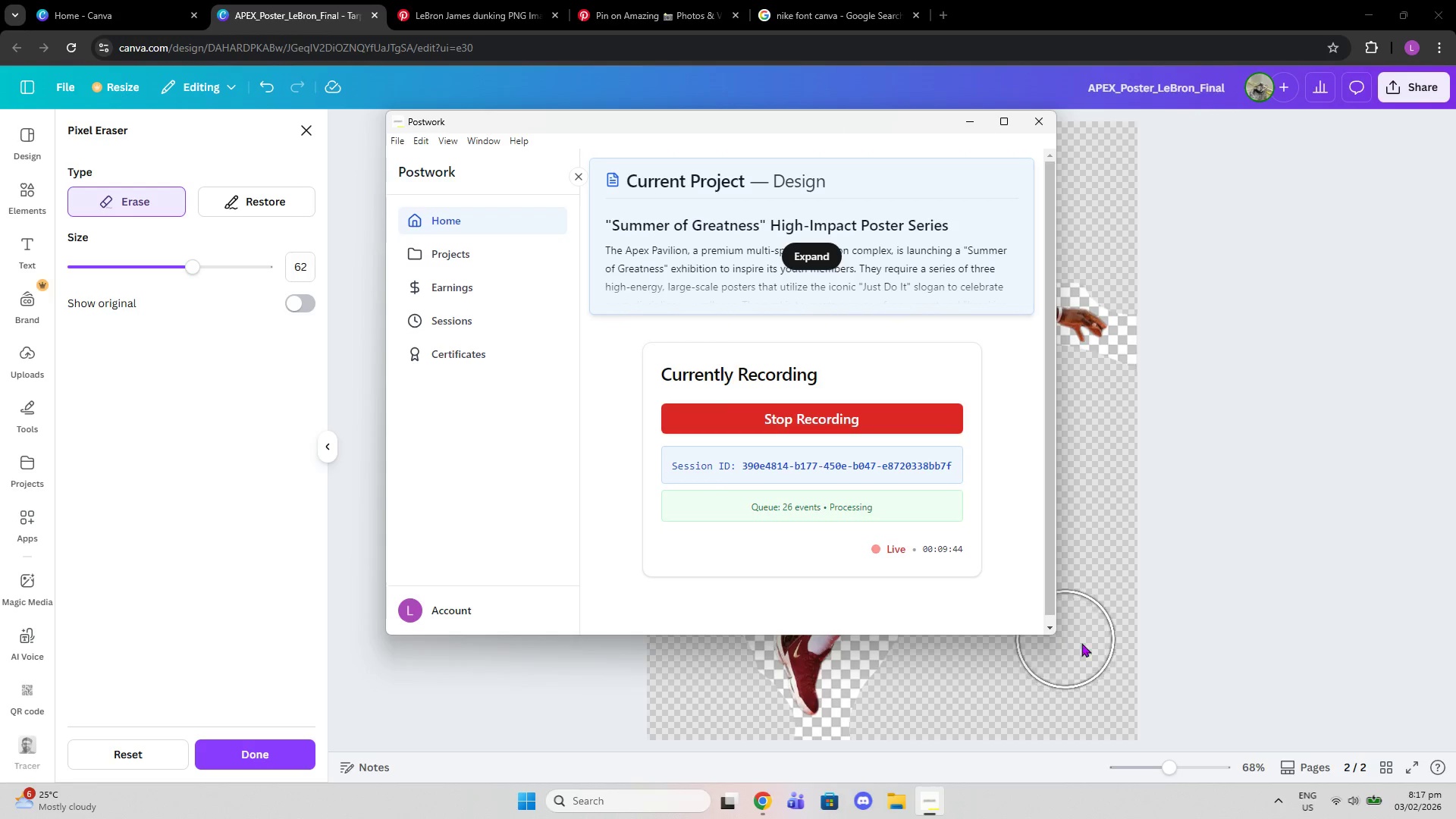 
left_click([1087, 647])
 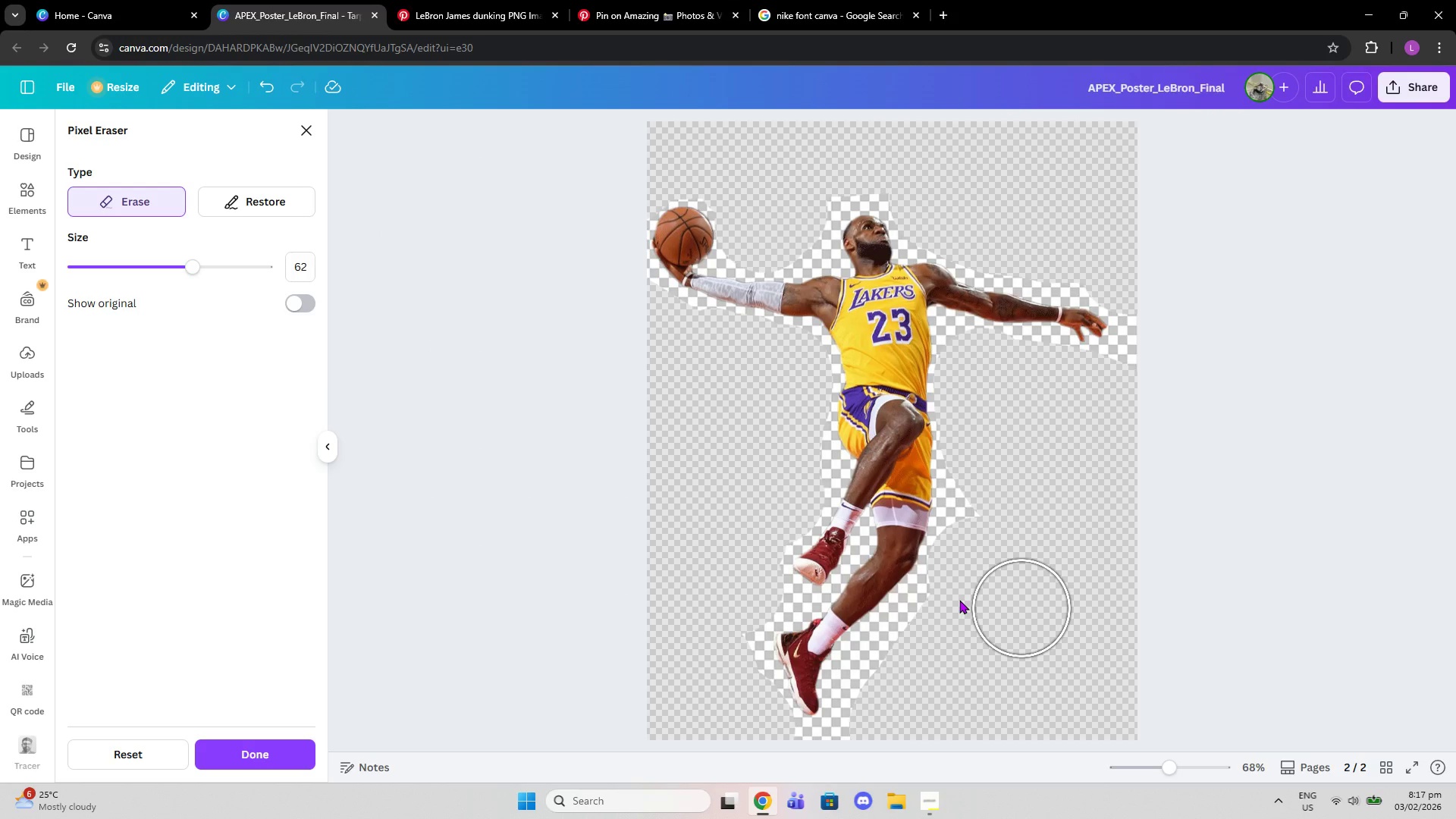 
left_click_drag(start_coordinate=[938, 616], to_coordinate=[854, 748])
 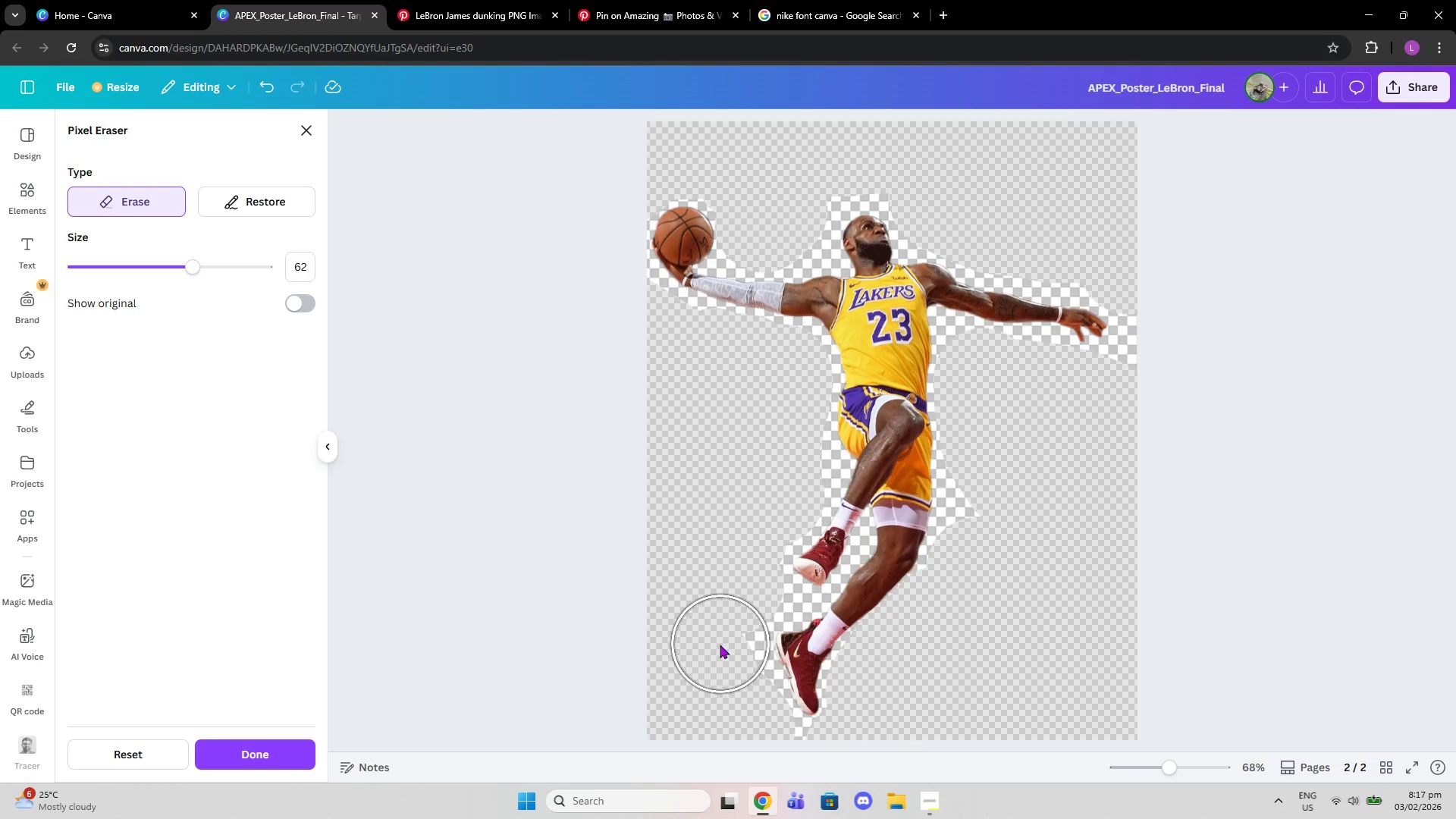 
left_click([720, 645])
 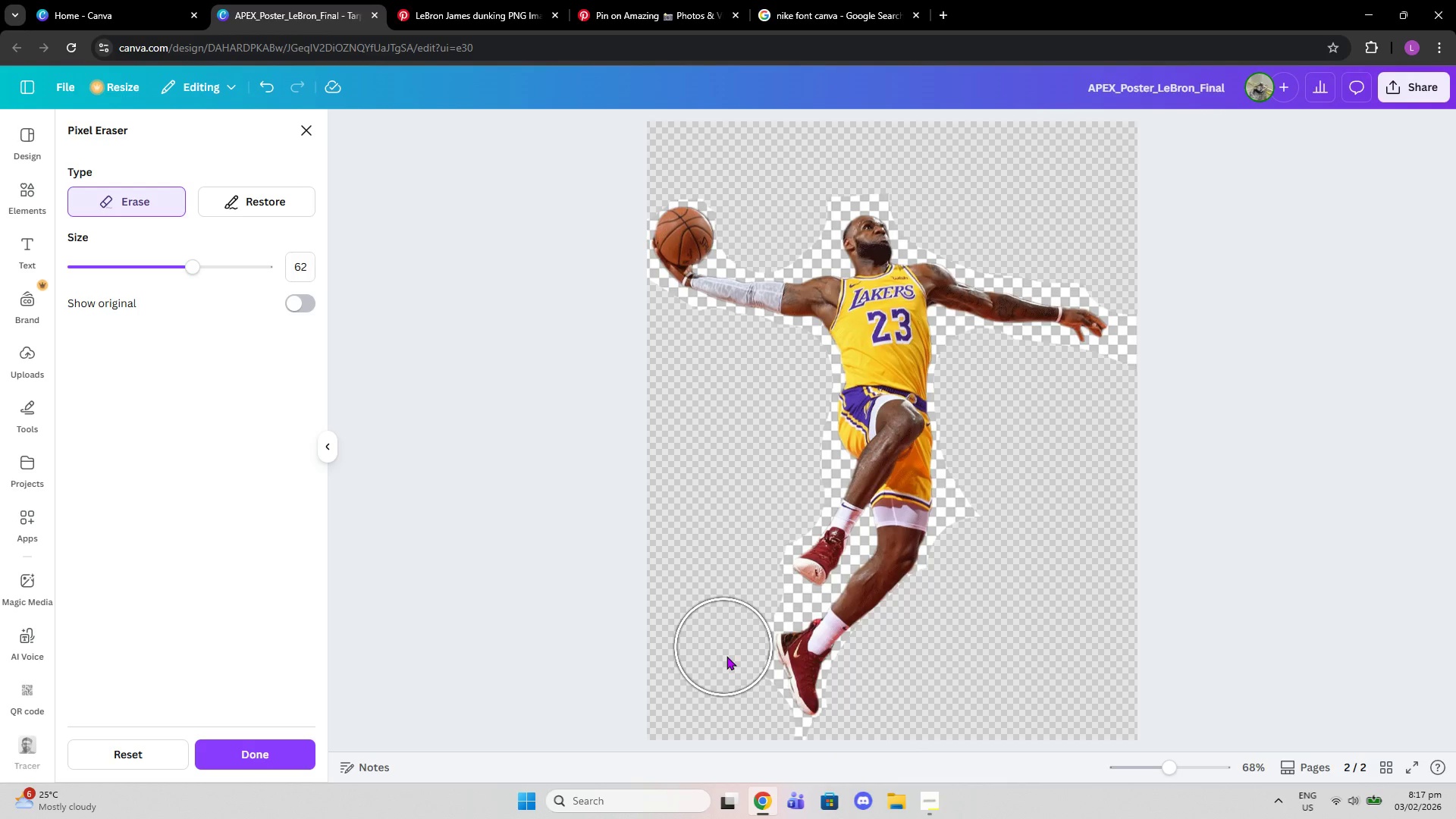 
left_click([730, 666])
 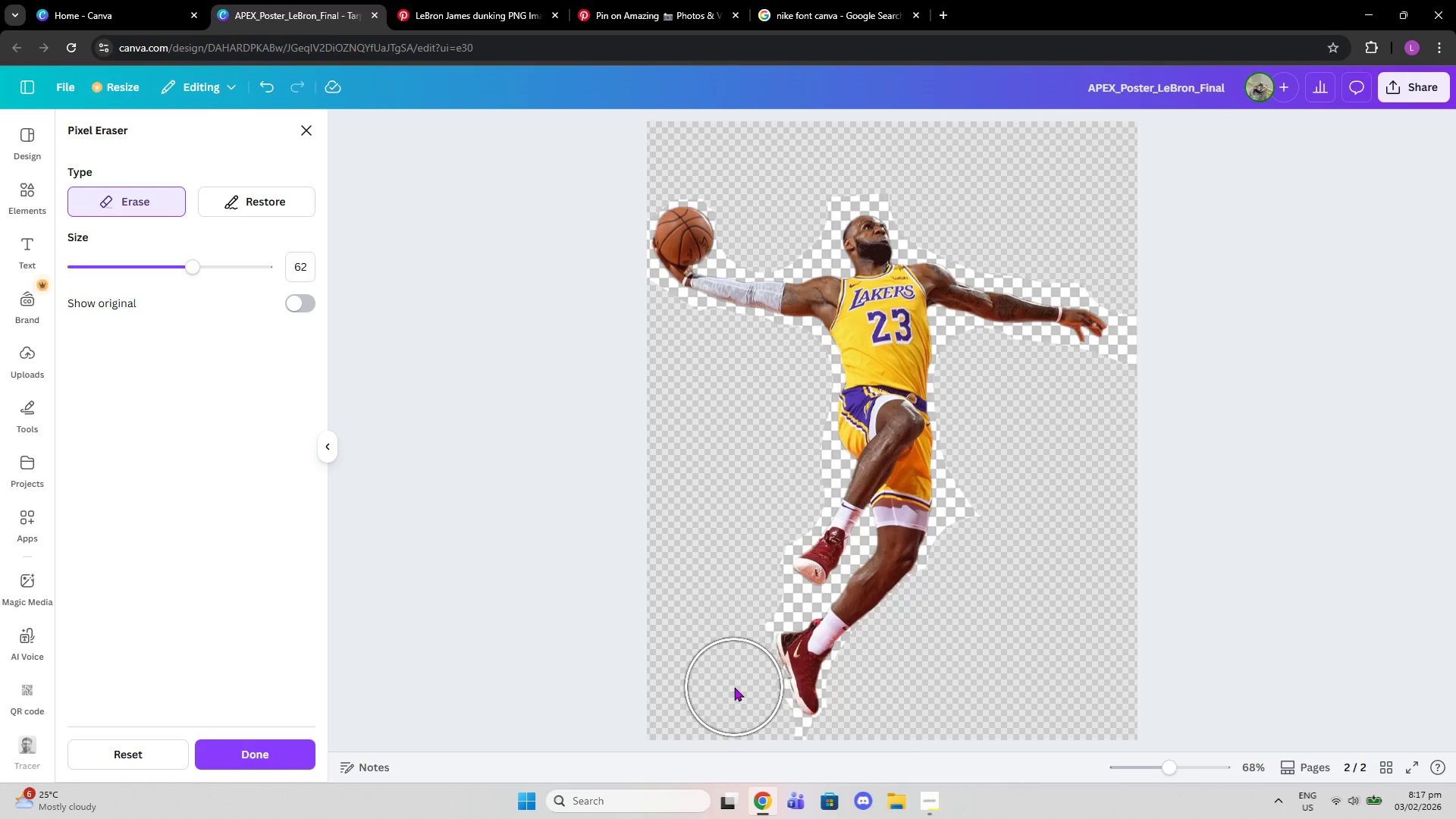 
left_click([734, 687])
 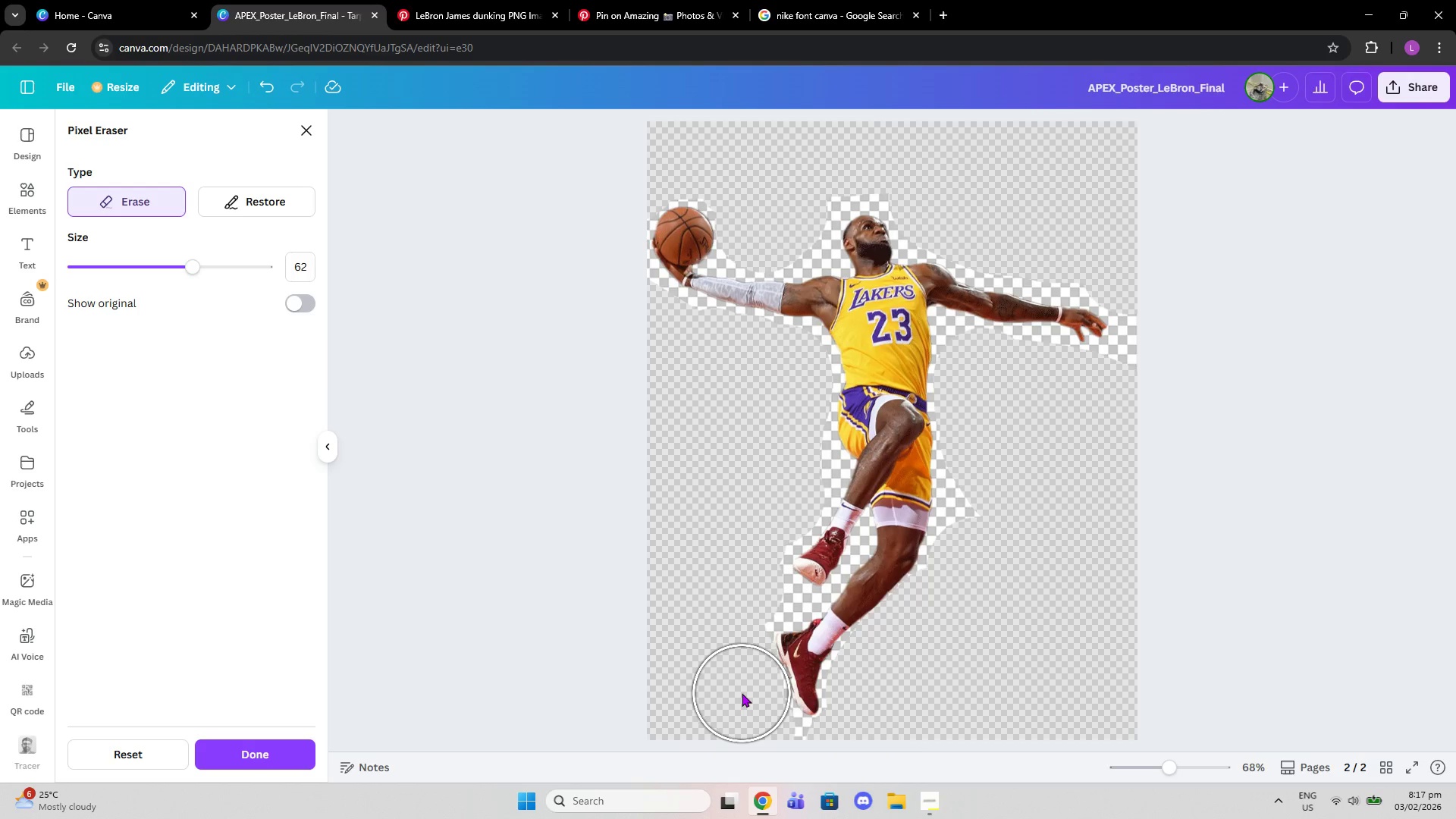 
left_click([742, 693])
 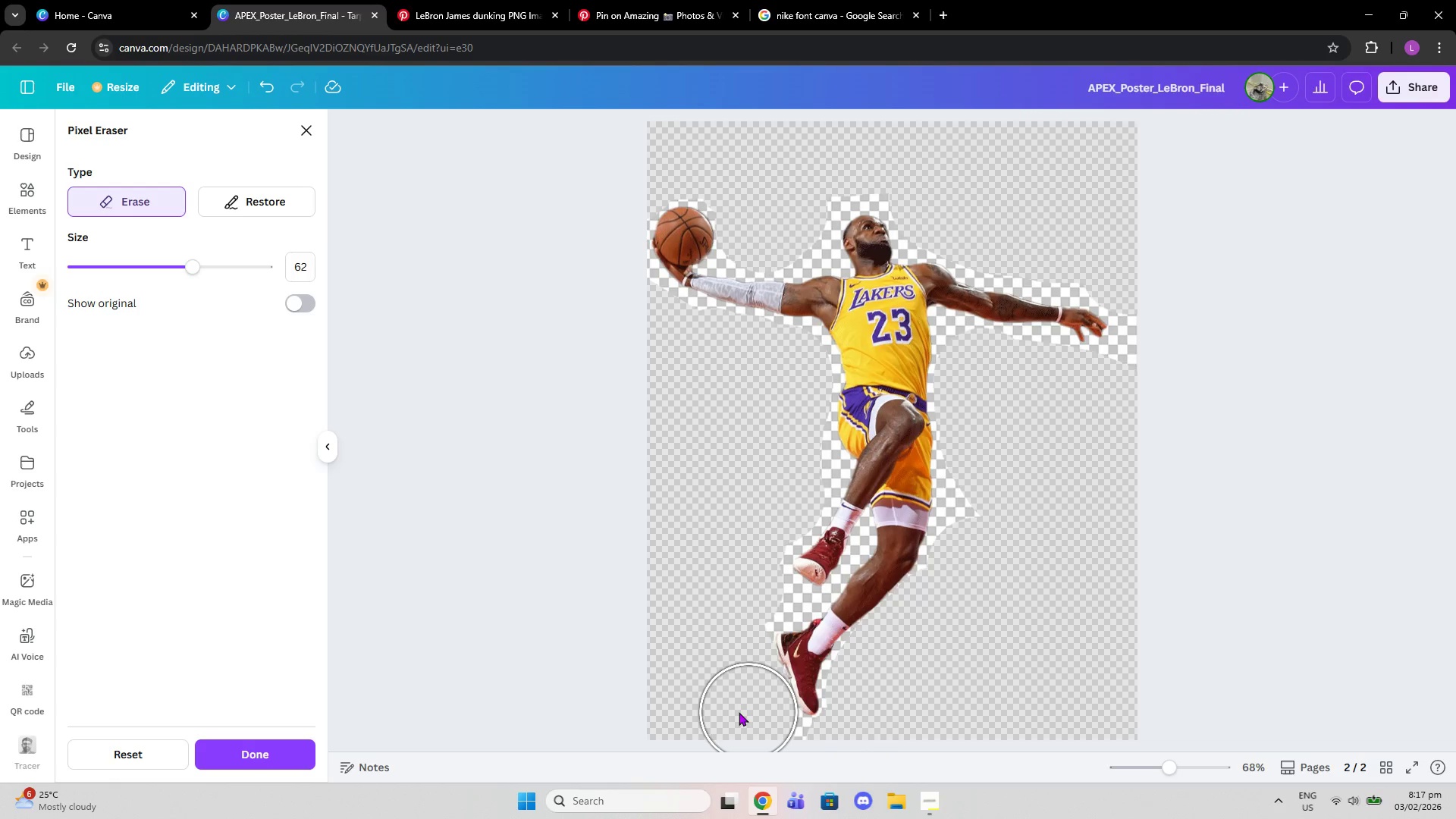 
scroll: coordinate [788, 660], scroll_direction: down, amount: 1.0
 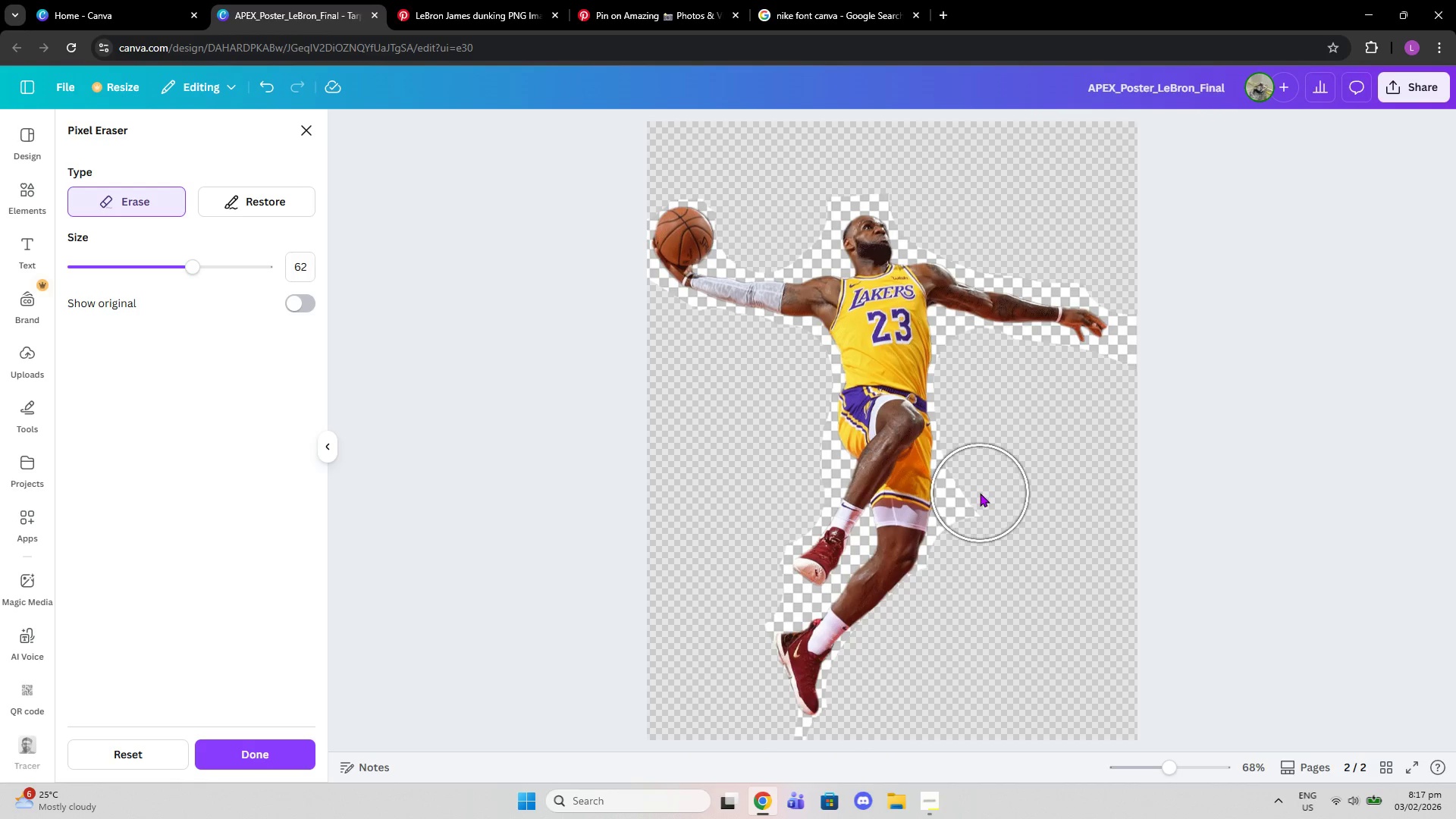 
left_click([982, 493])
 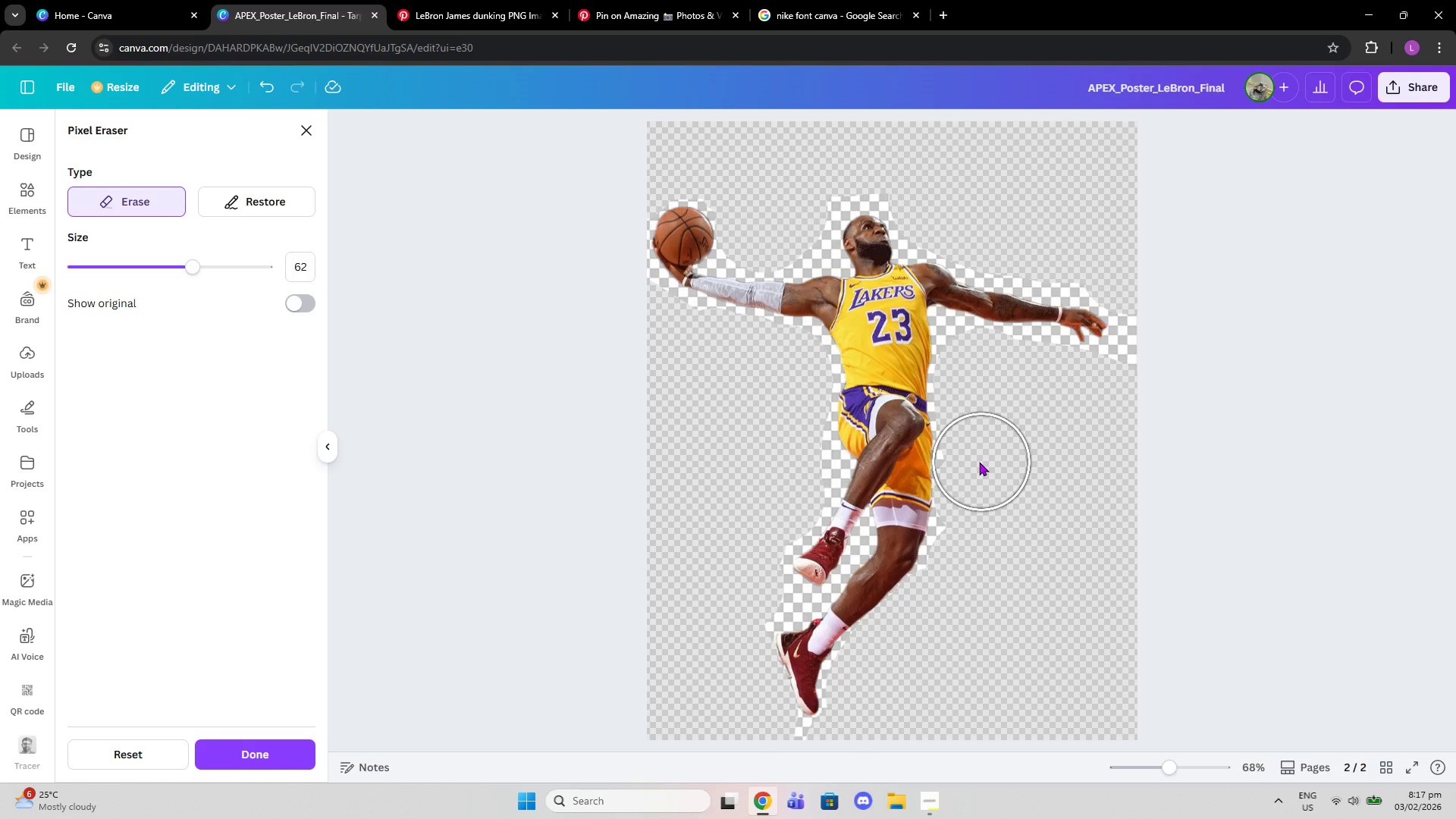 
left_click([979, 462])
 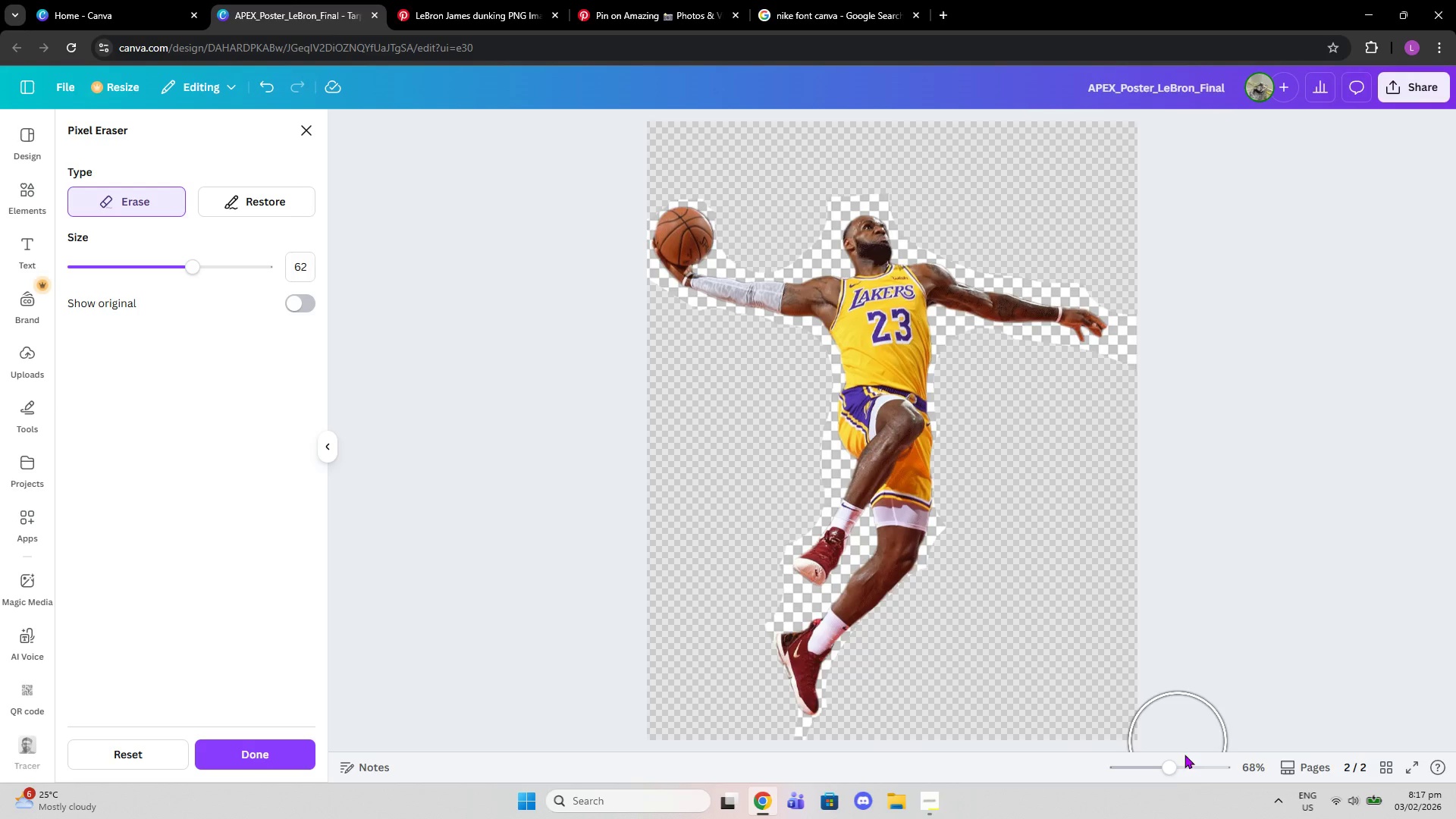 
left_click_drag(start_coordinate=[1179, 762], to_coordinate=[1197, 762])
 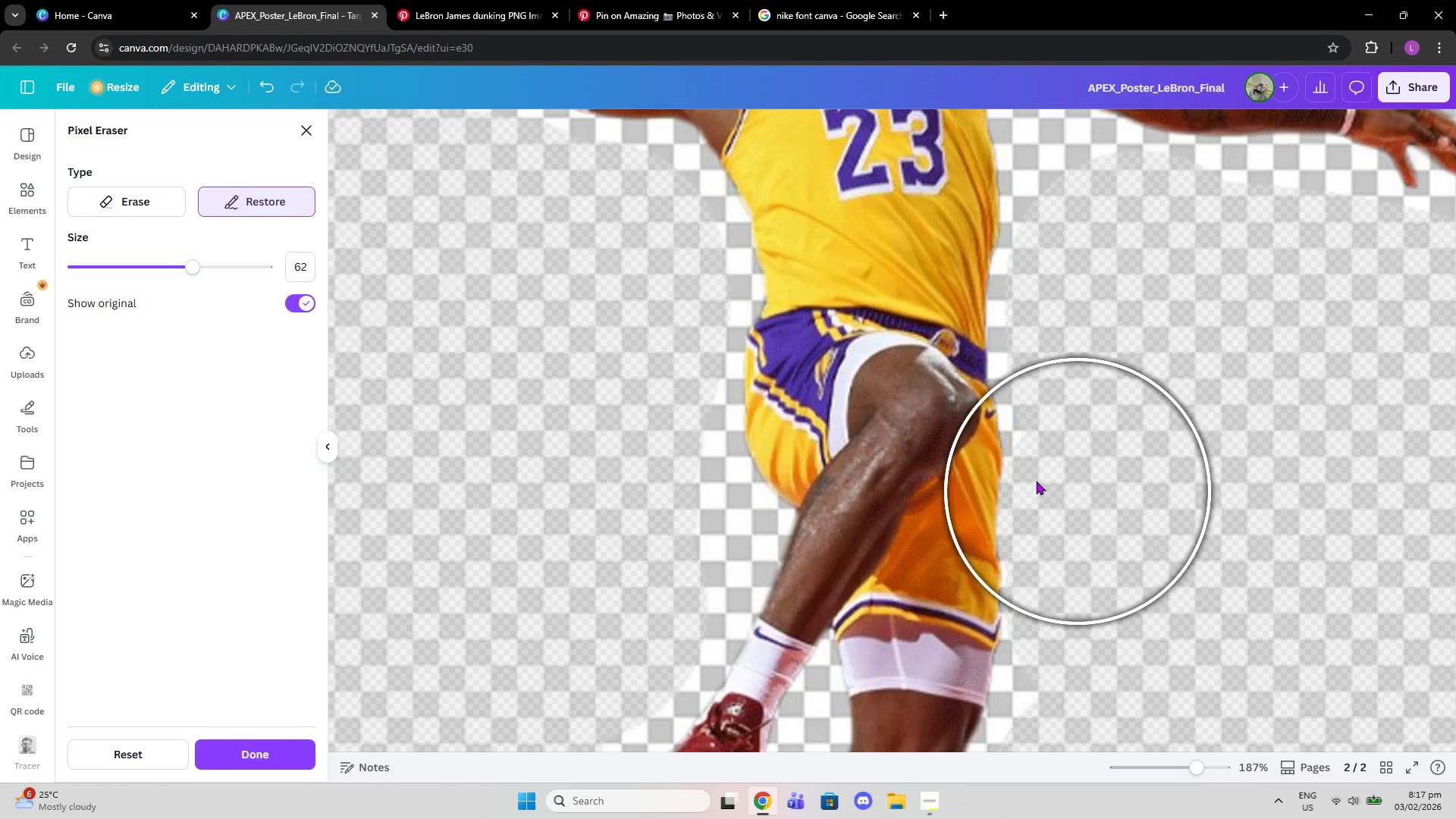 
left_click([906, 461])
 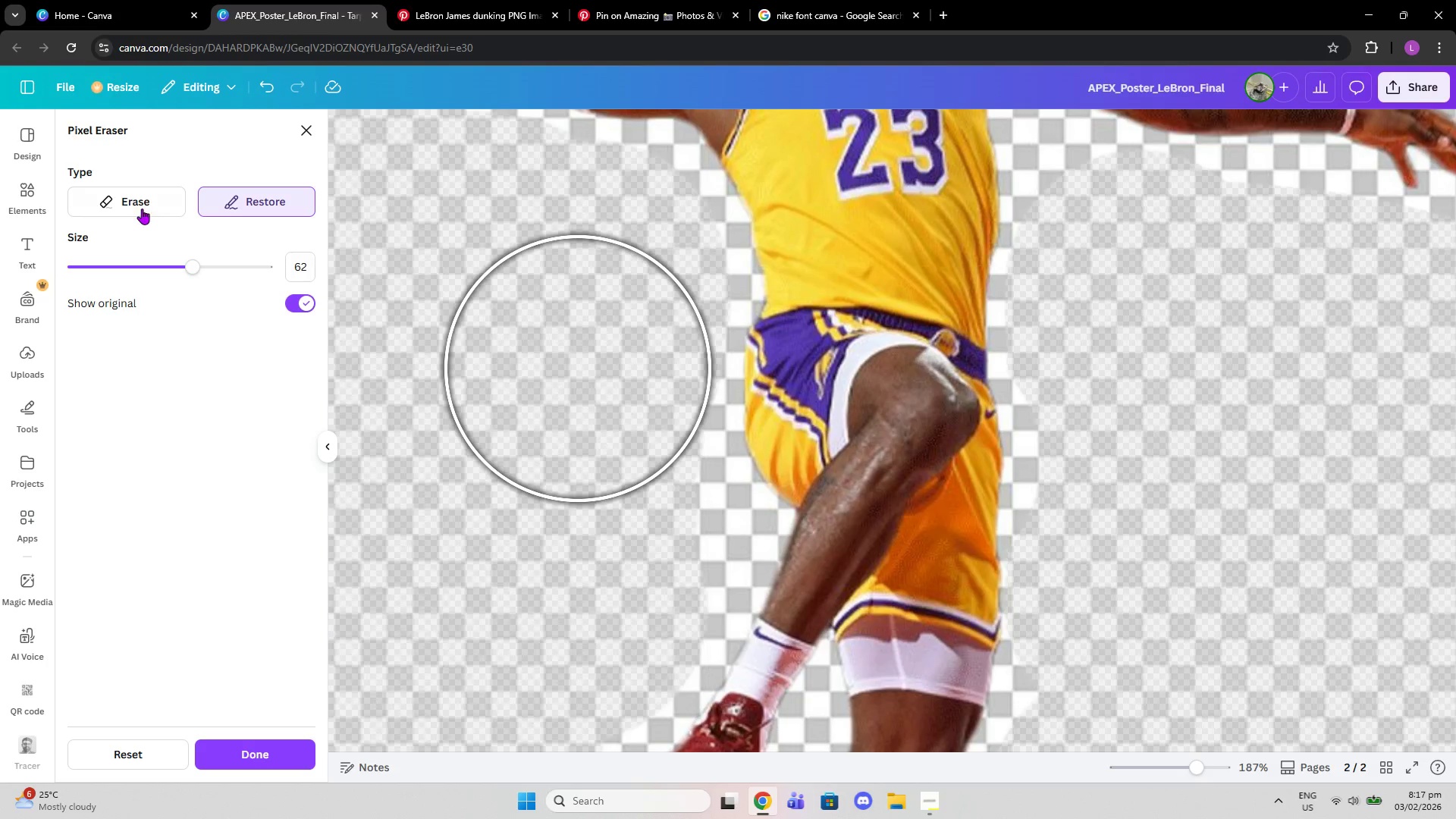 
left_click([137, 206])
 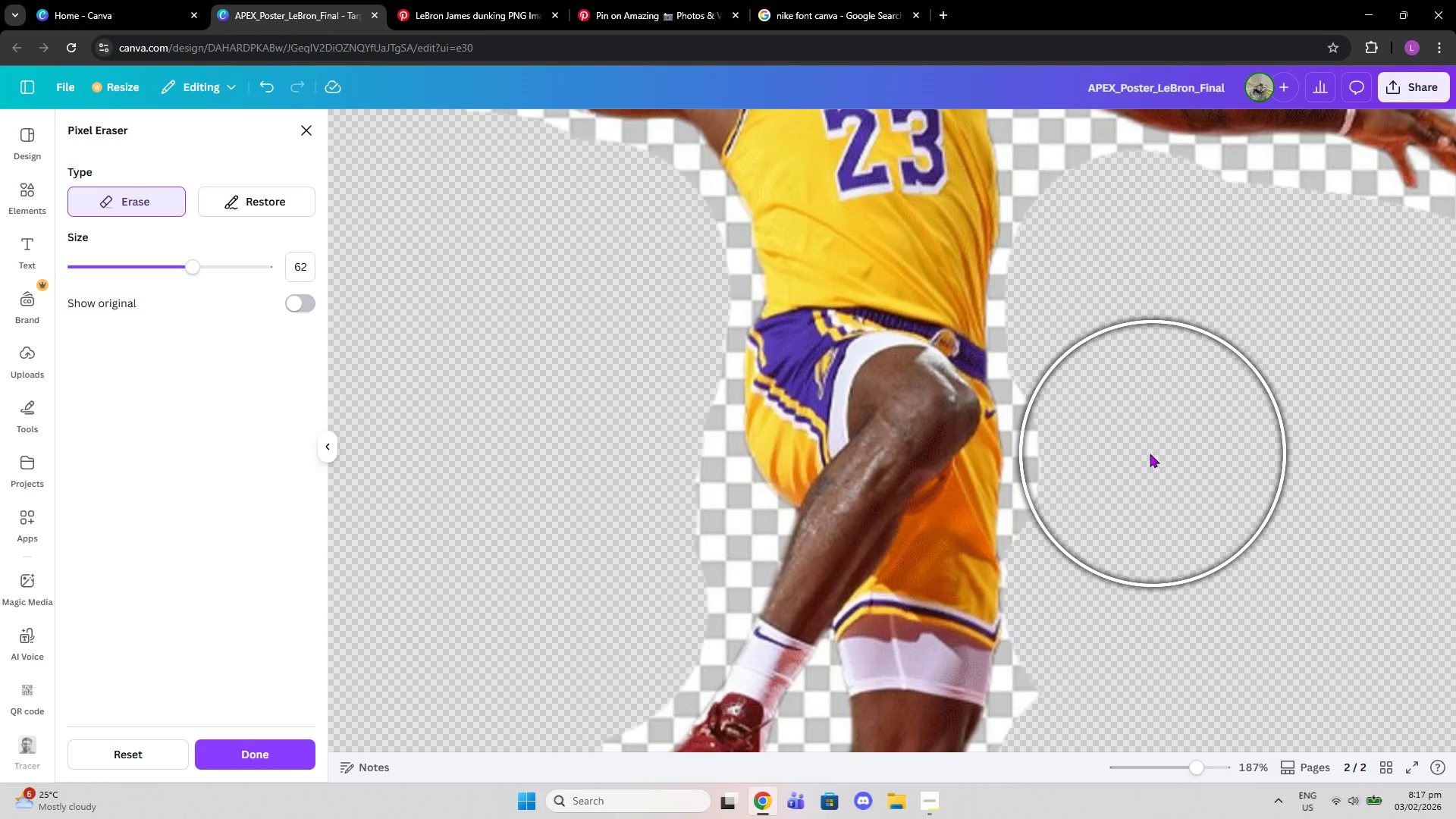 
left_click([1139, 453])
 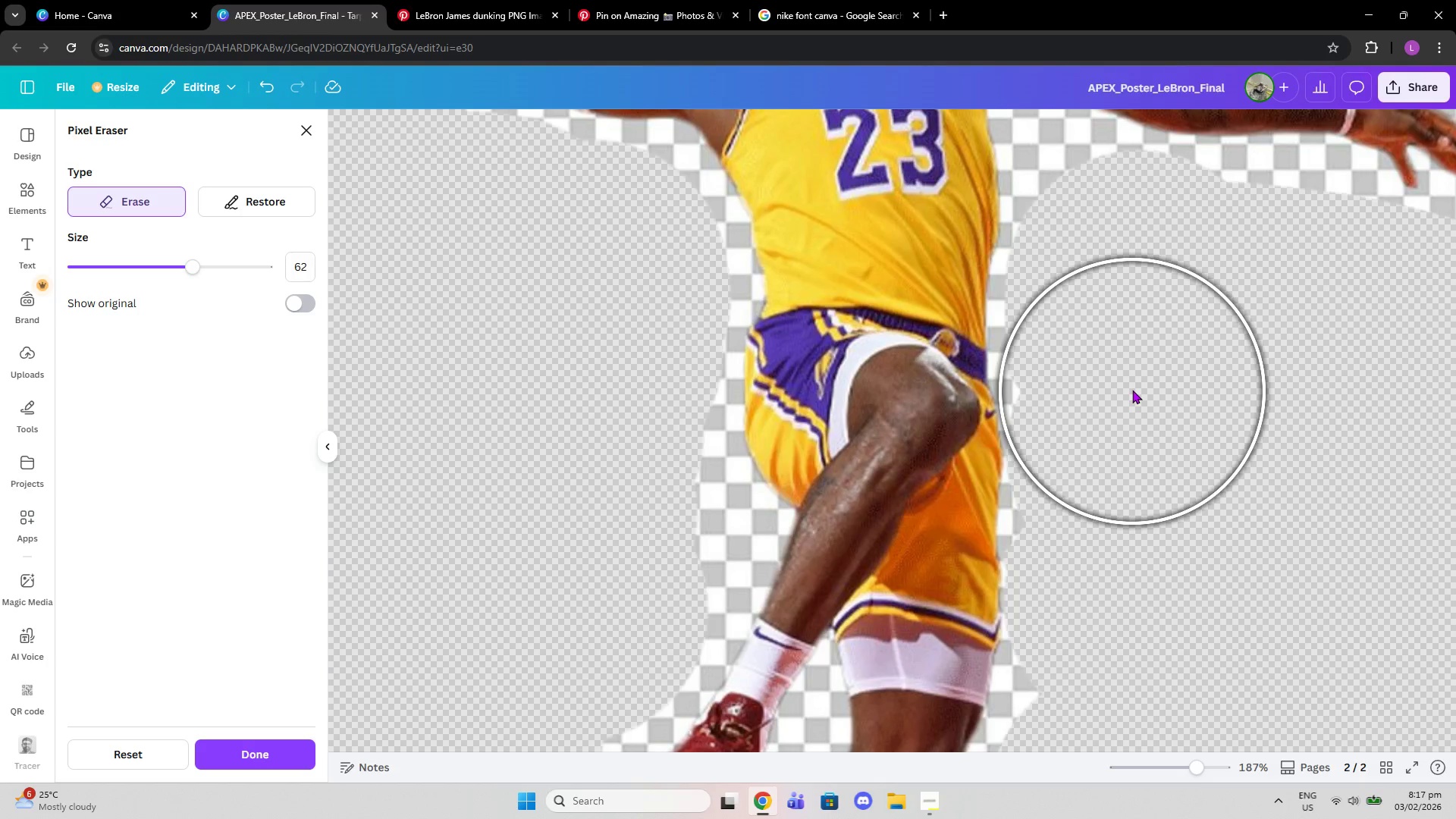 
left_click([1132, 383])
 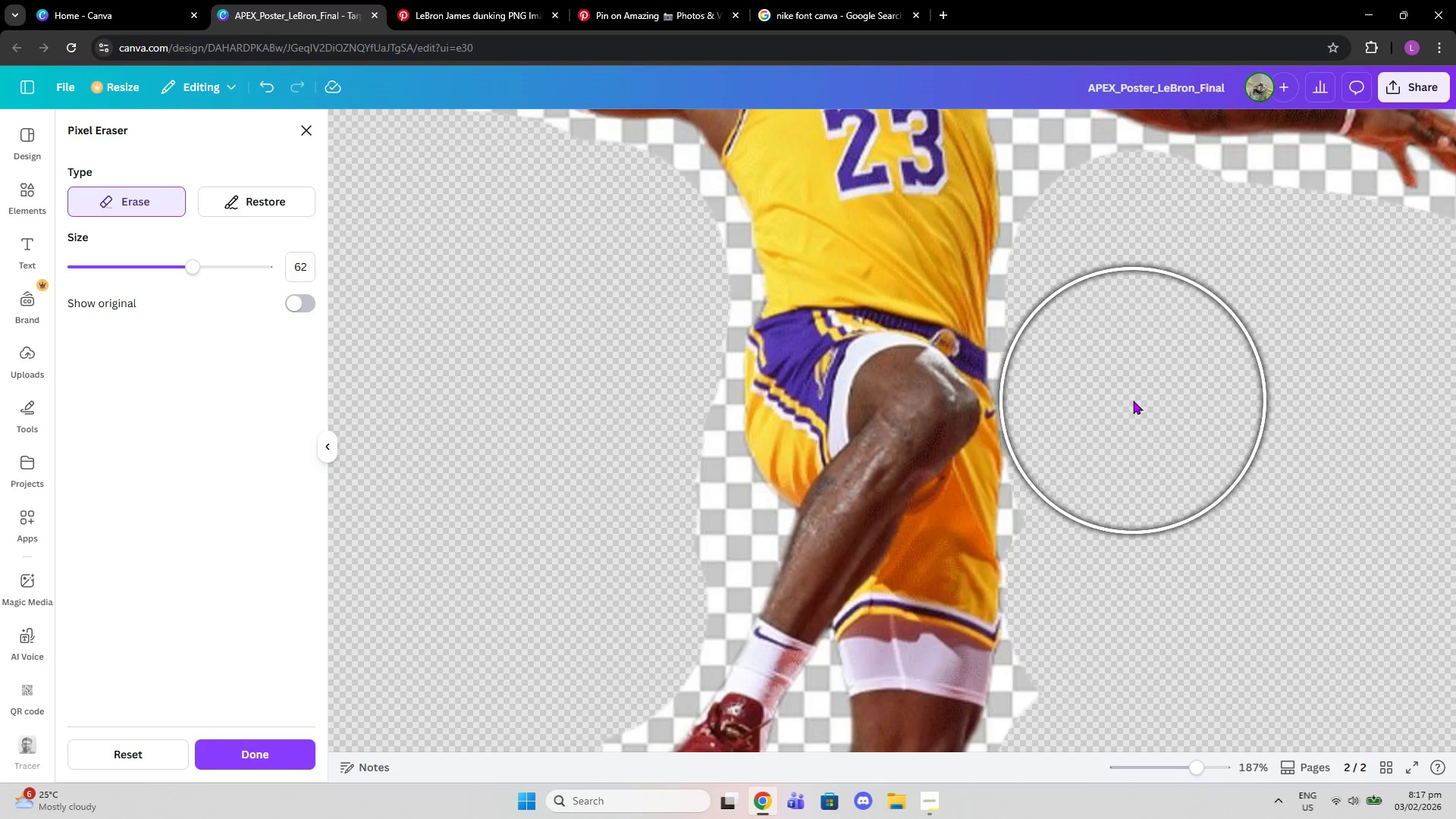 
scroll: coordinate [1133, 400], scroll_direction: up, amount: 1.0
 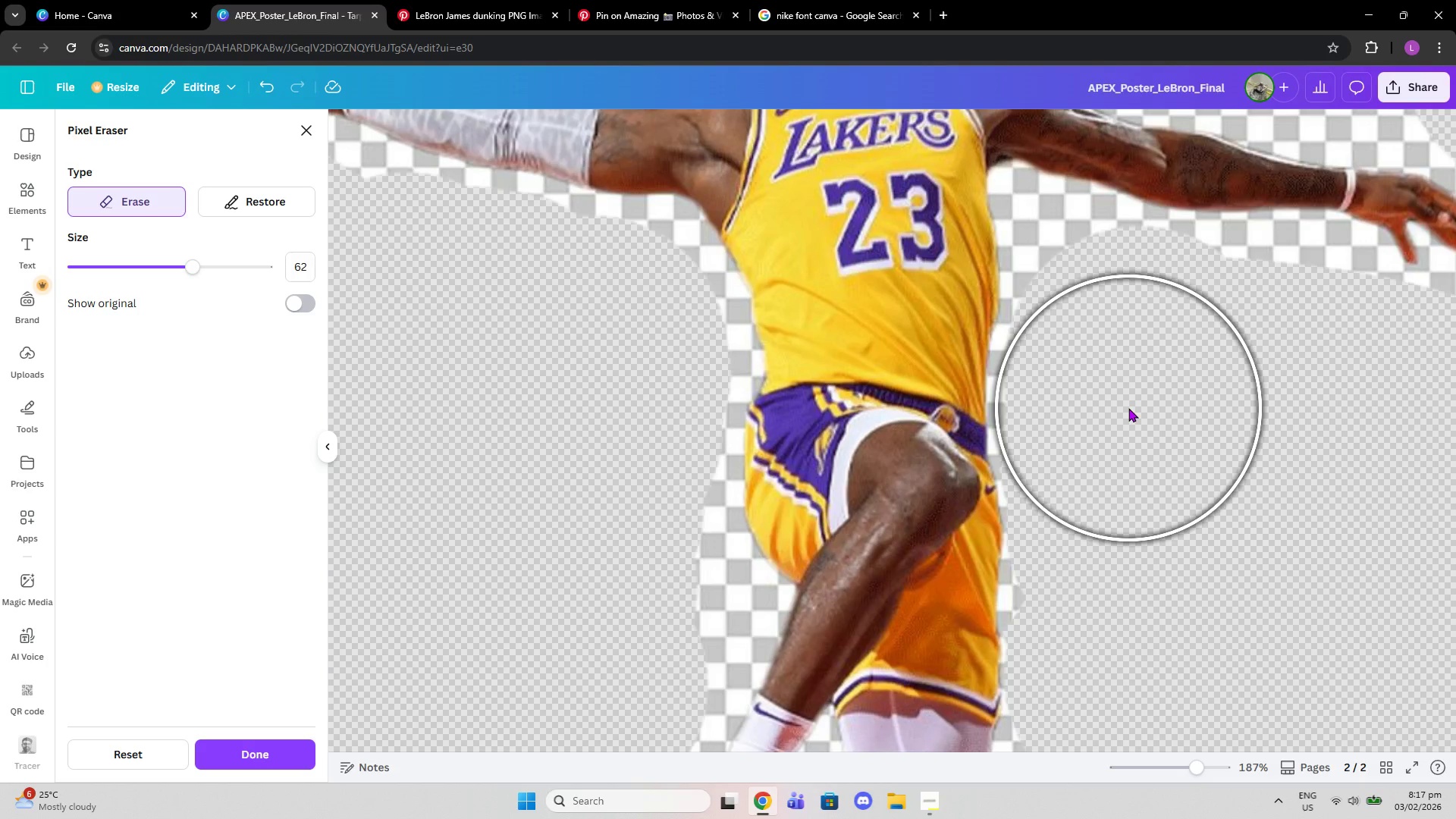 
left_click([1128, 408])
 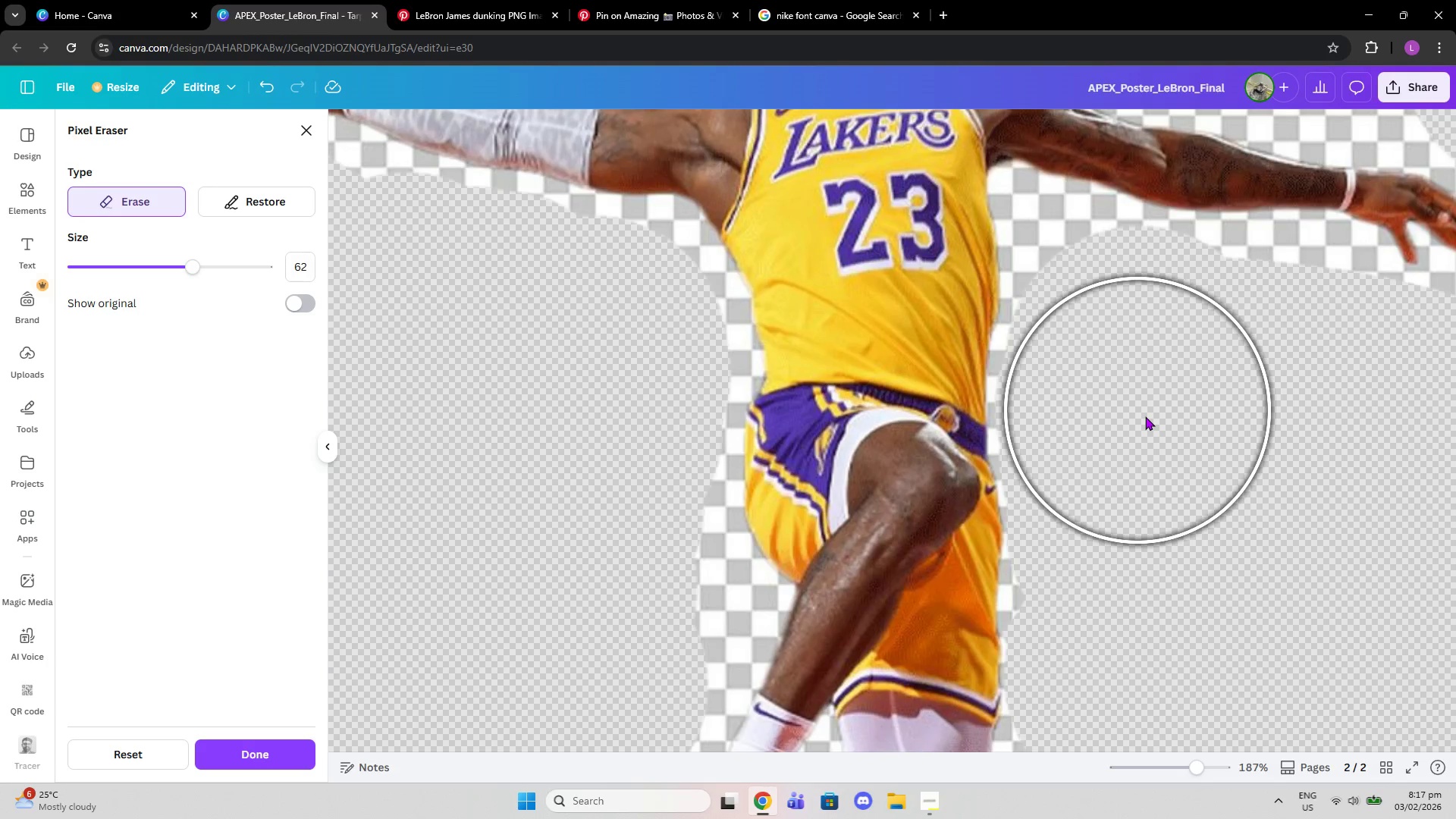 
scroll: coordinate [1145, 416], scroll_direction: up, amount: 1.0
 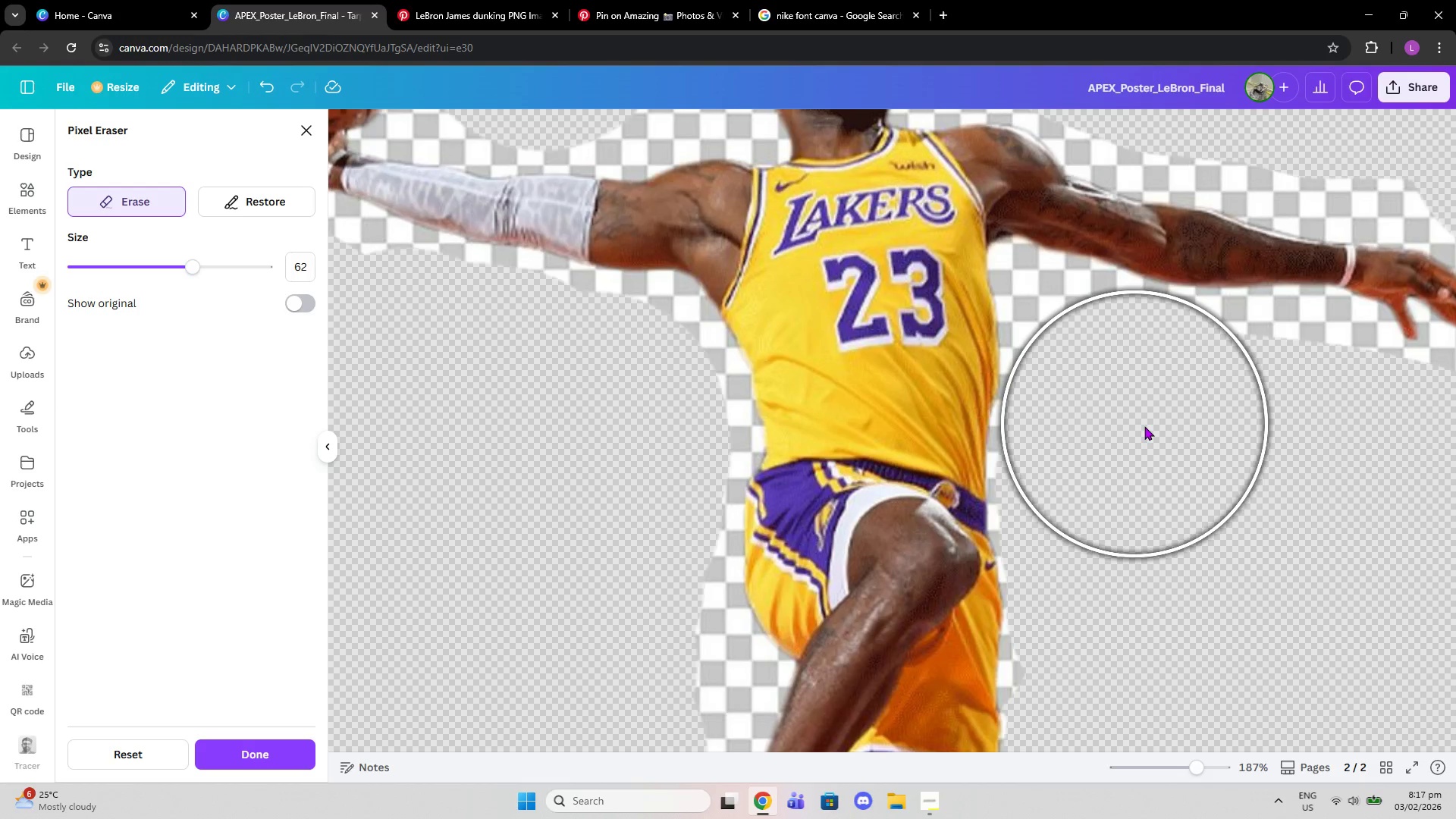 
left_click([1241, 437])
 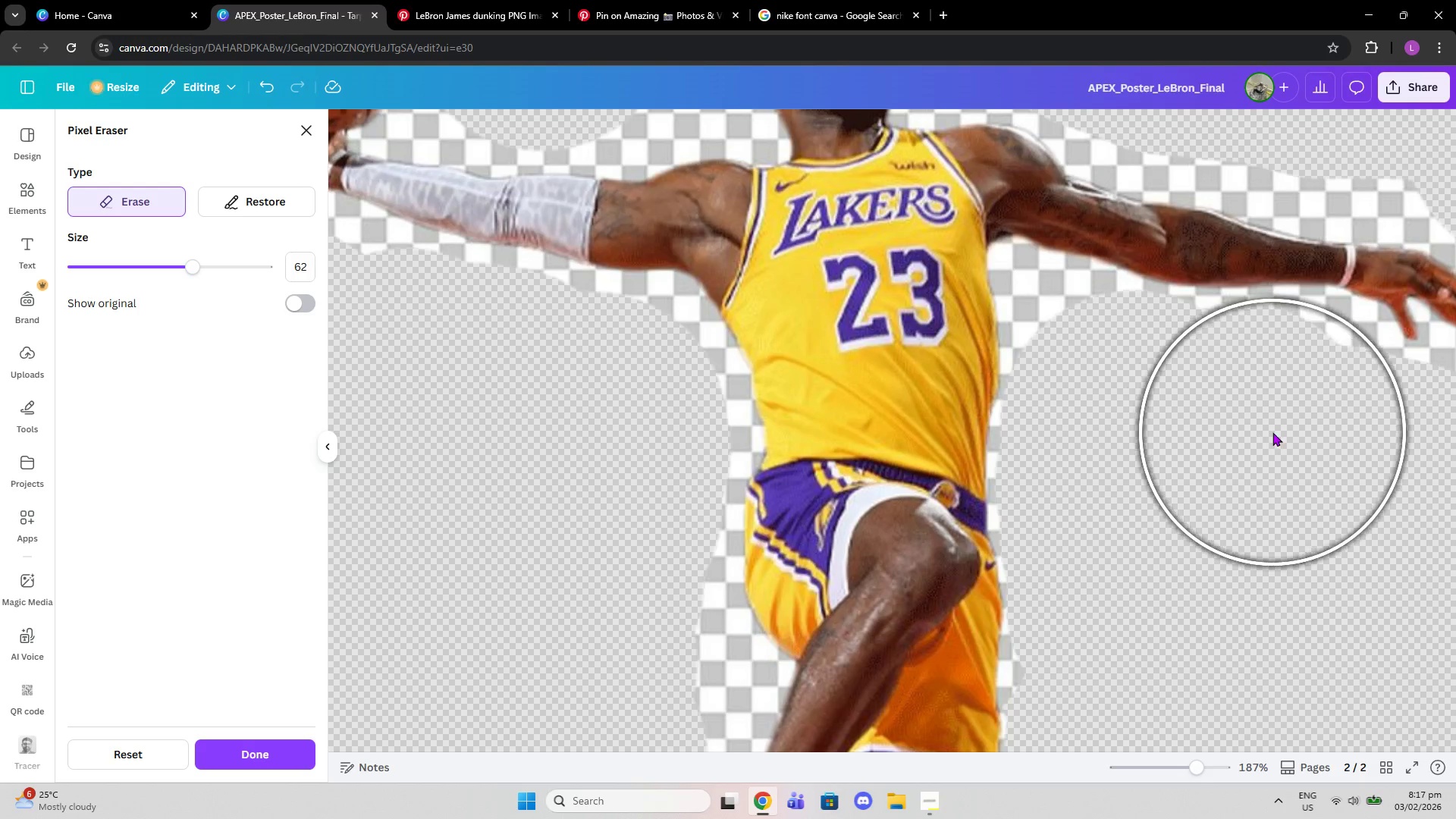 
left_click([1272, 432])
 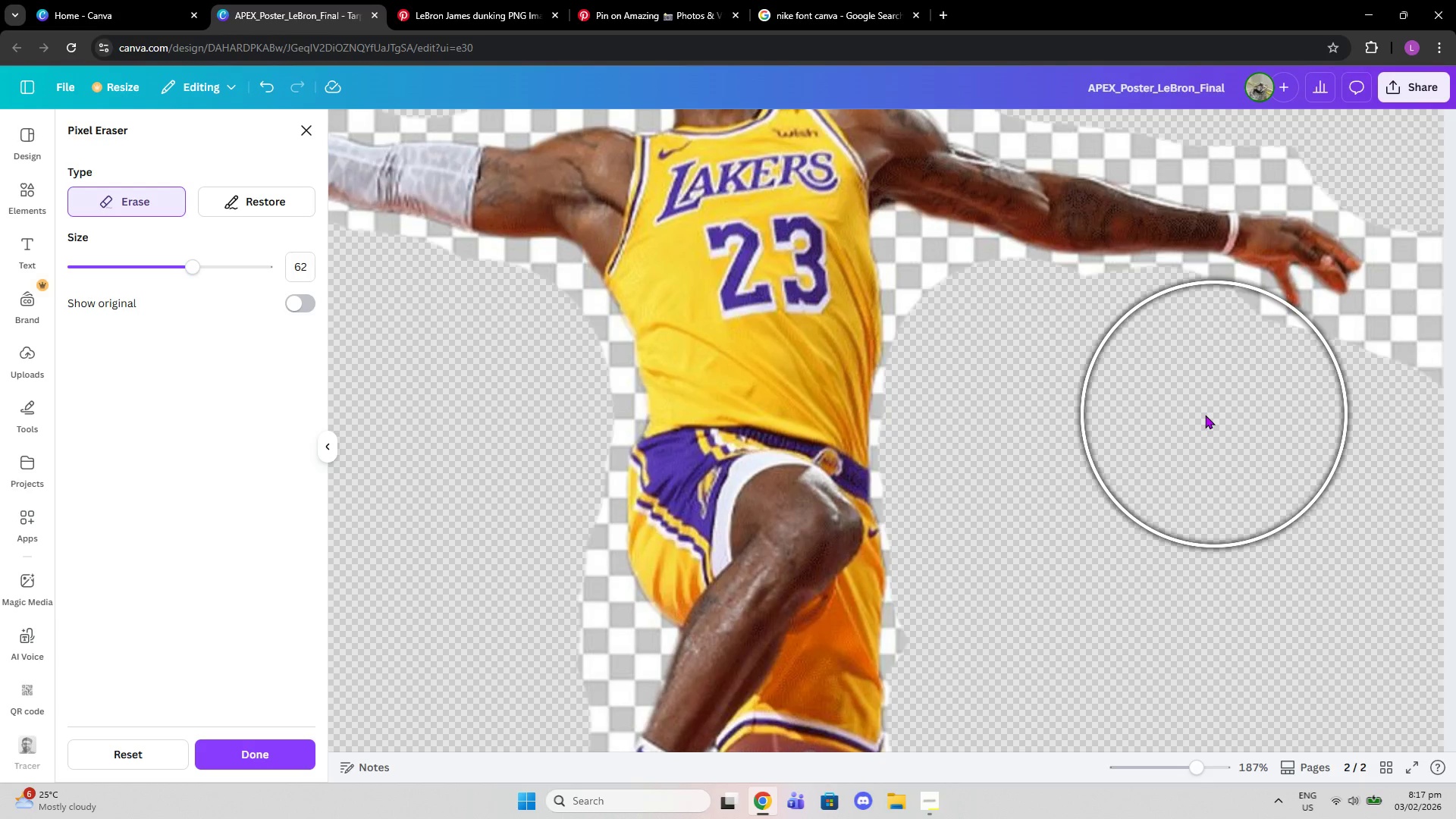 
left_click([1194, 416])
 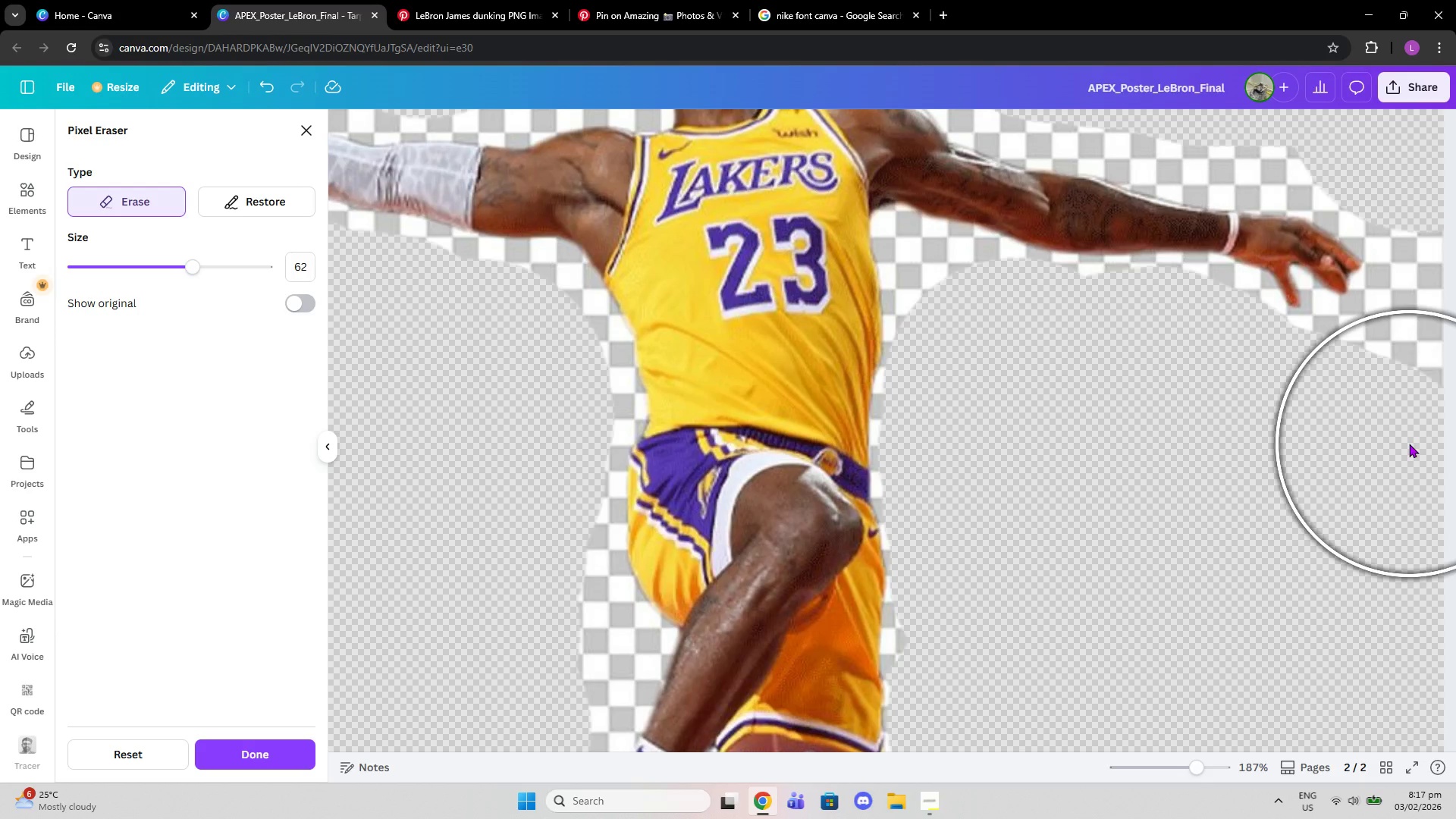 
left_click([1395, 438])
 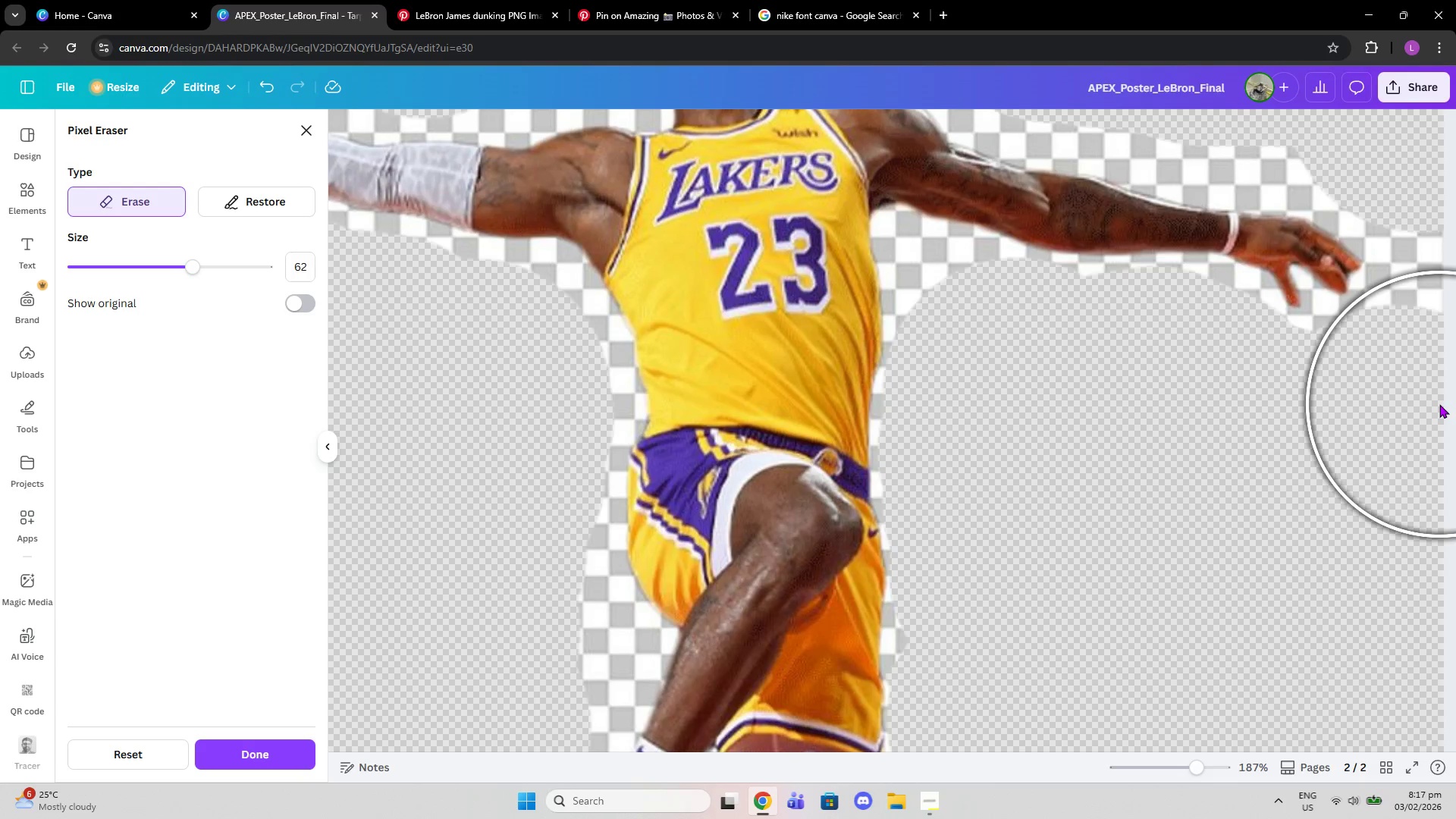 
left_click([1439, 404])
 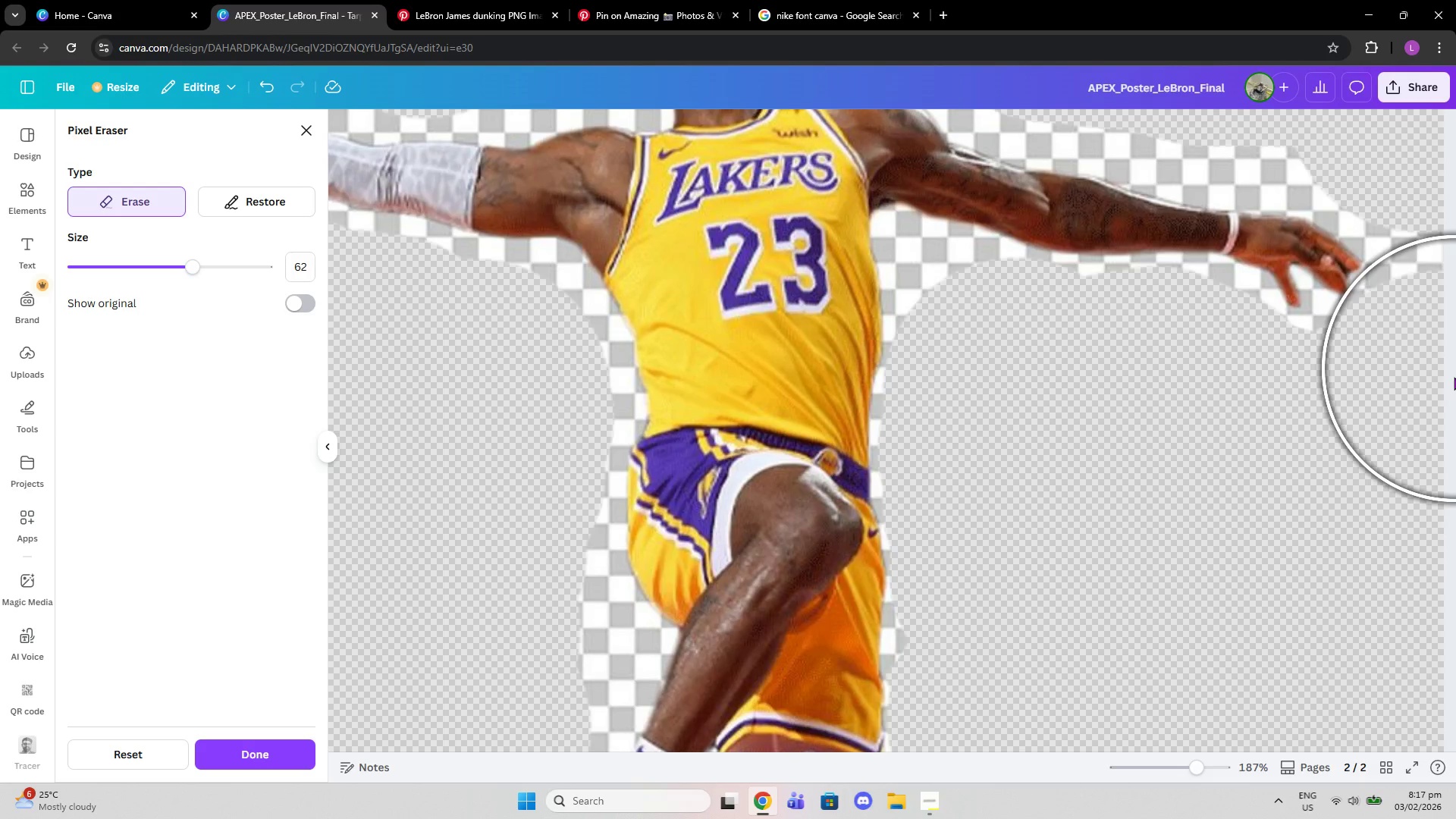 
left_click([1453, 381])
 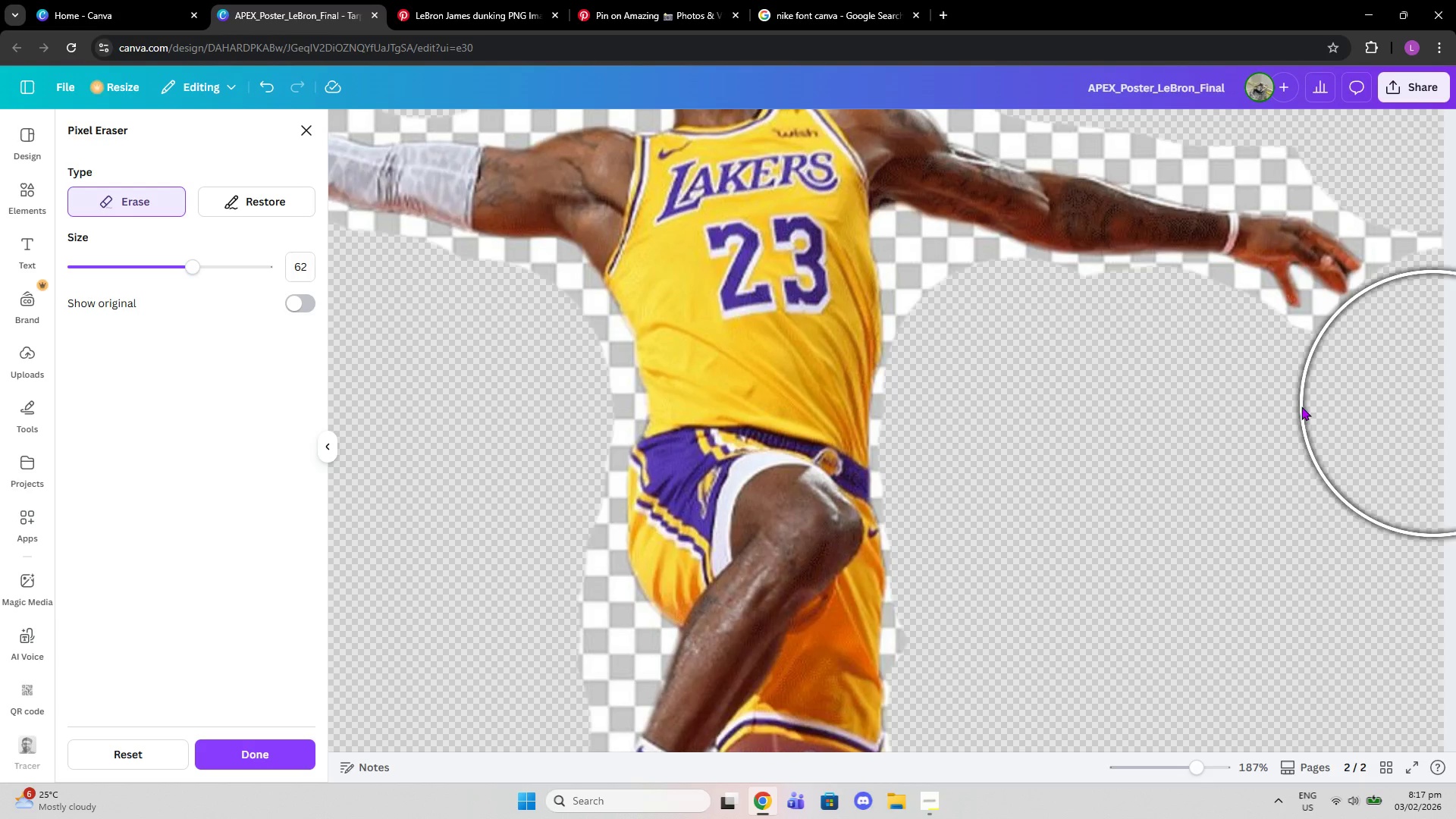 
scroll: coordinate [1209, 249], scroll_direction: up, amount: 3.0
 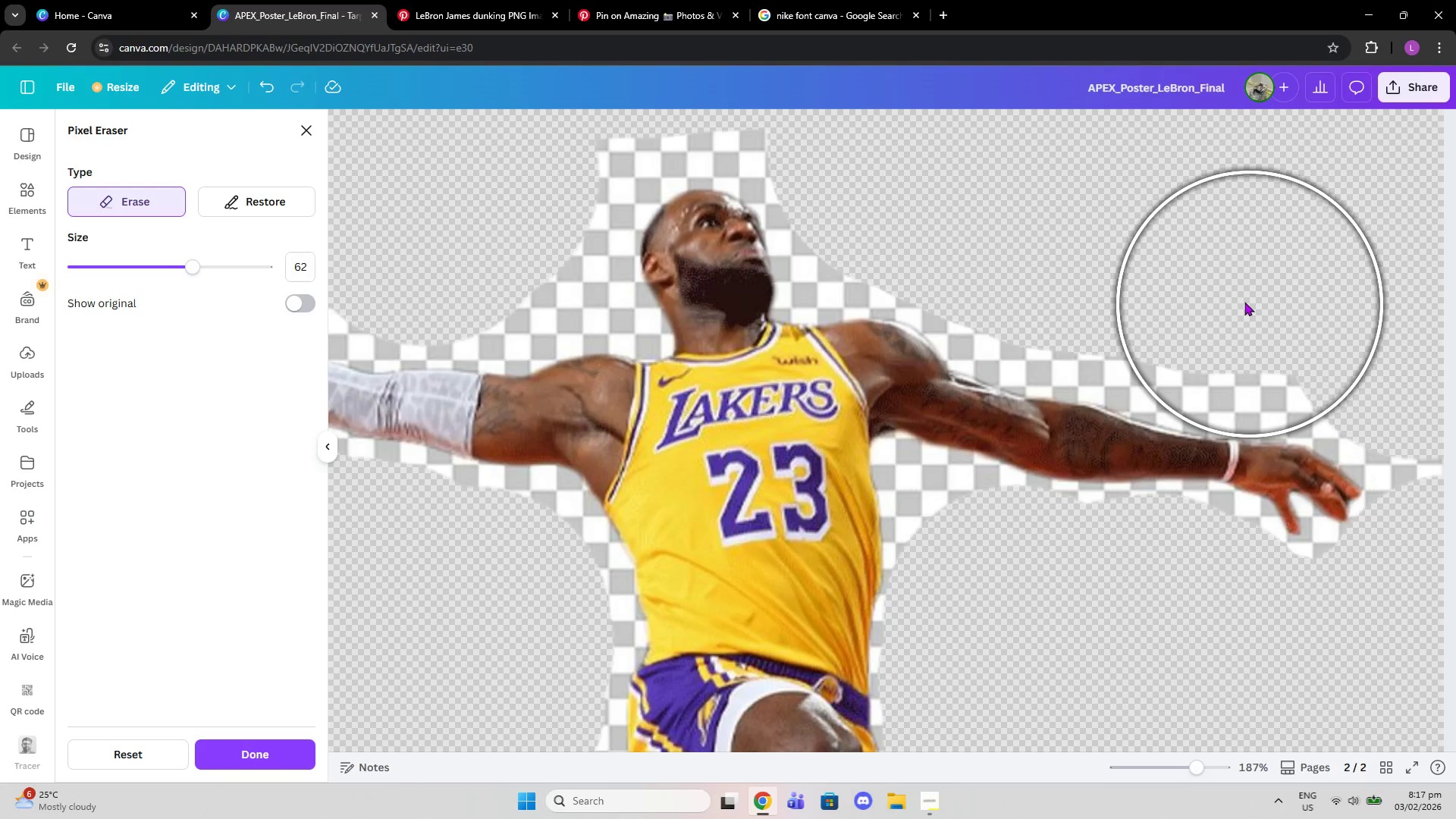 
left_click([1244, 302])
 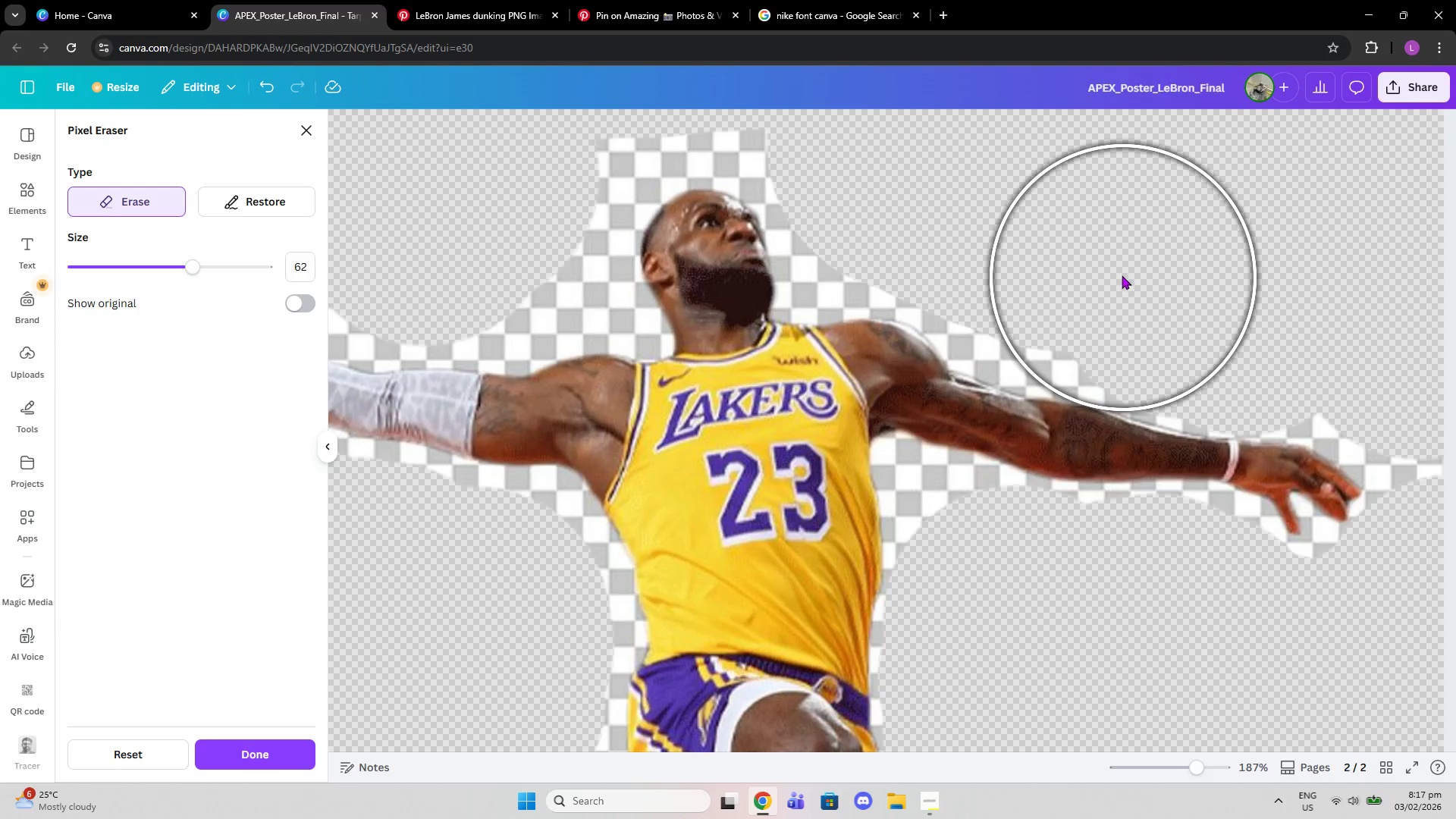 
left_click([1116, 271])
 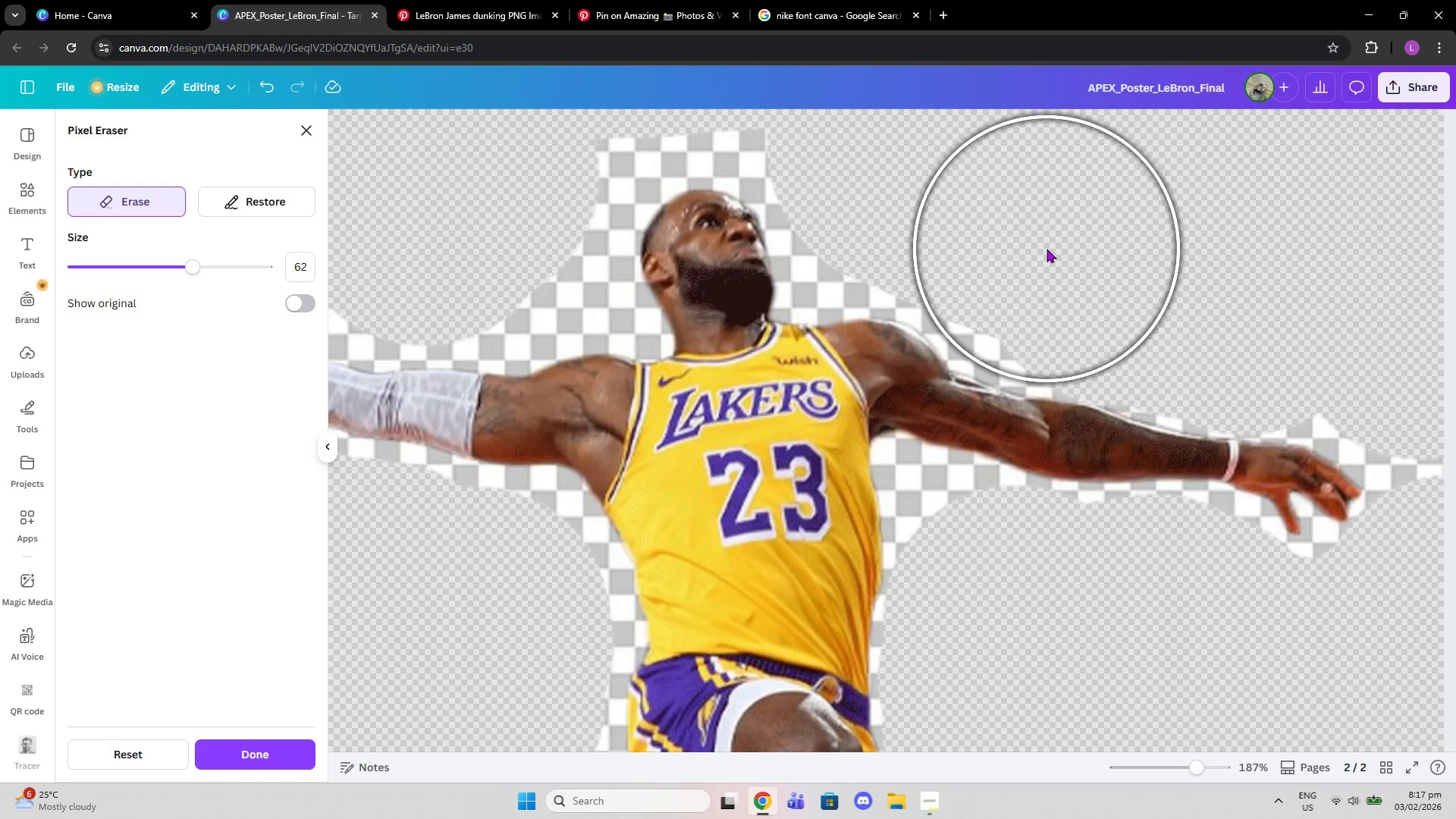 
left_click([1046, 249])
 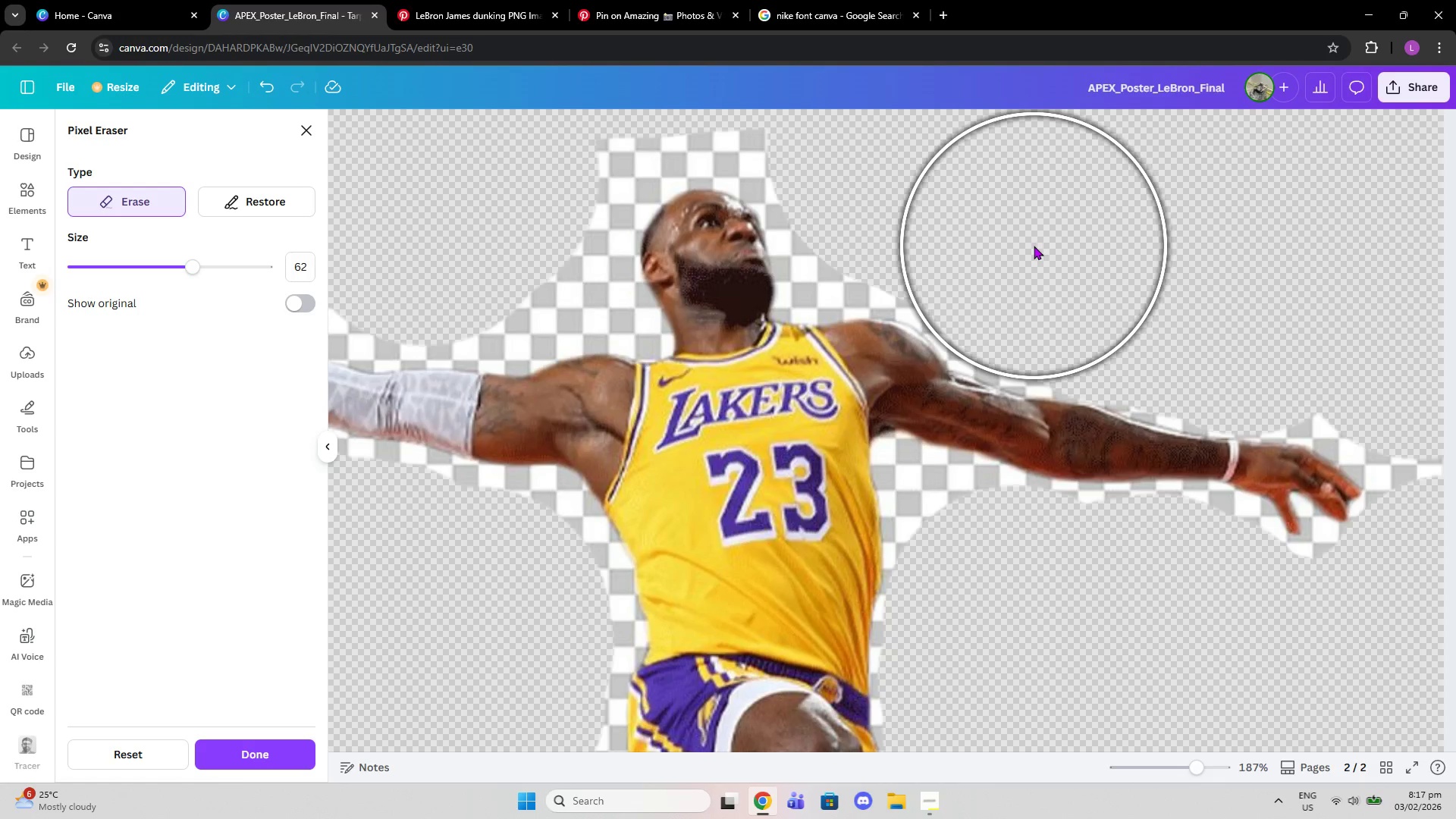 
left_click([1034, 246])
 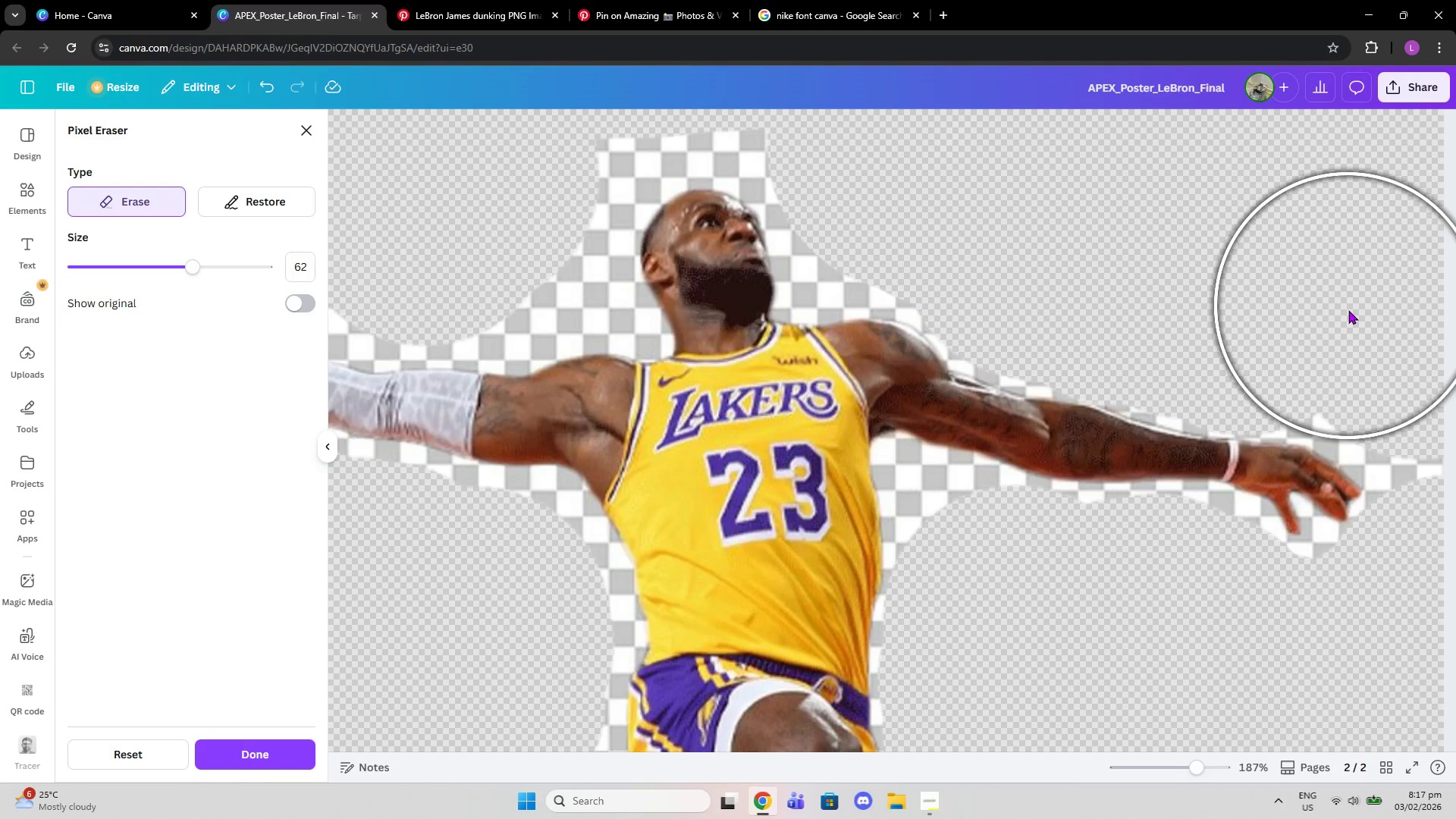 
left_click([1348, 310])
 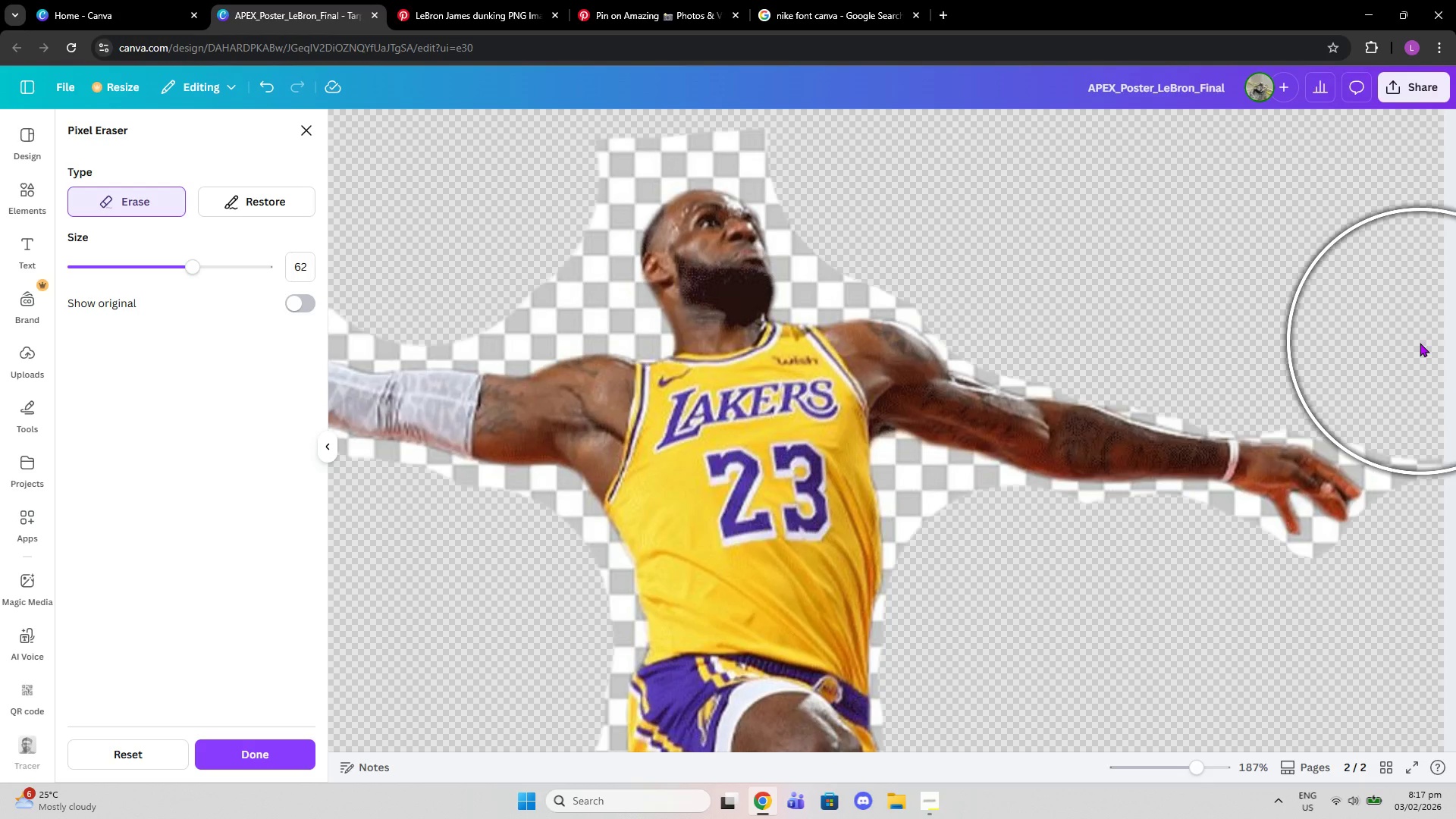 
left_click([1419, 347])
 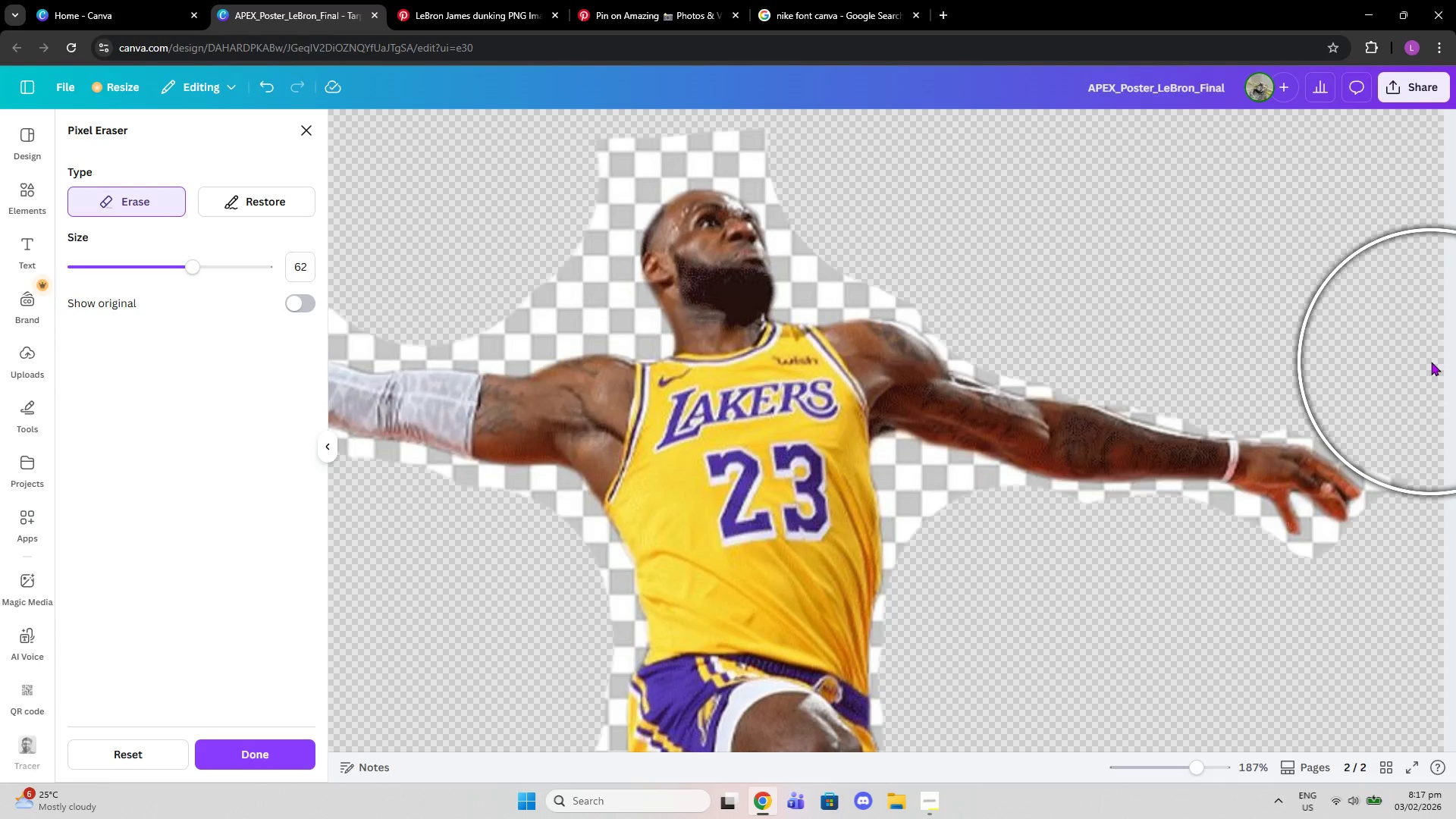 
left_click([1430, 362])
 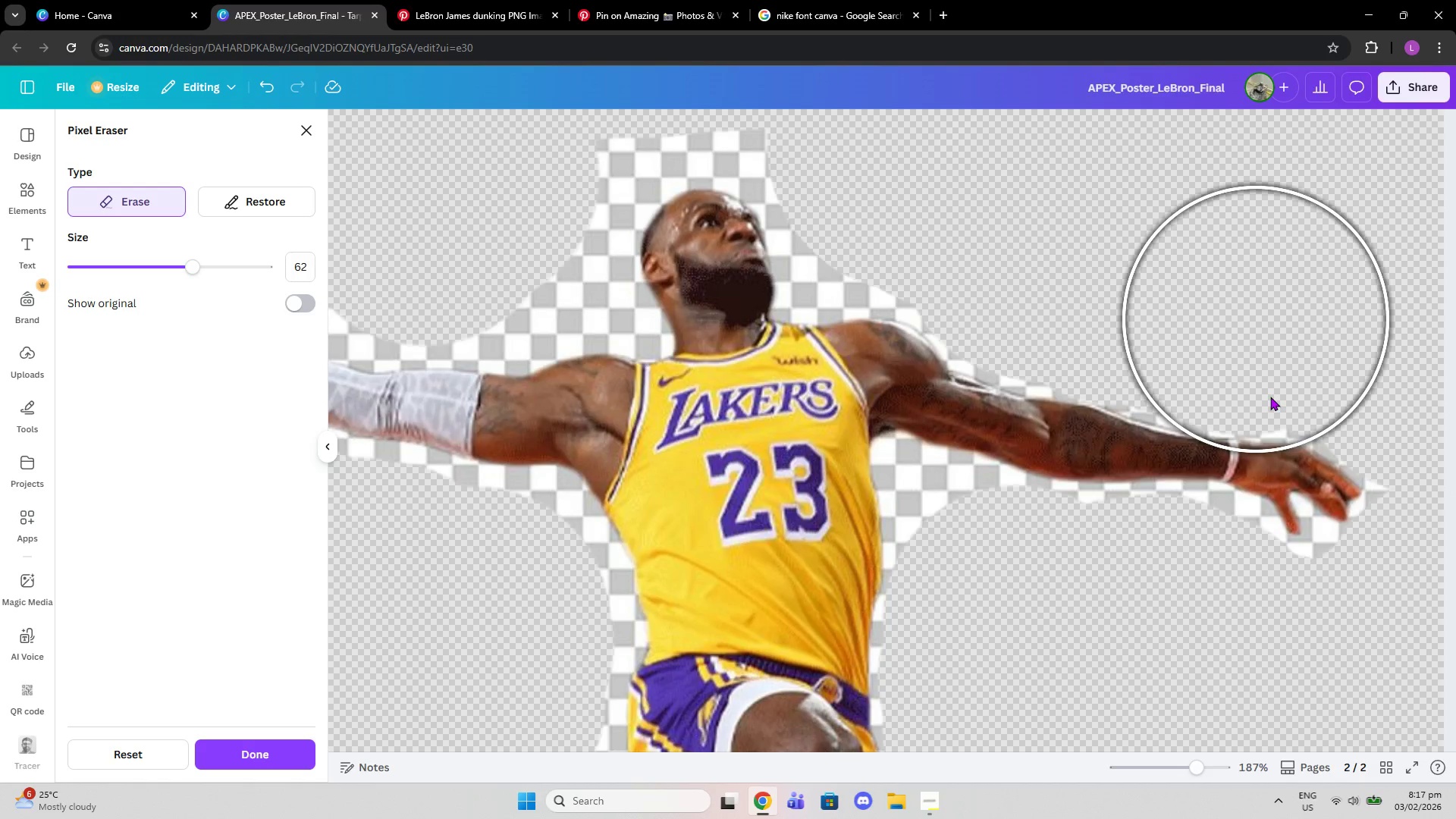 
scroll: coordinate [1254, 469], scroll_direction: down, amount: 2.0
 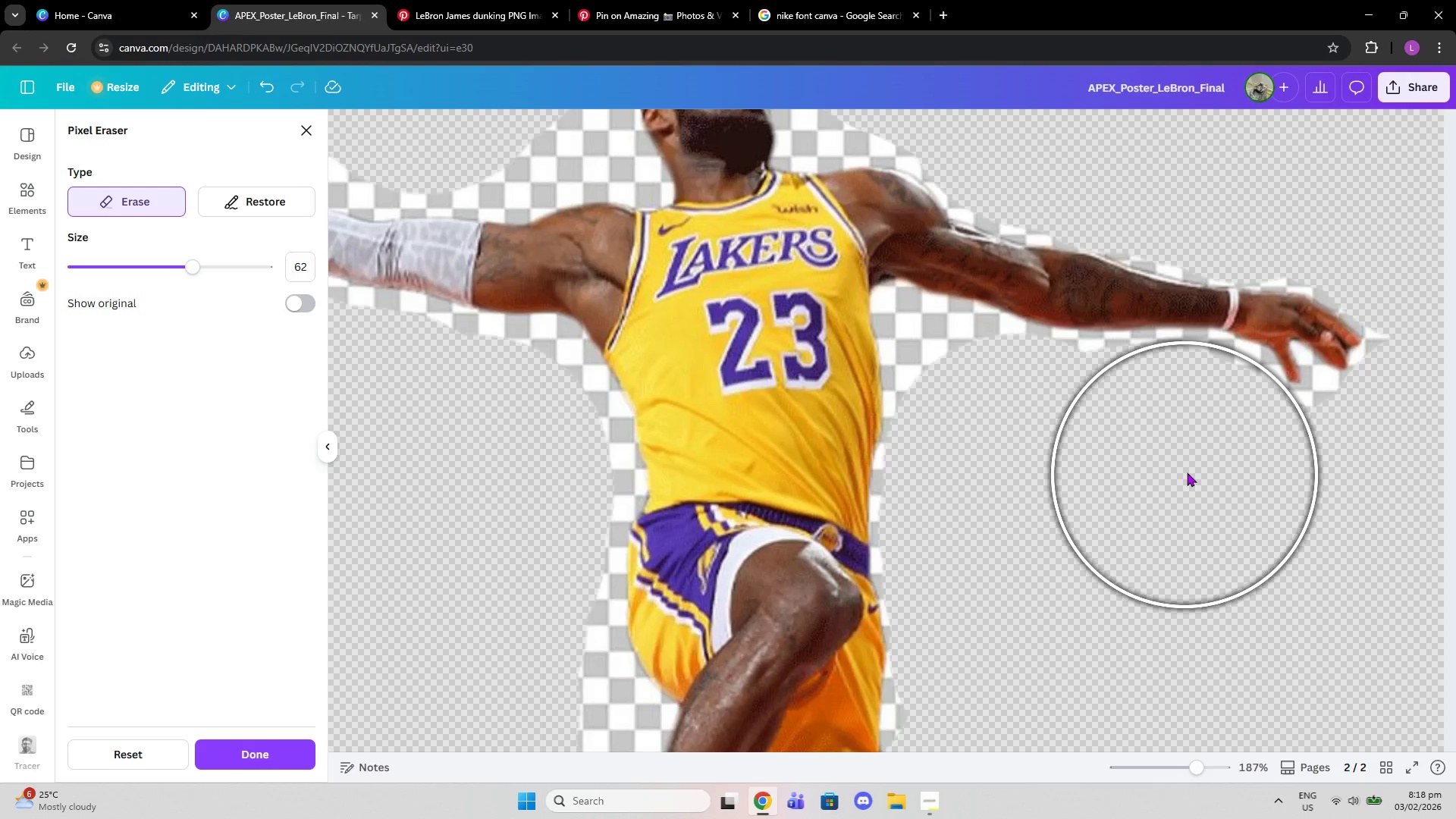 
left_click([1188, 470])
 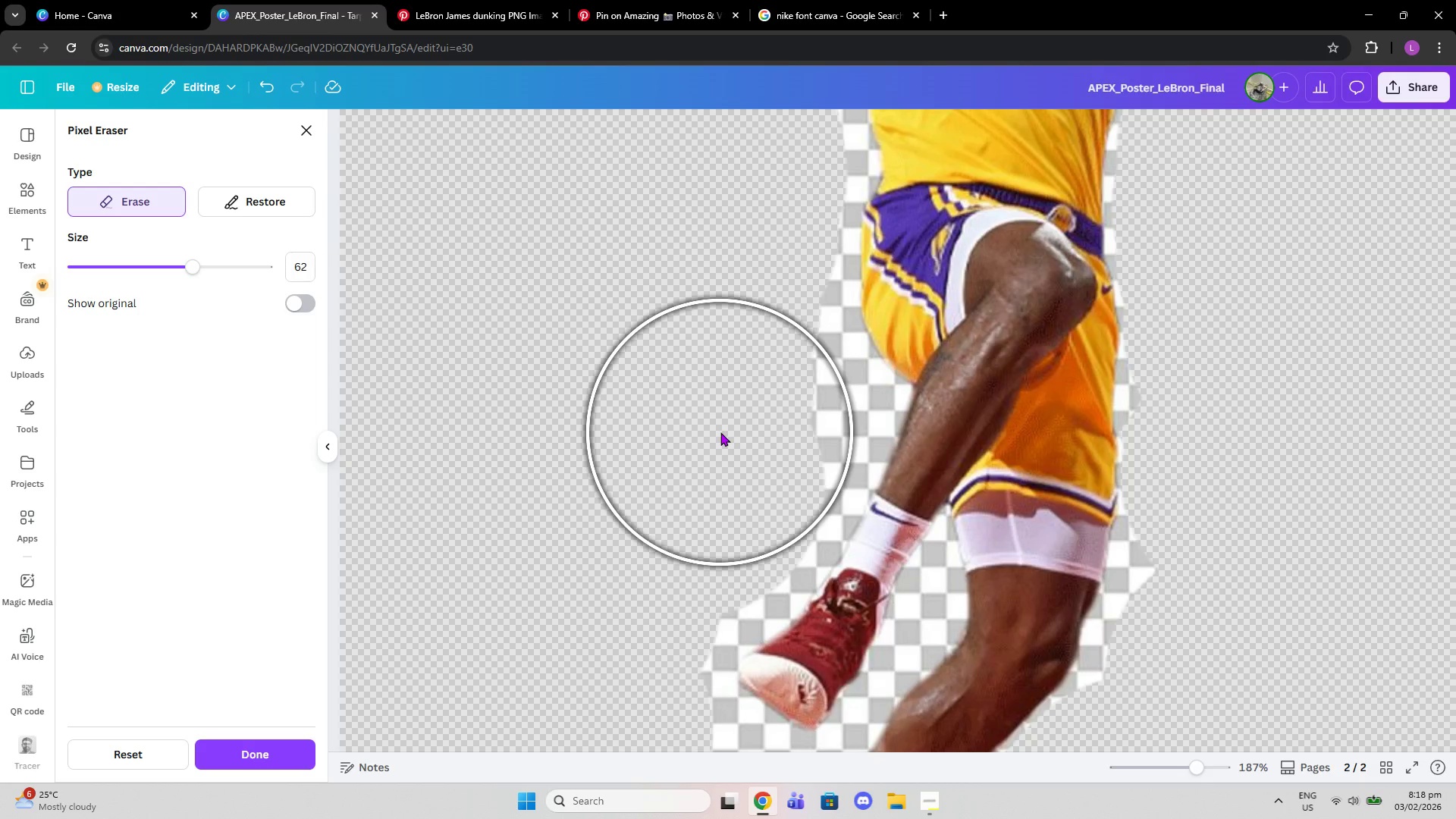 
left_click([739, 411])
 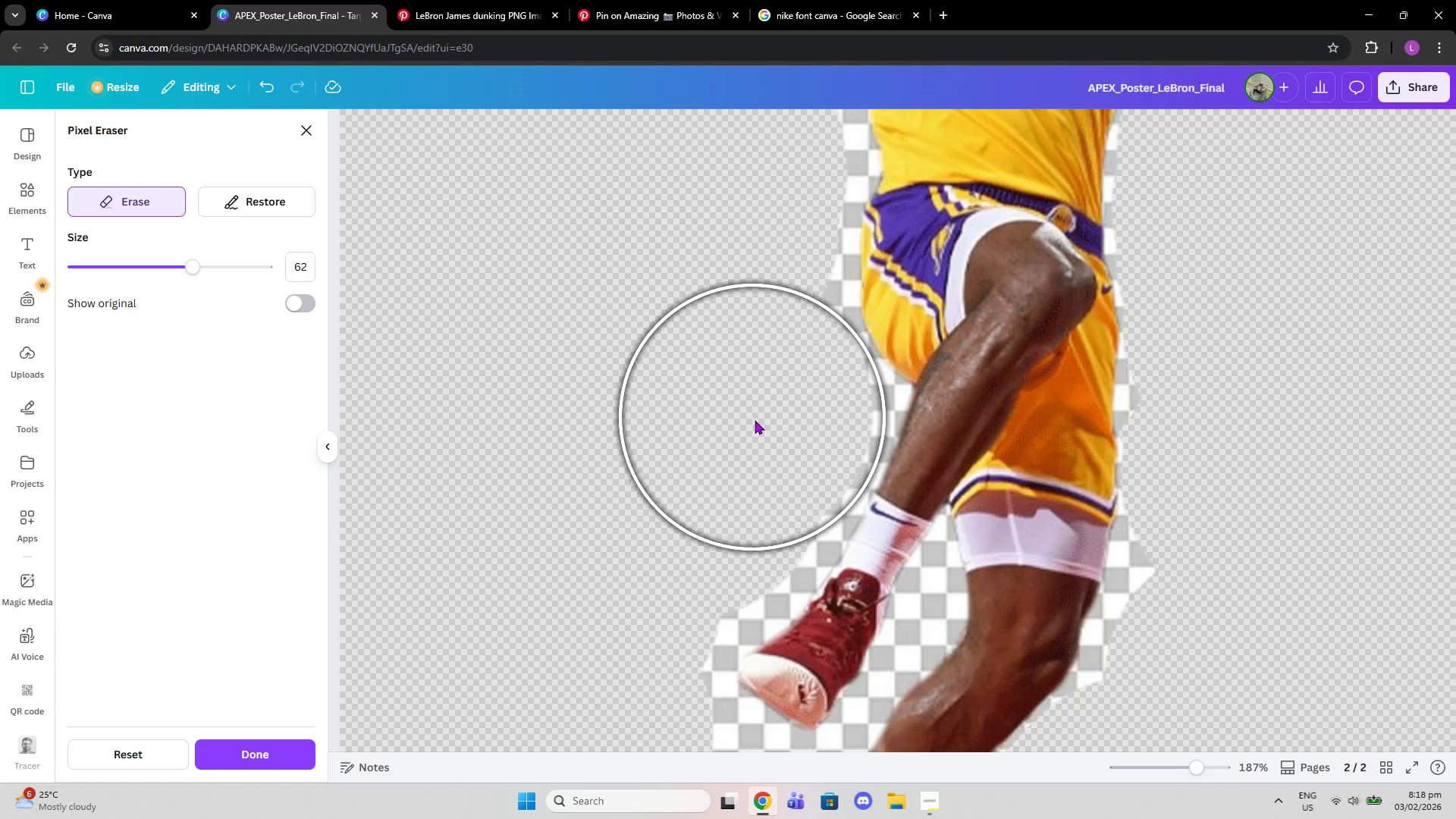 
left_click([755, 420])
 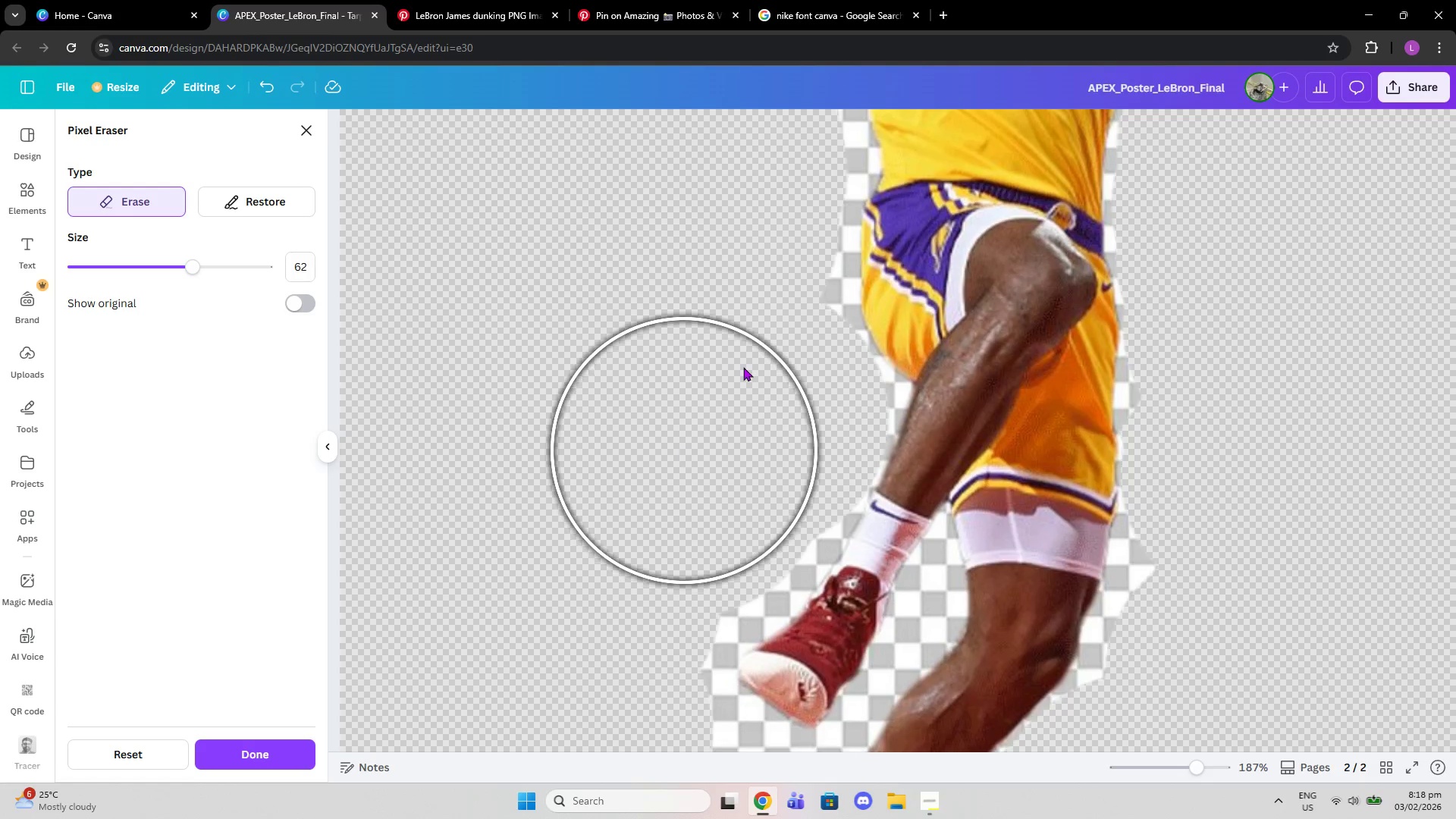 
scroll: coordinate [743, 367], scroll_direction: up, amount: 1.0
 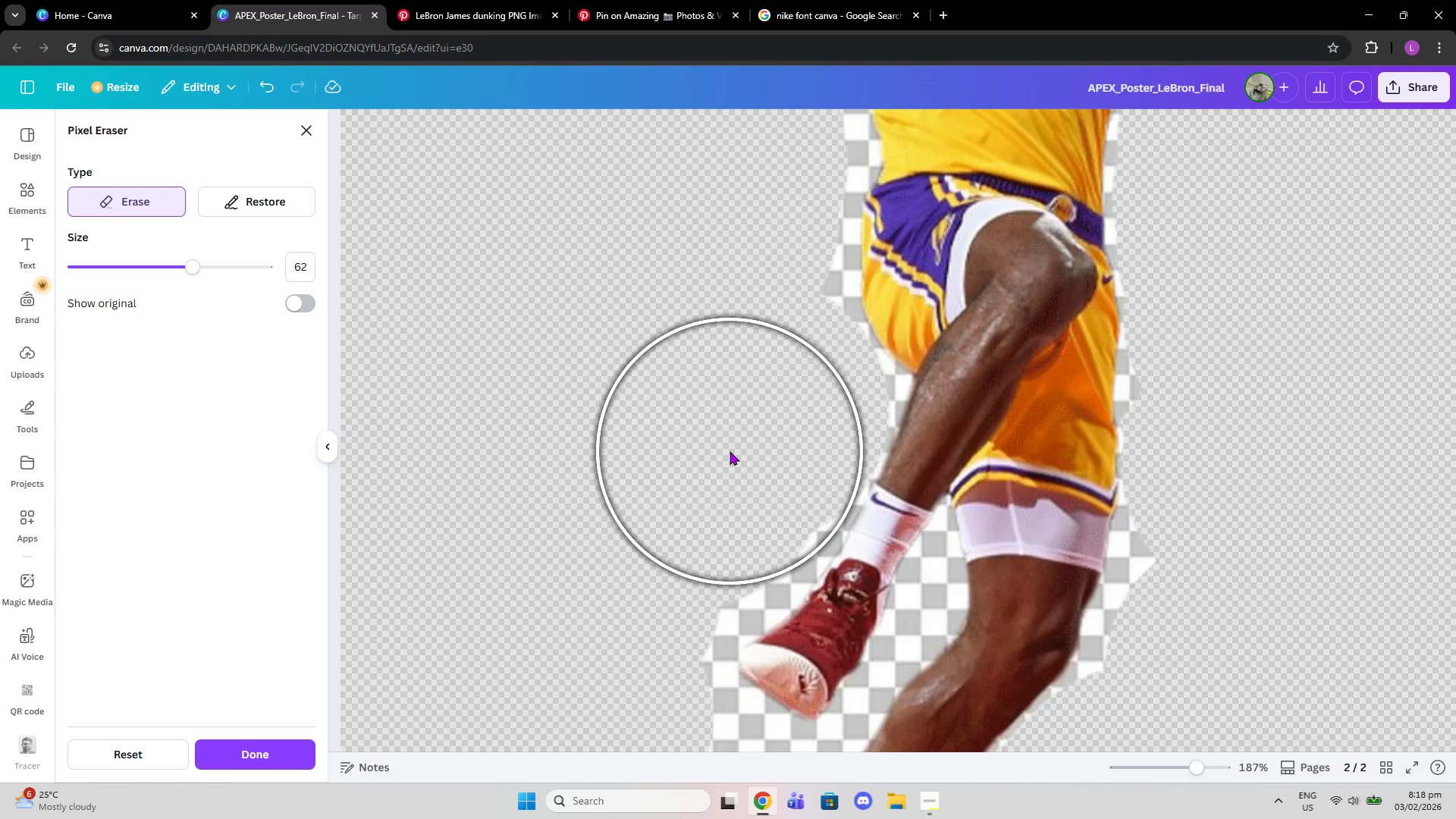 
left_click([730, 460])
 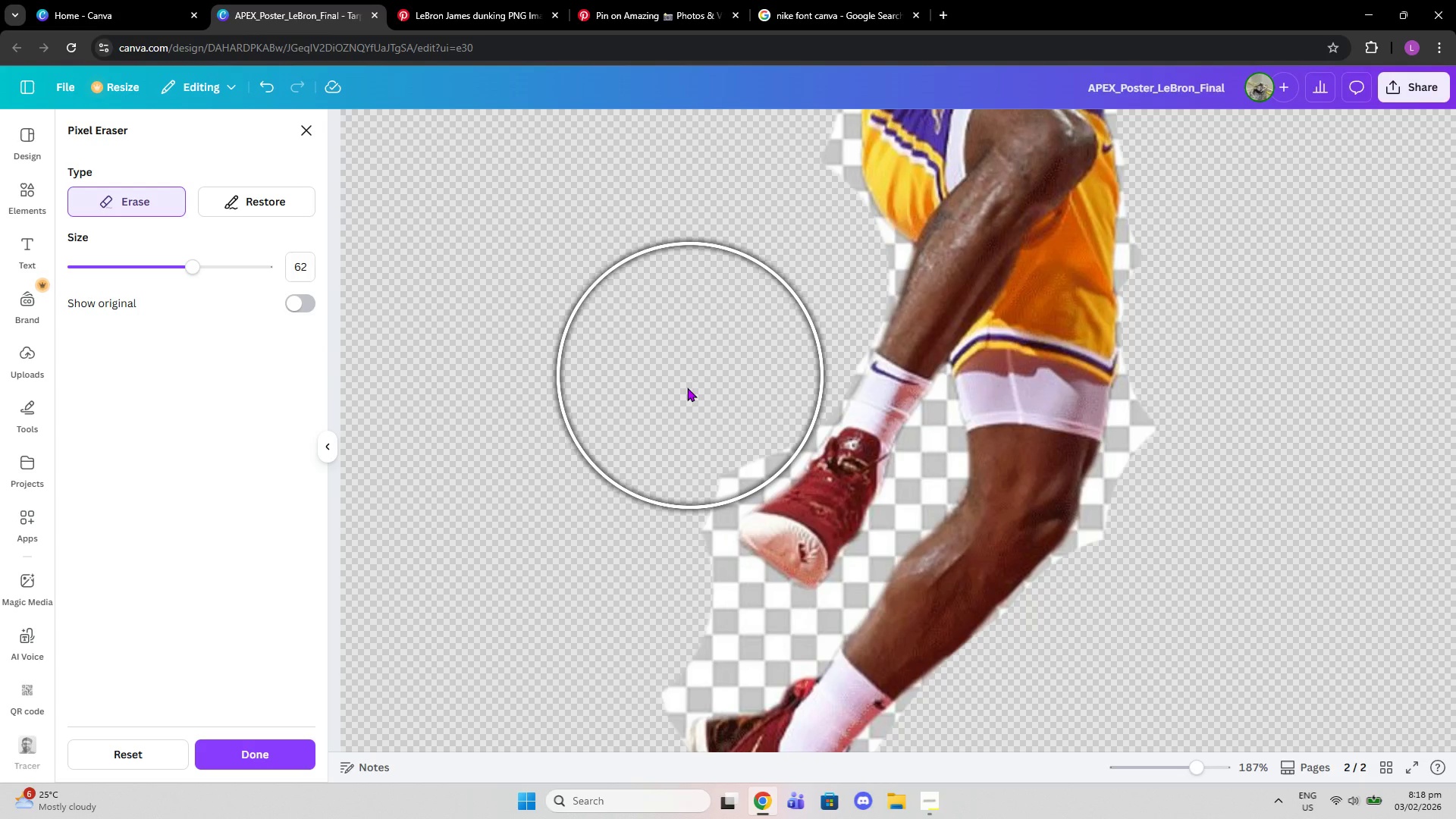 
left_click([687, 388])
 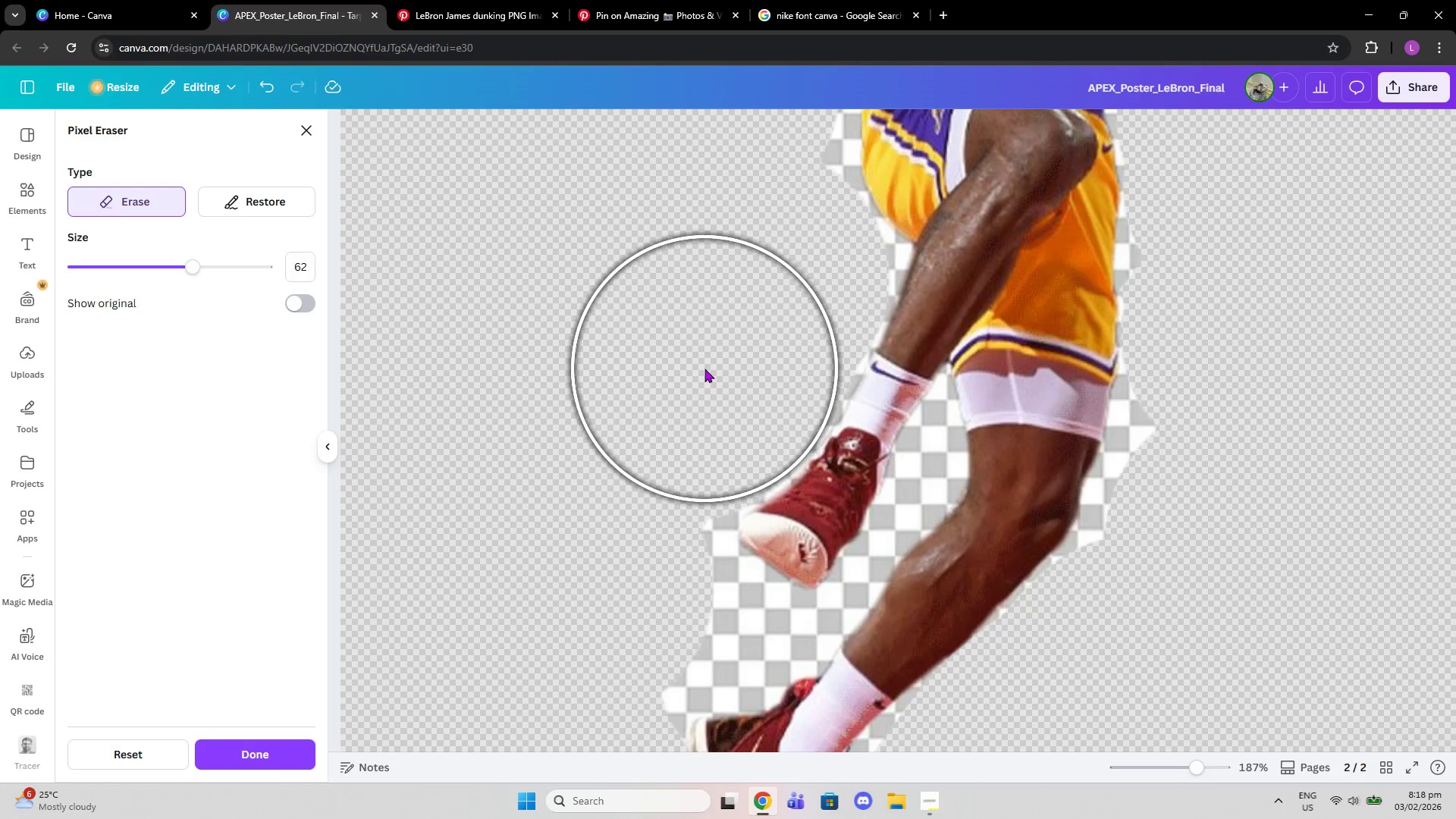 
left_click([704, 369])
 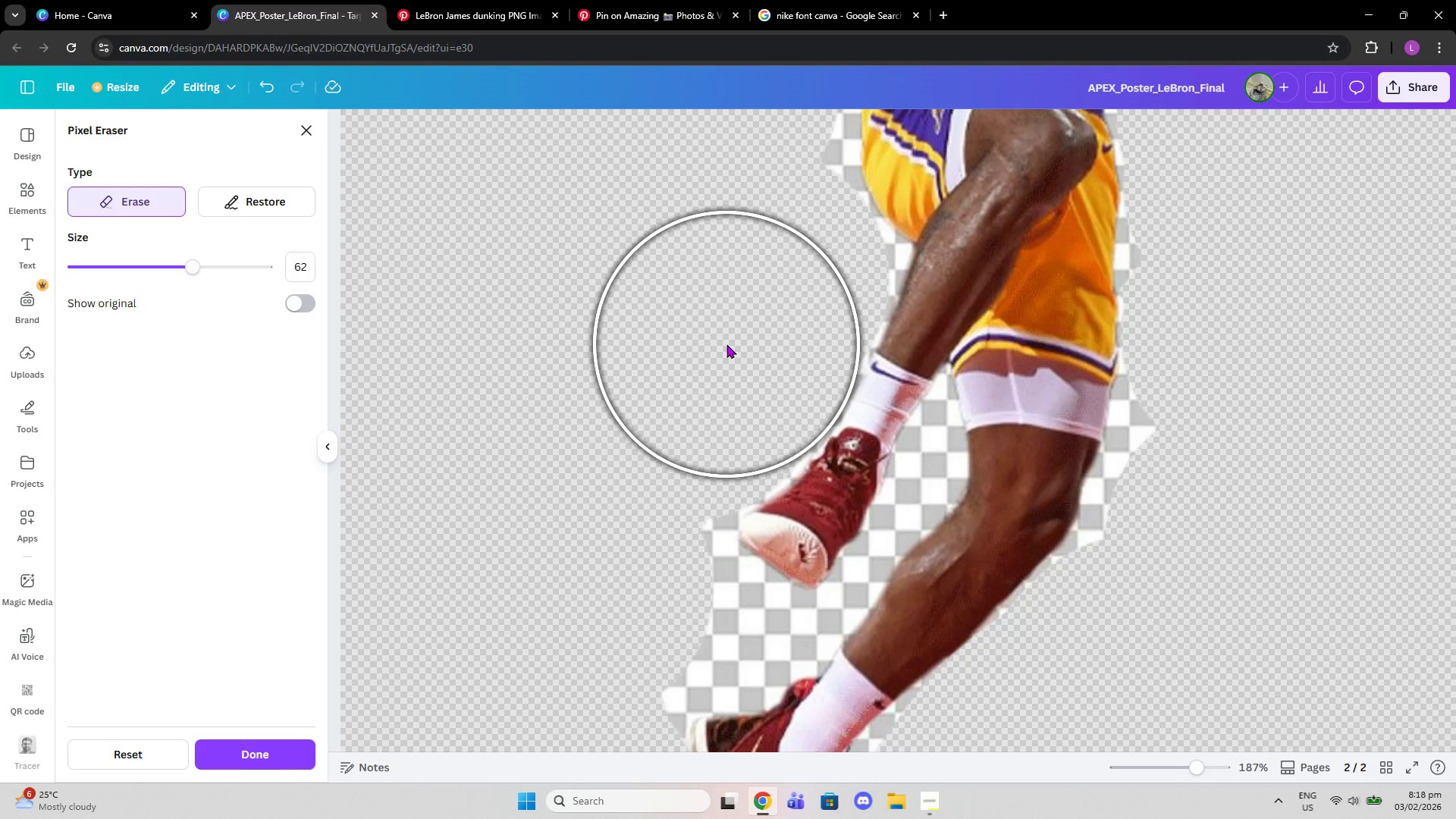 
left_click([724, 345])
 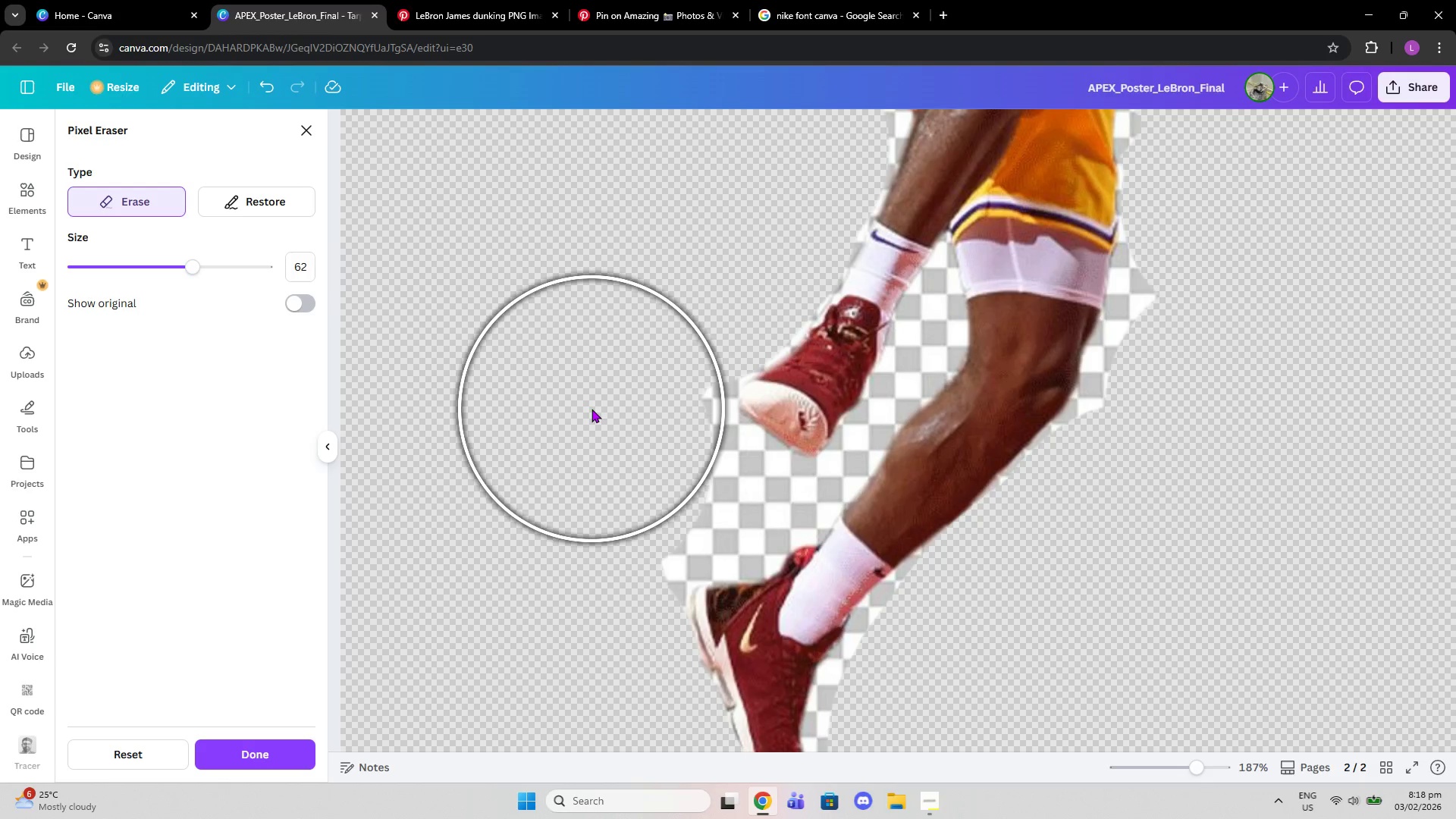 
left_click([598, 407])
 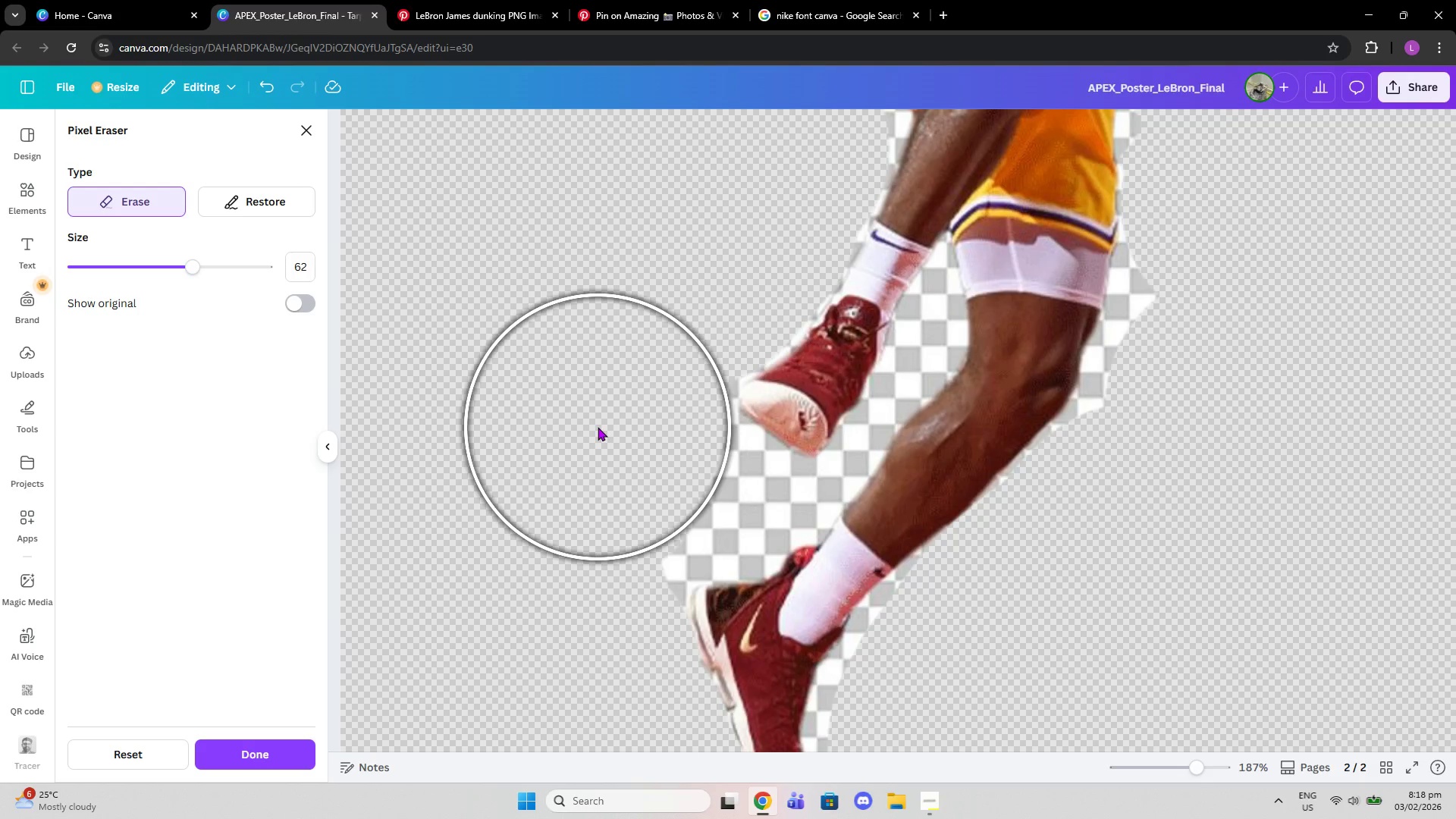 
left_click([598, 427])
 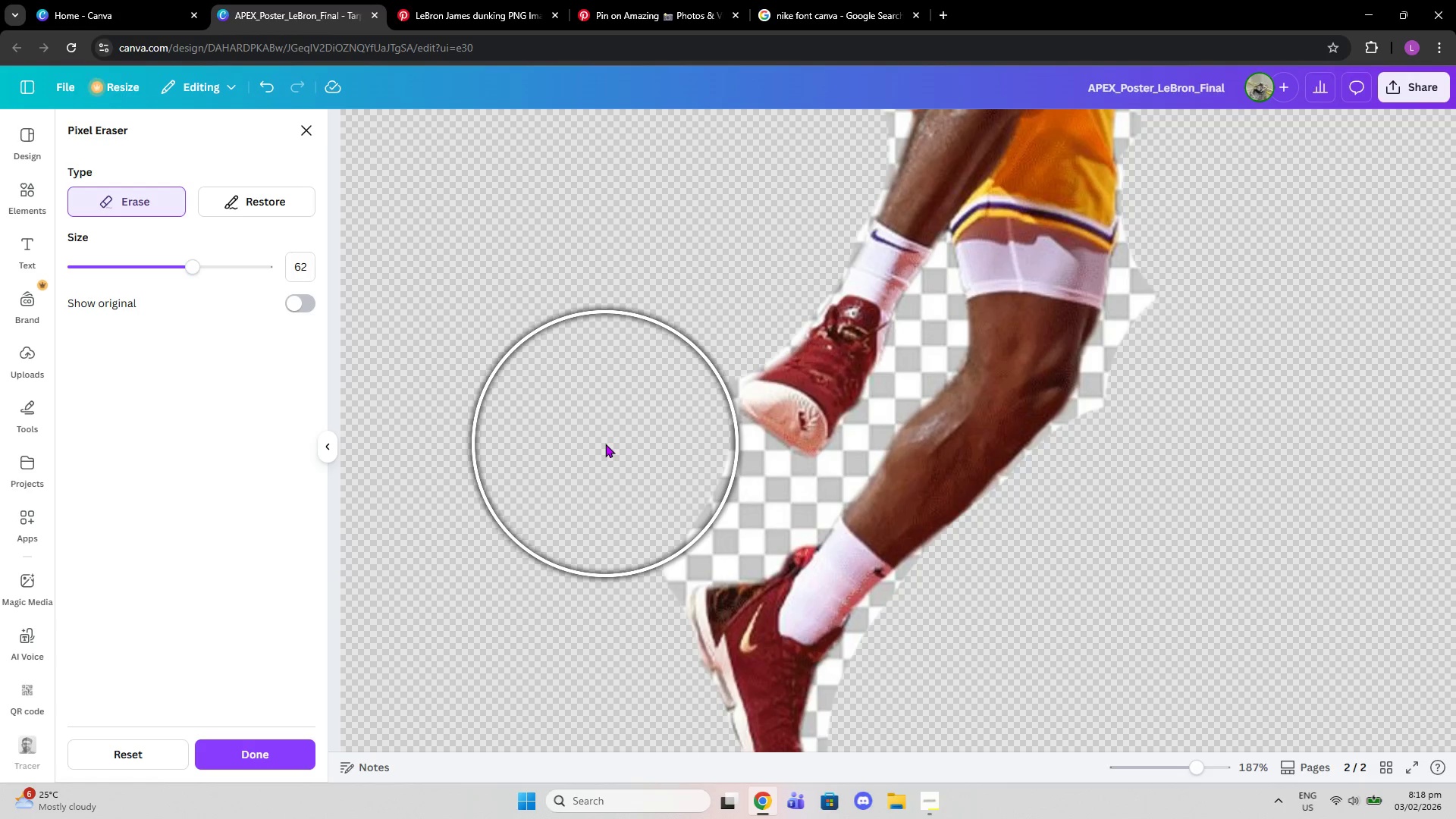 
left_click([601, 444])
 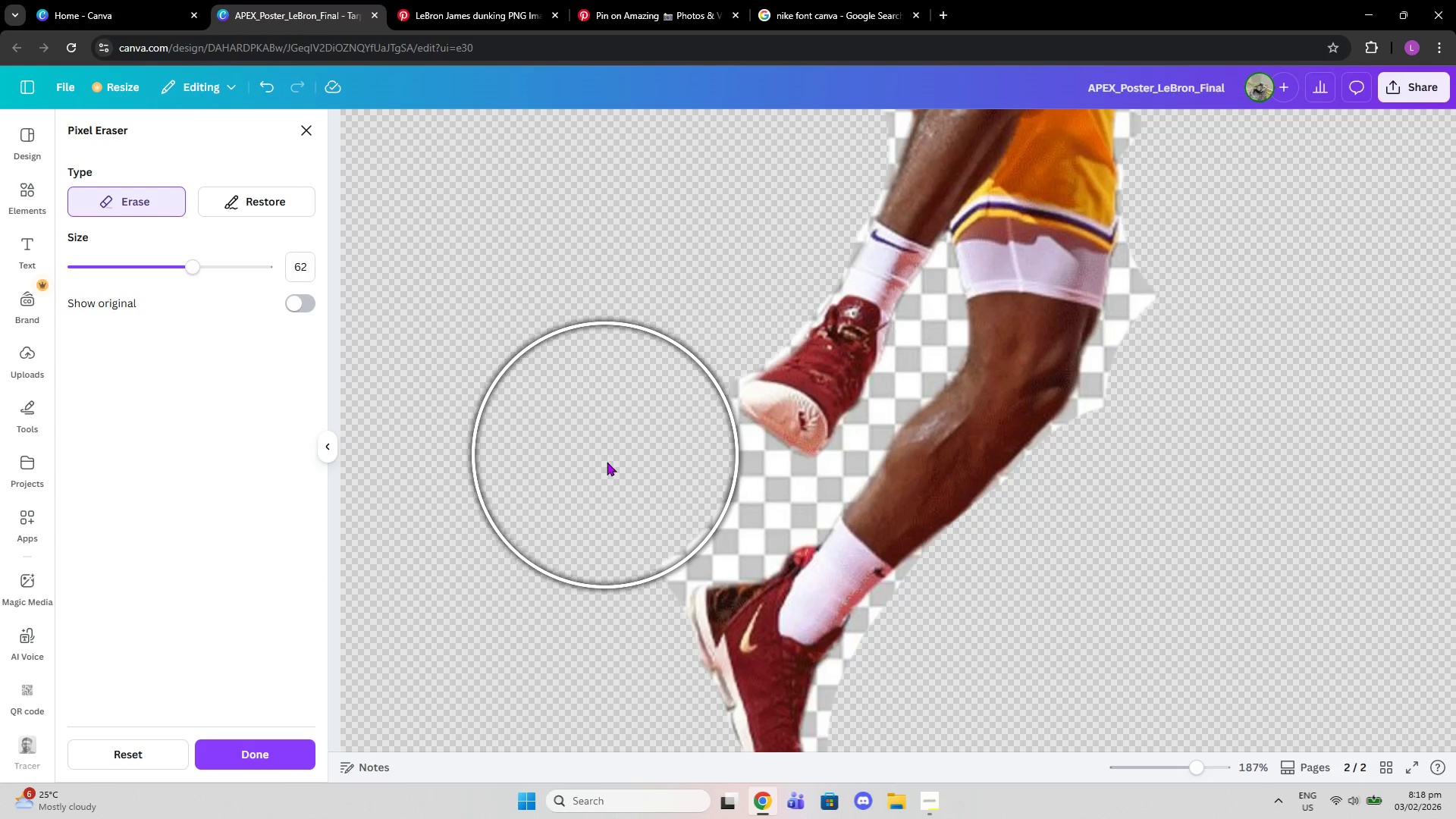 
left_click([607, 466])
 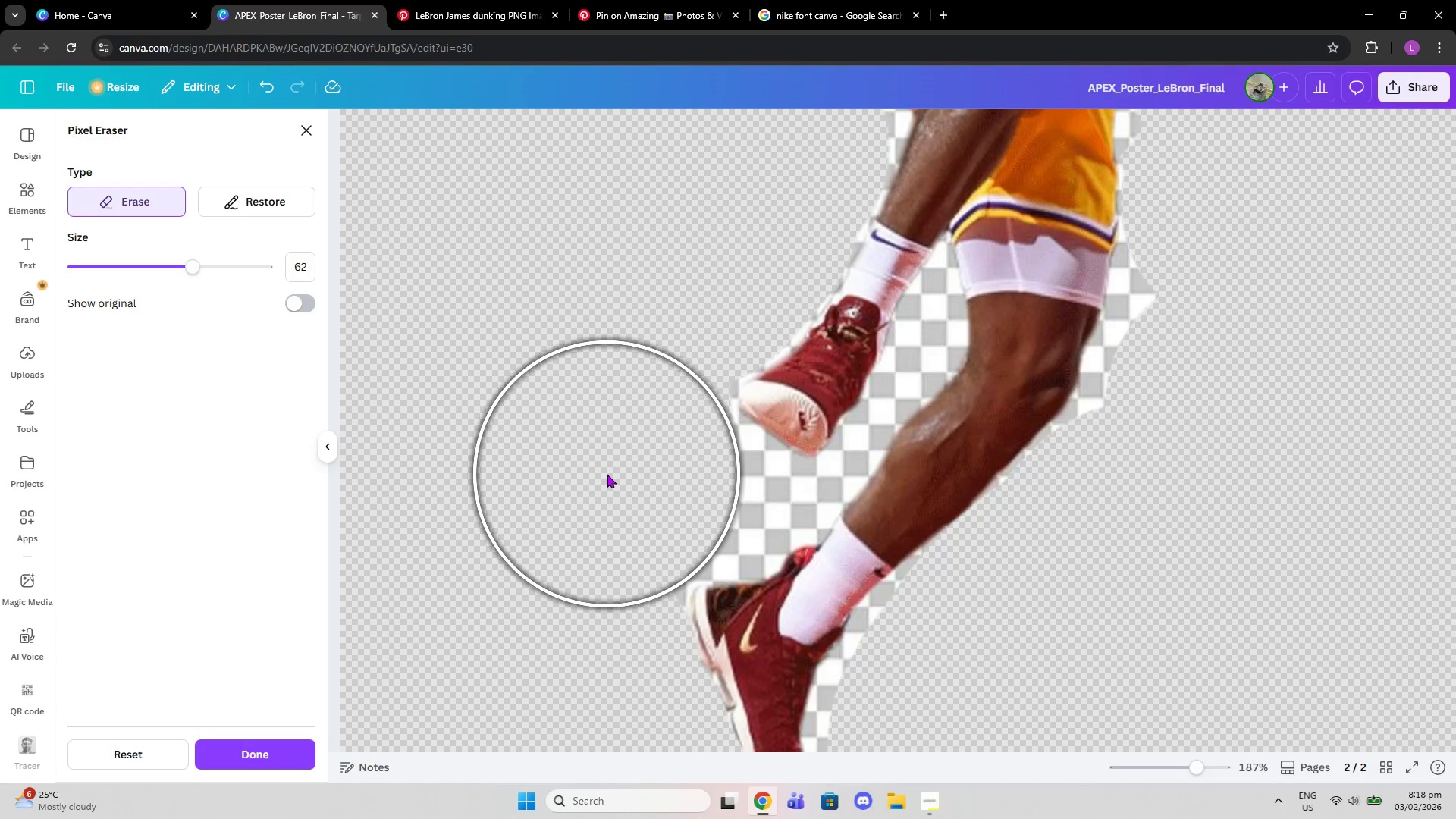 
left_click([607, 474])
 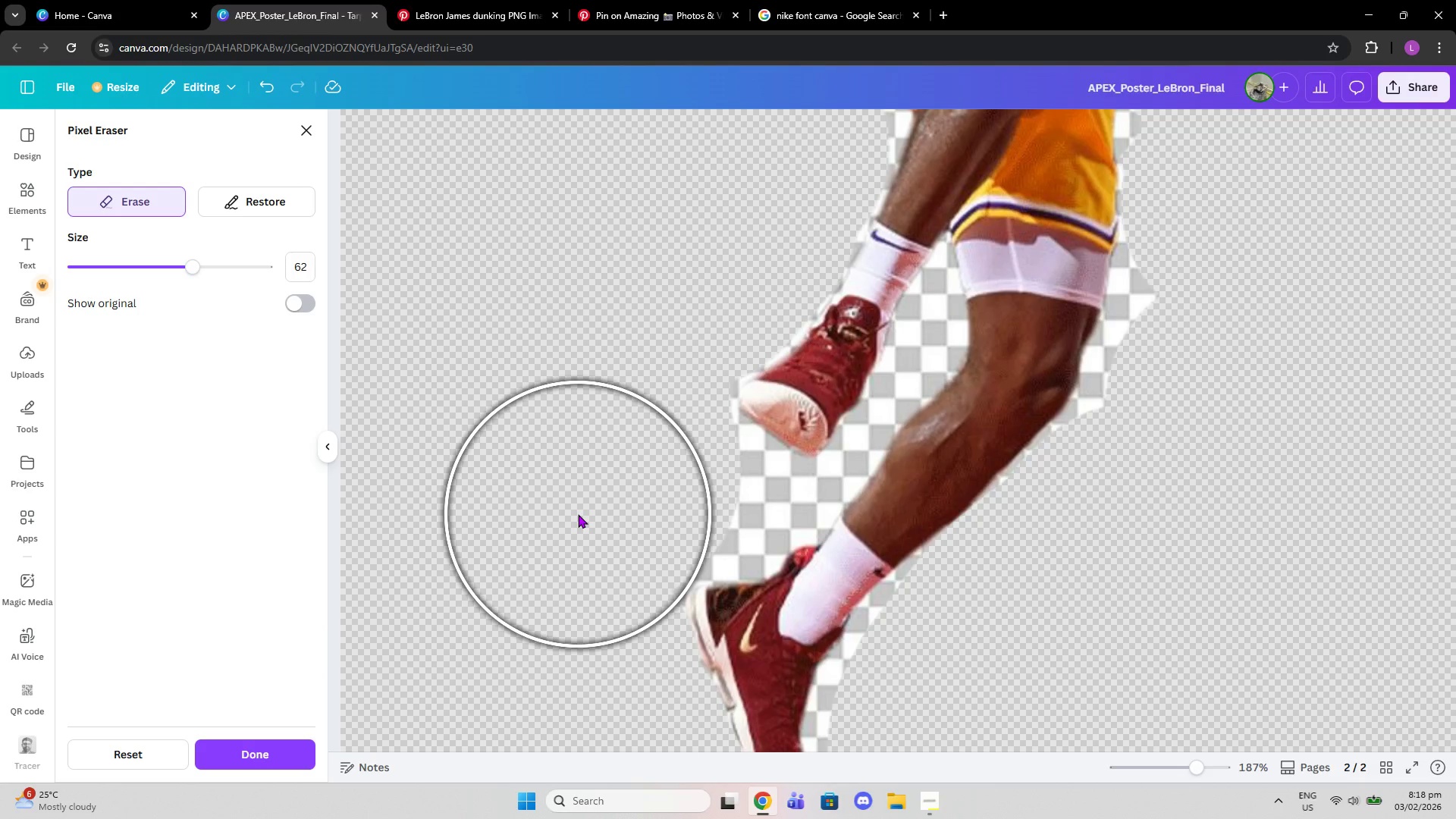 
left_click([578, 514])
 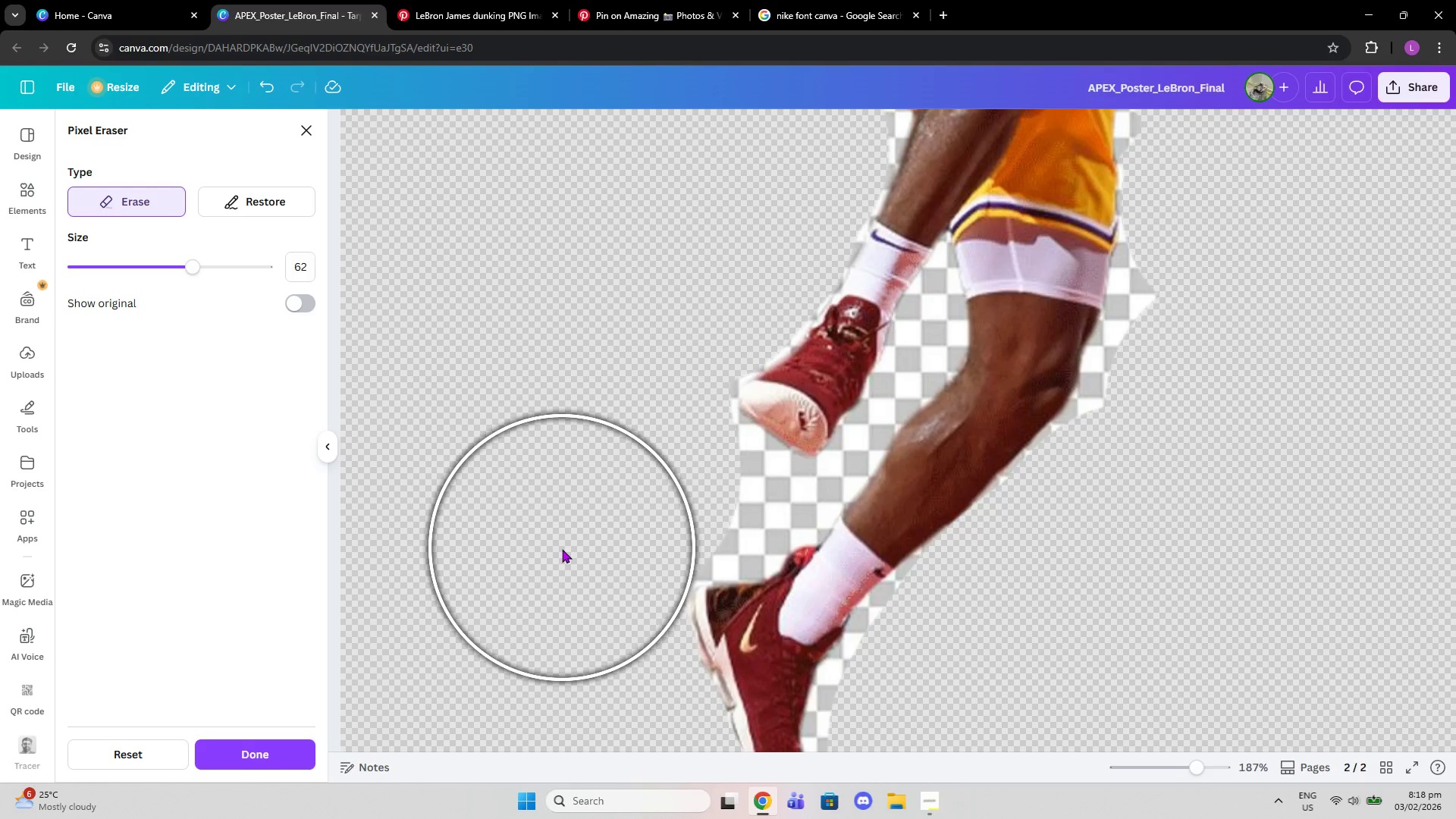 
left_click([562, 549])
 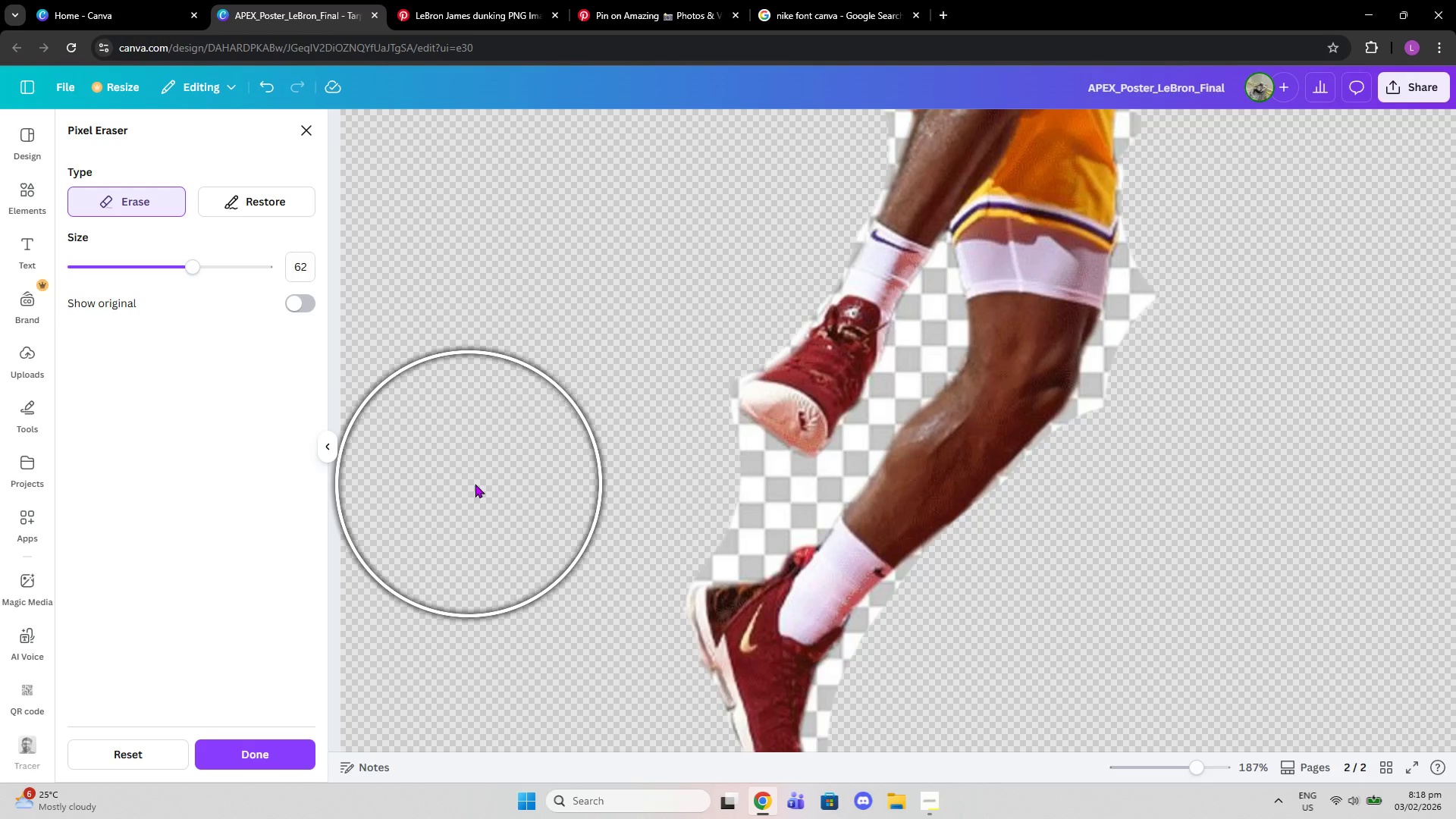 
scroll: coordinate [726, 470], scroll_direction: down, amount: 2.0
 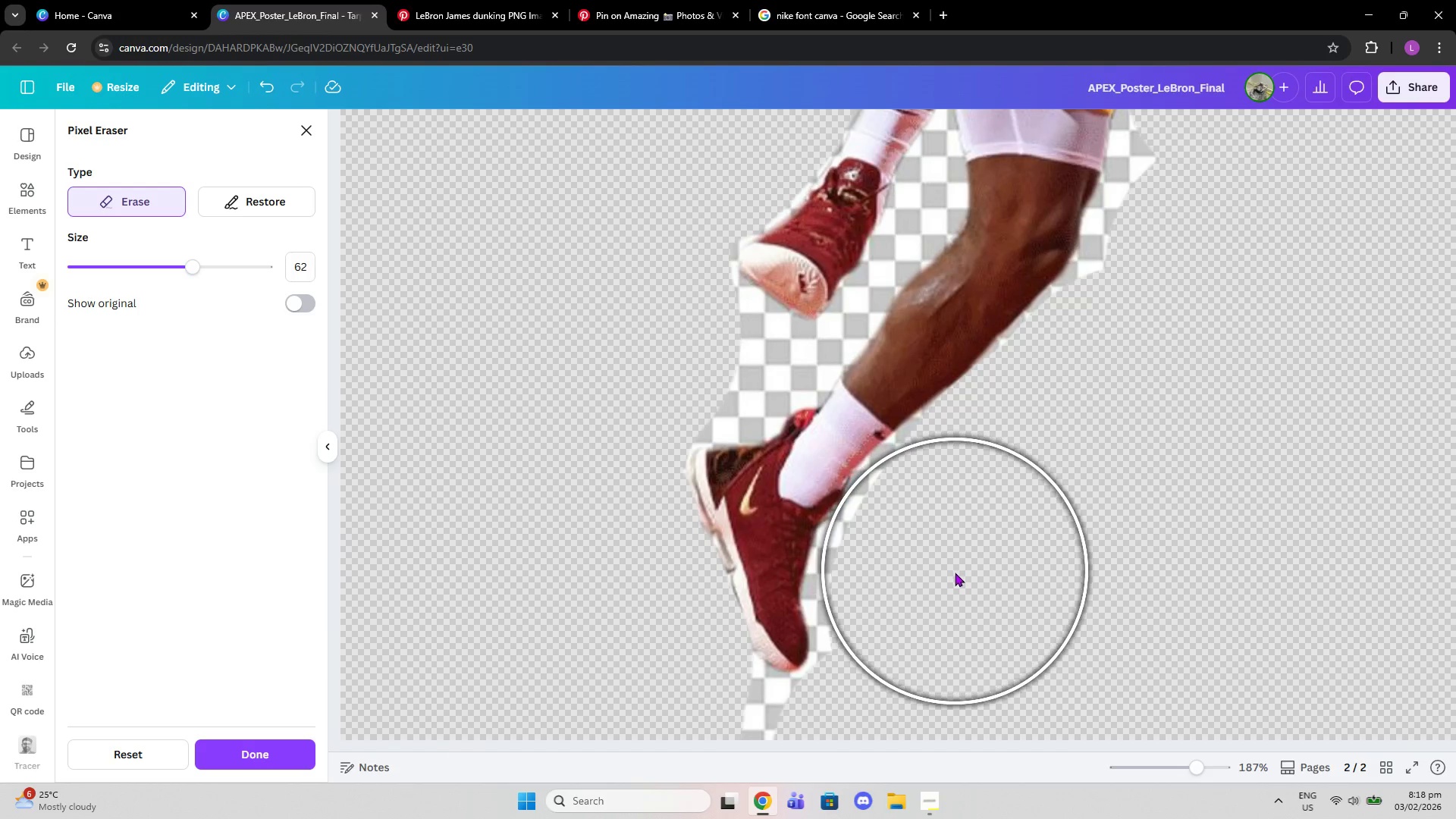 
left_click([955, 573])
 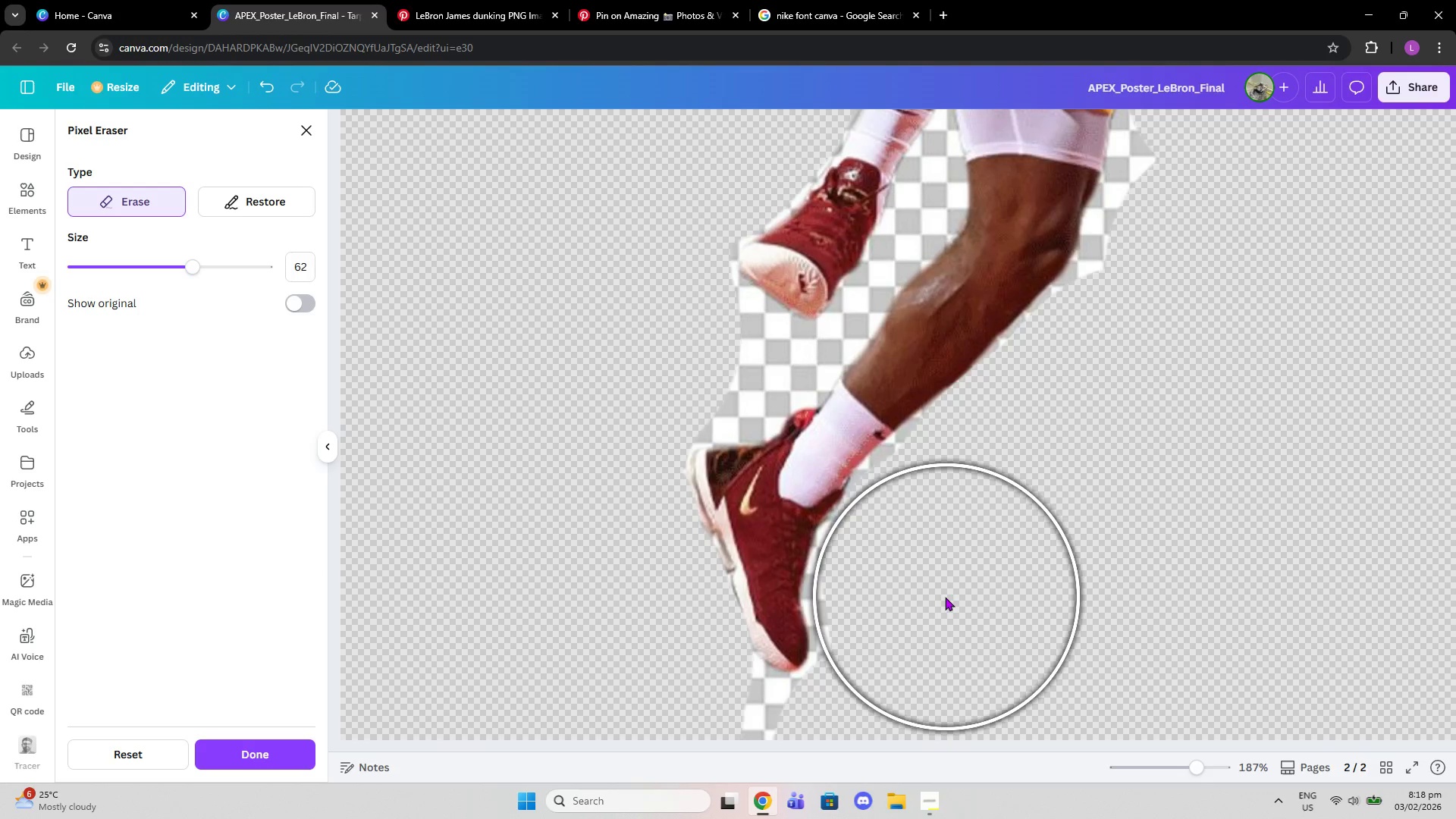 
left_click([941, 598])
 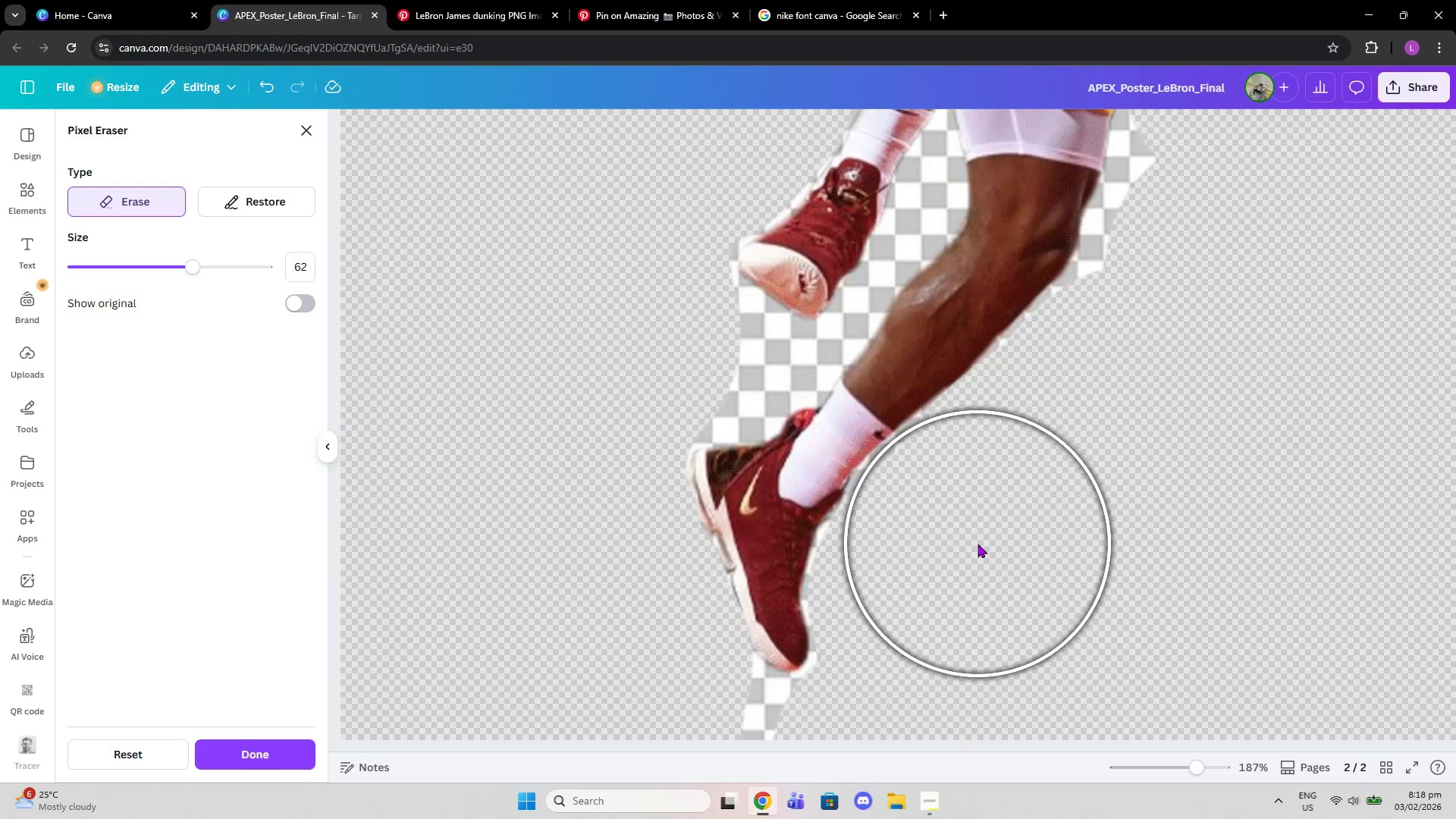 
left_click([977, 543])
 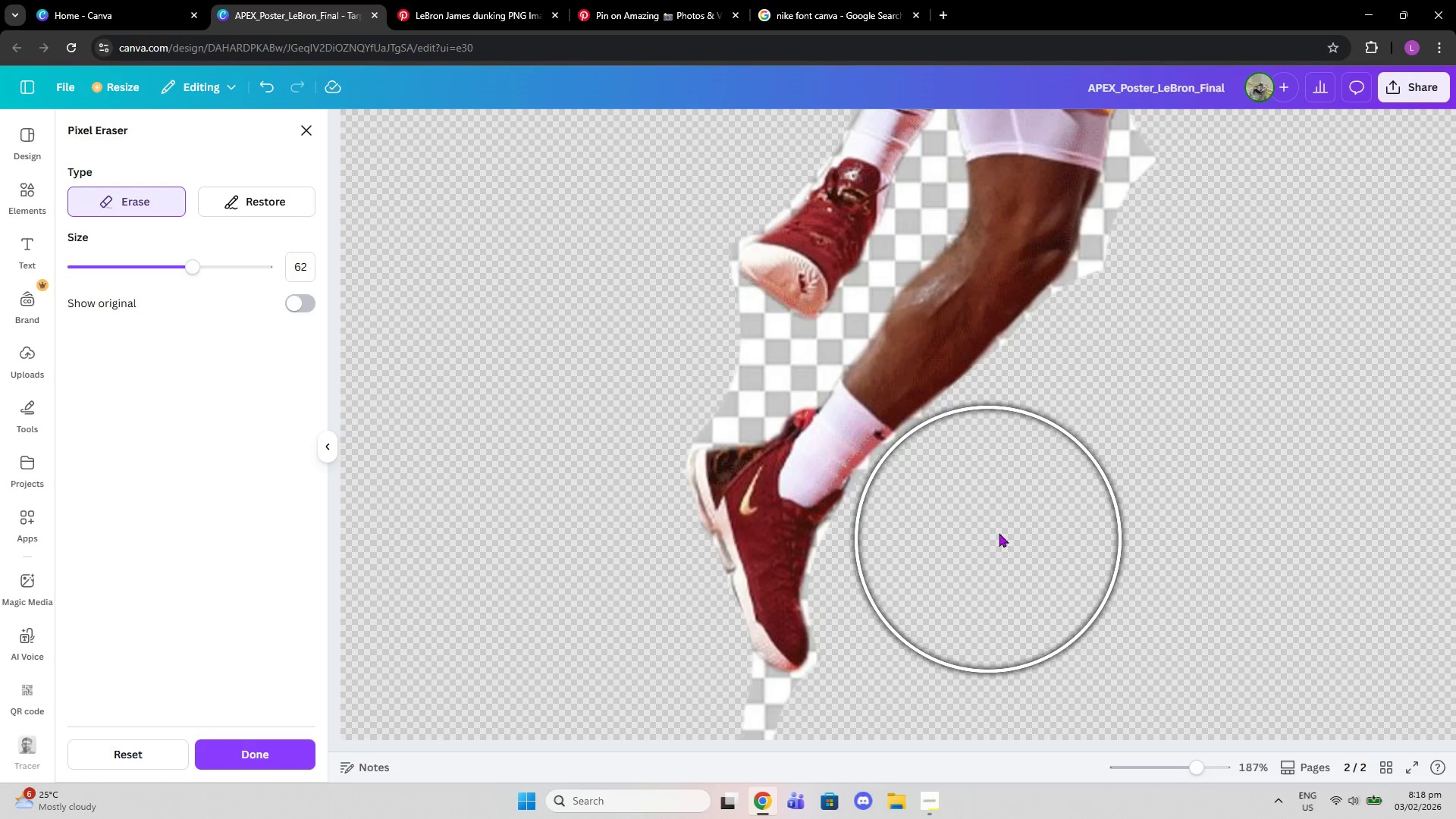 
left_click([999, 533])
 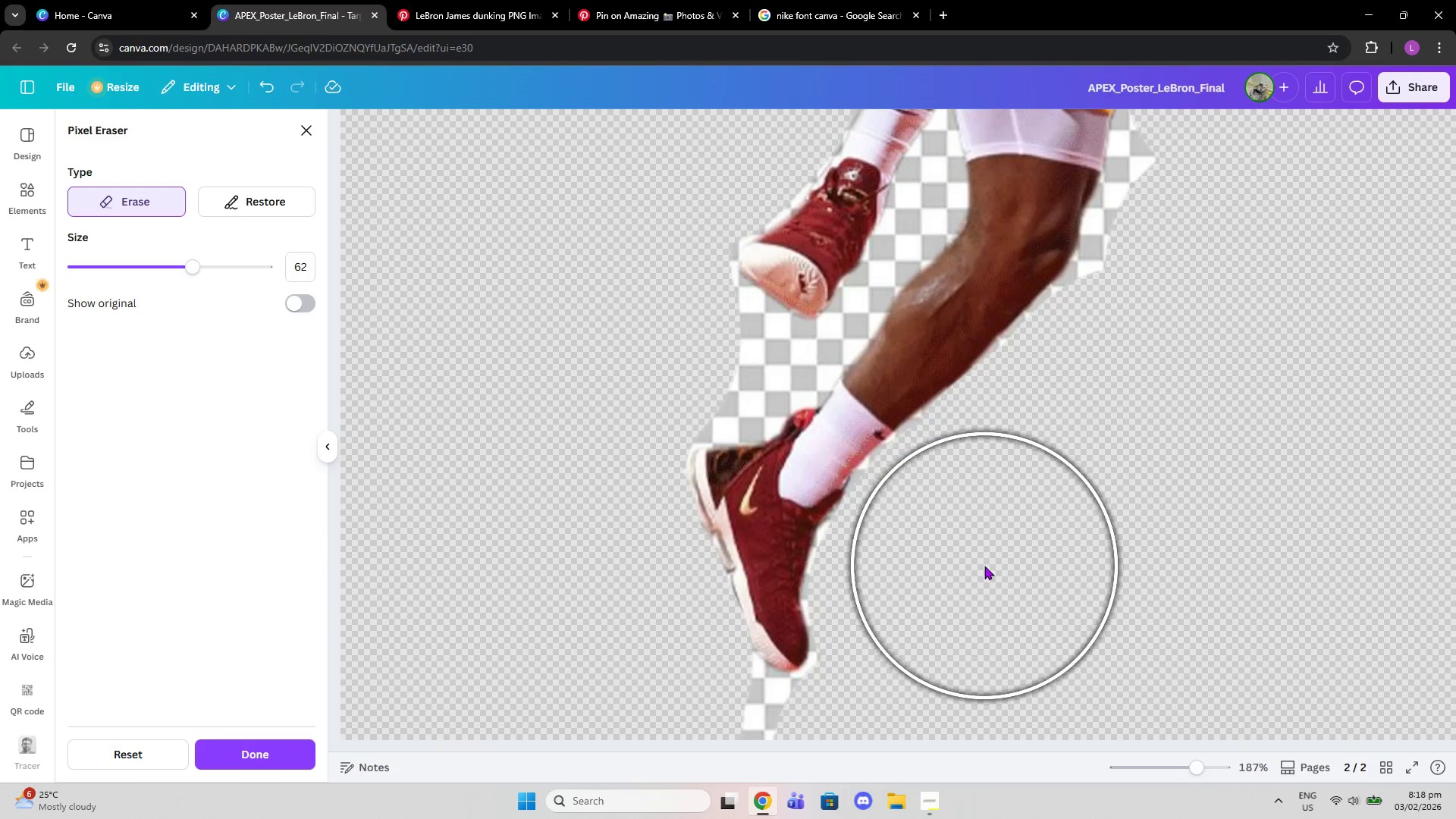 
scroll: coordinate [984, 566], scroll_direction: down, amount: 2.0
 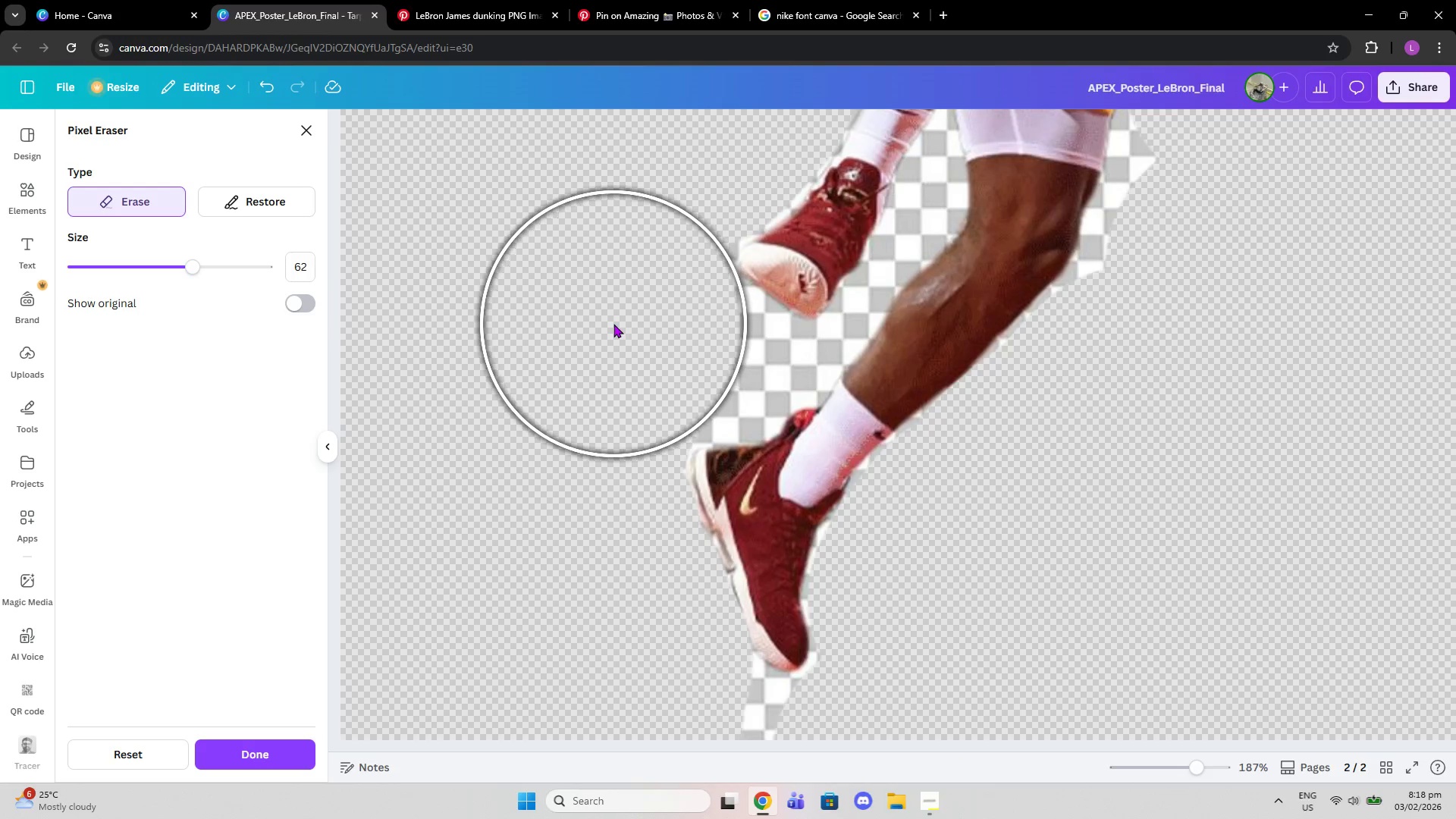 
left_click([604, 320])
 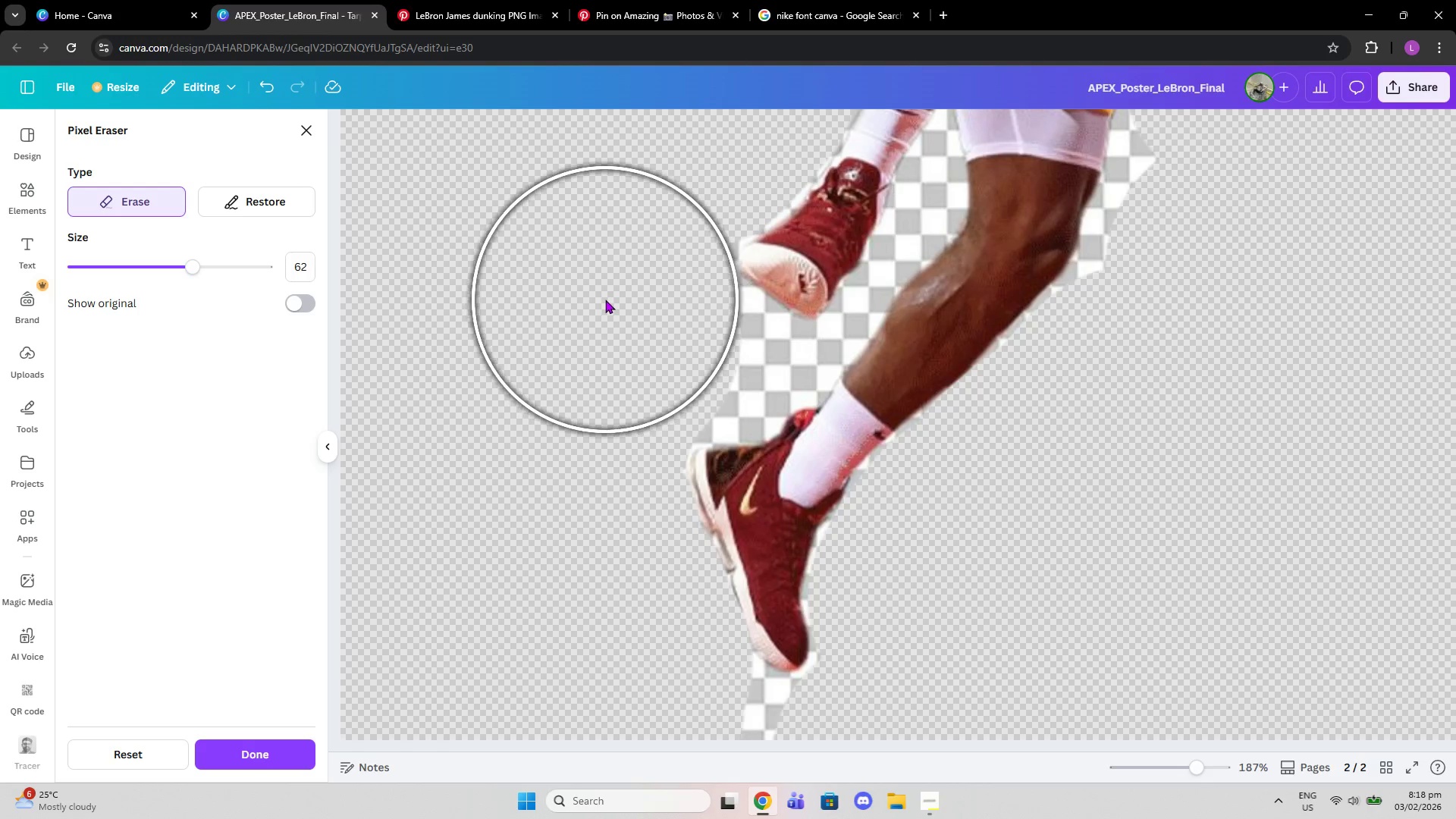 
left_click([605, 300])
 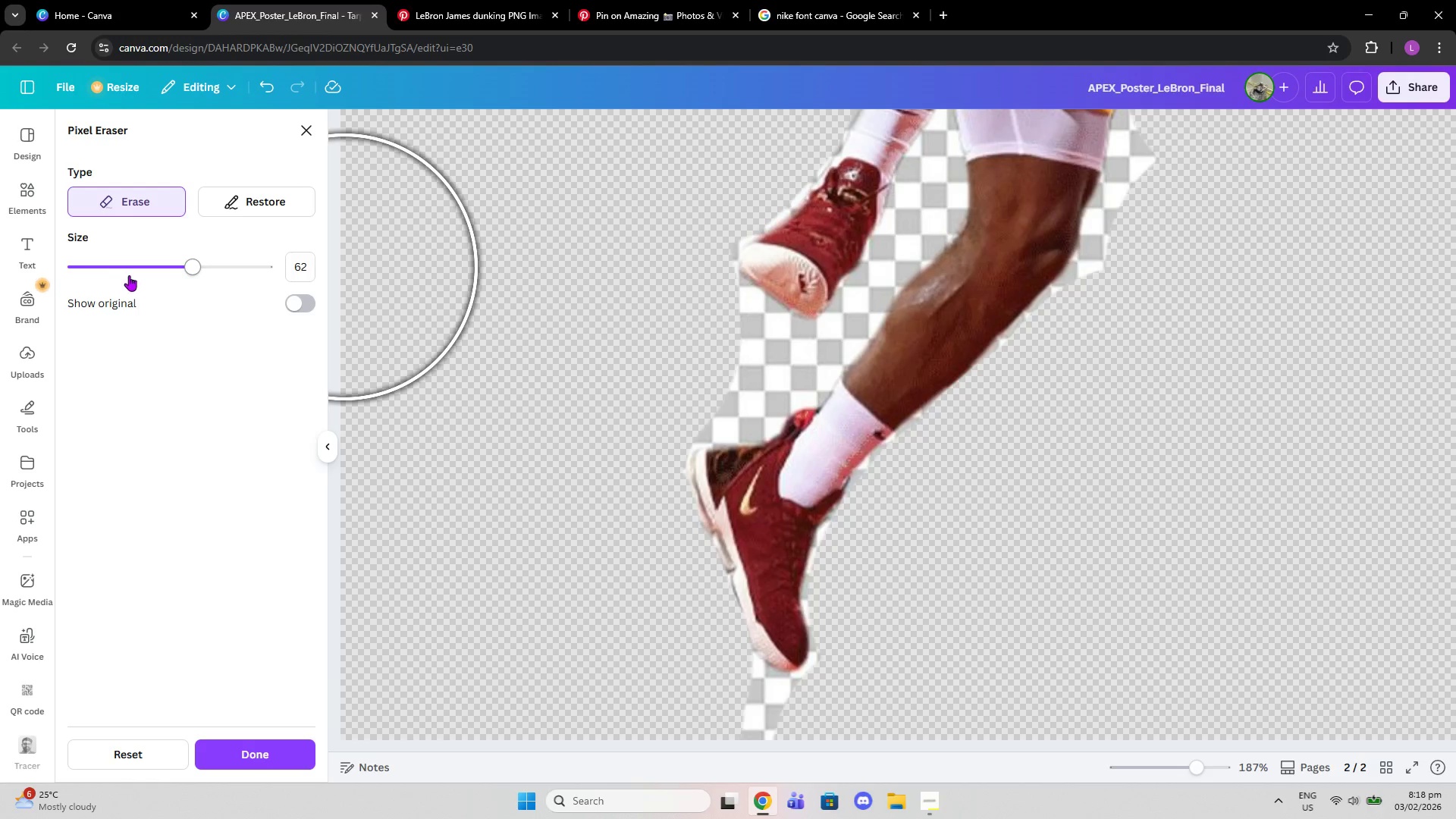 
left_click_drag(start_coordinate=[135, 274], to_coordinate=[96, 264])
 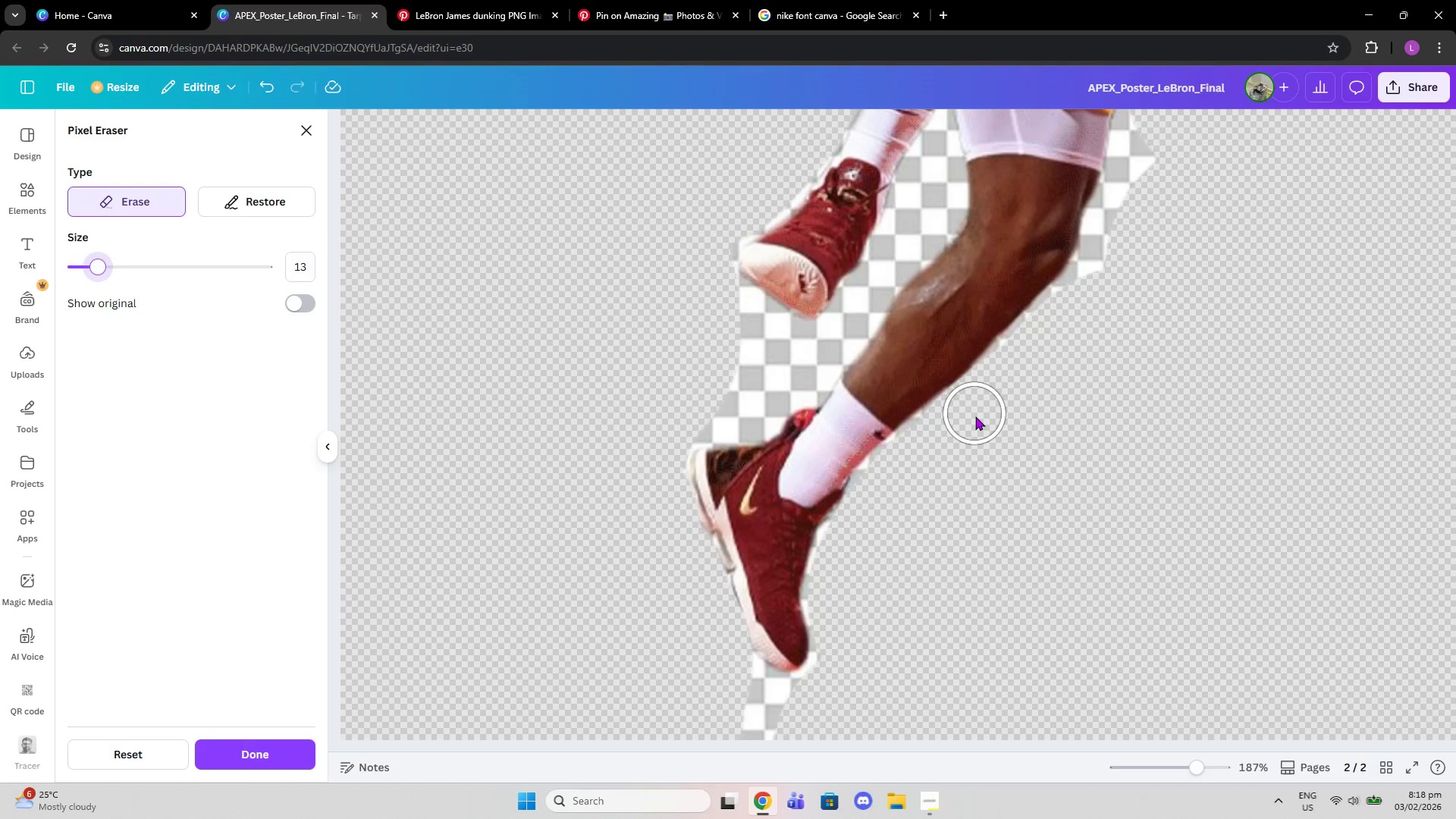 
scroll: coordinate [975, 416], scroll_direction: down, amount: 3.0
 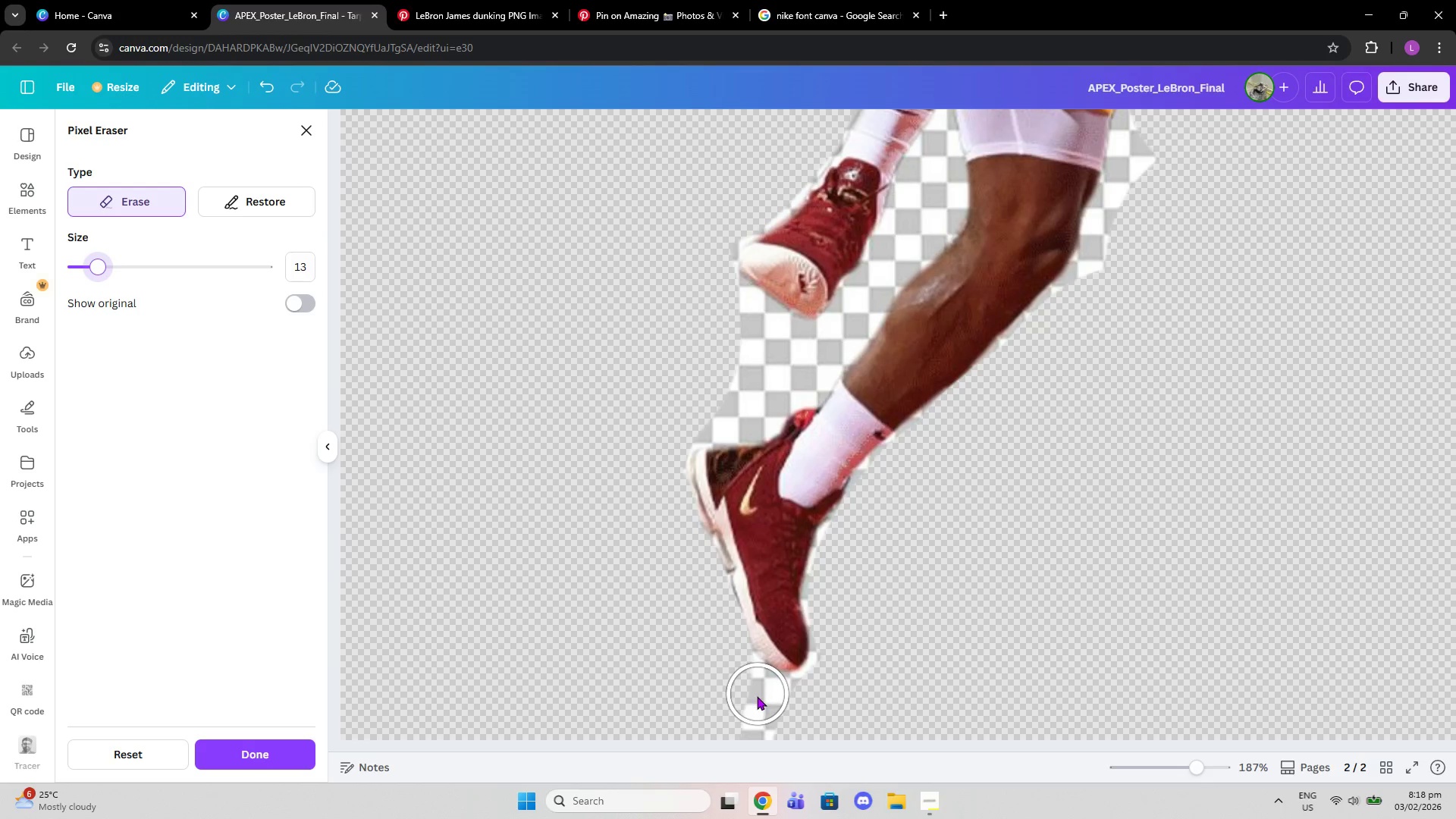 
left_click_drag(start_coordinate=[754, 698], to_coordinate=[722, 717])
 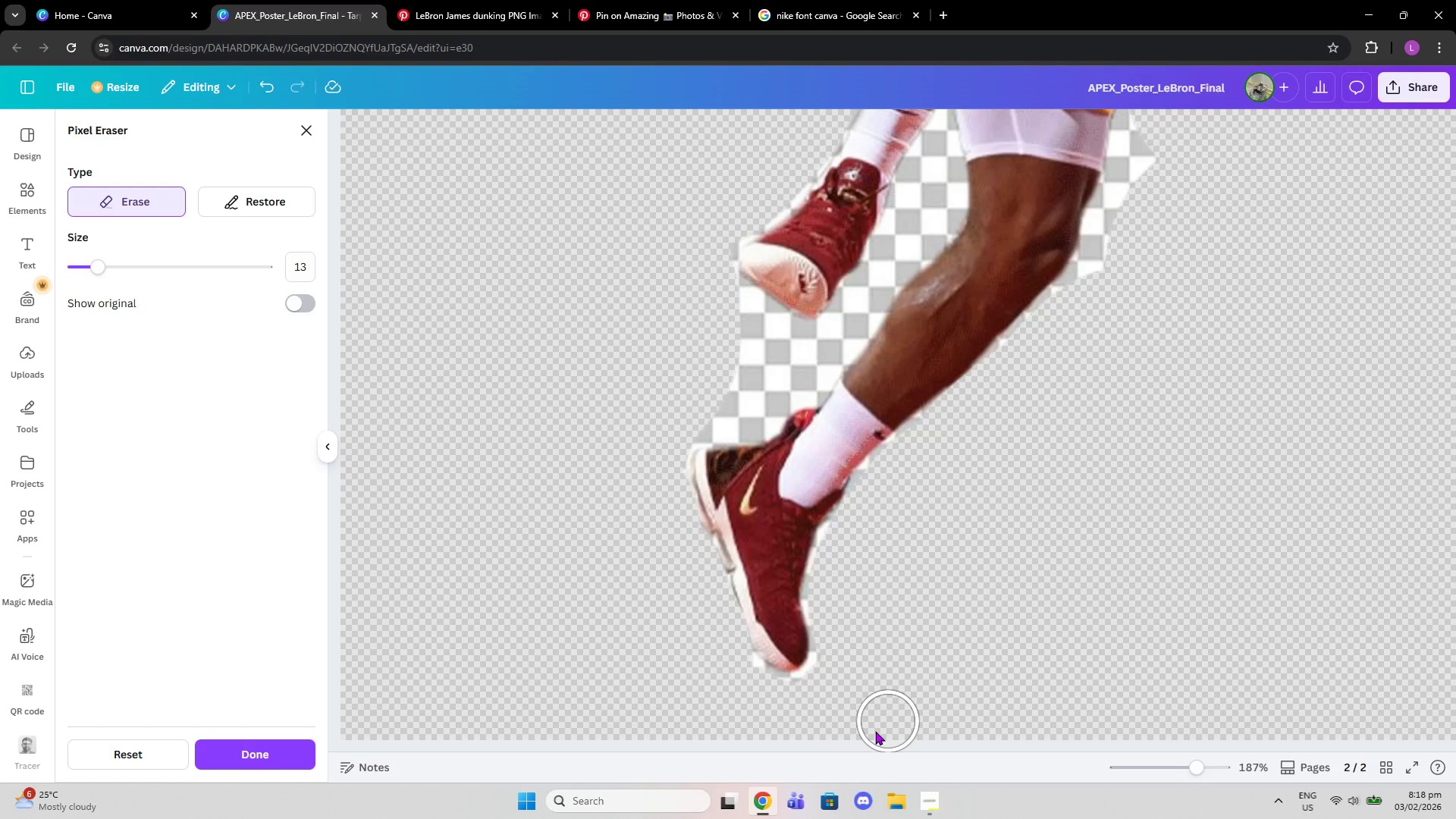 
left_click([834, 680])
 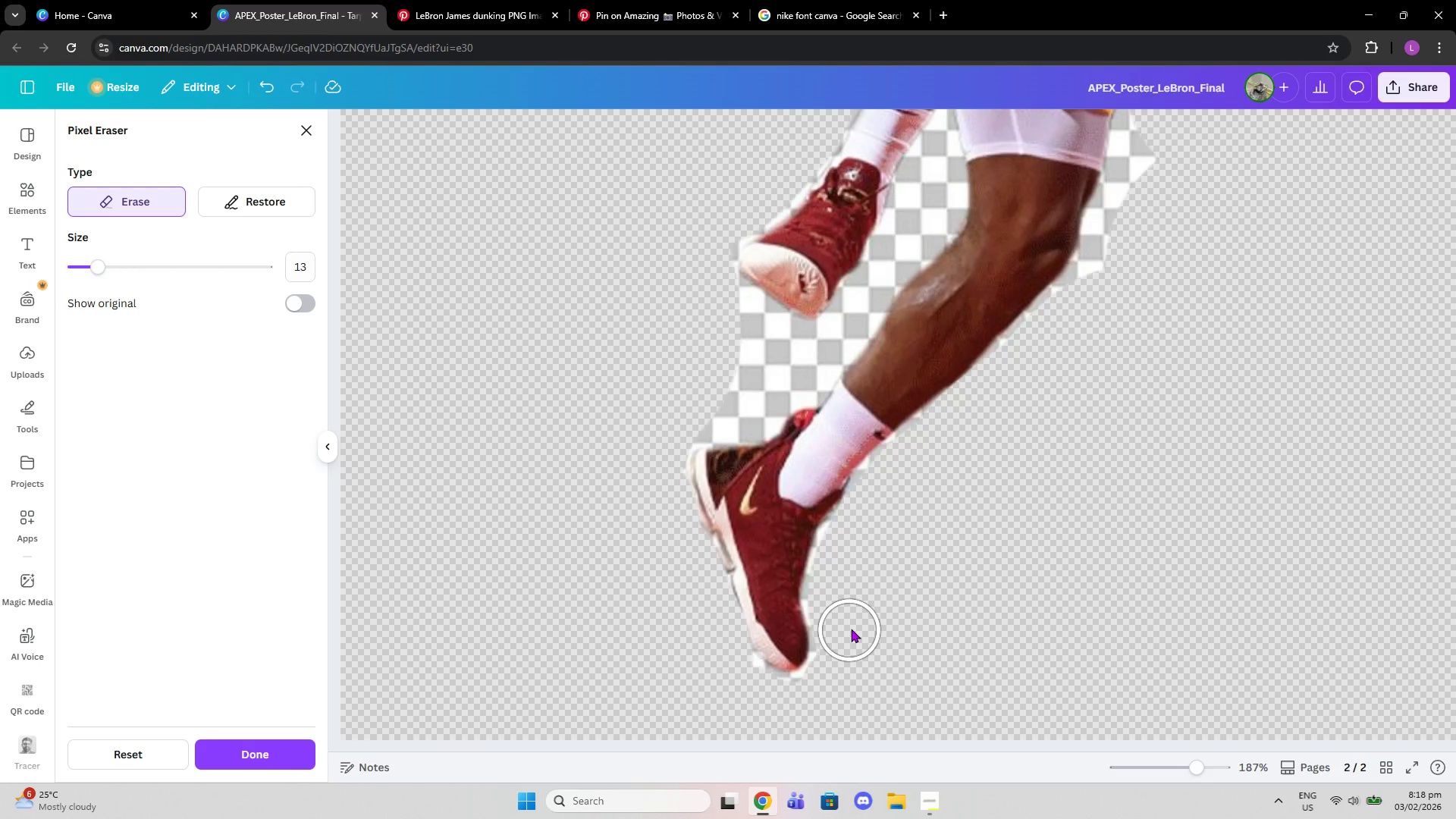 
wait(5.45)
 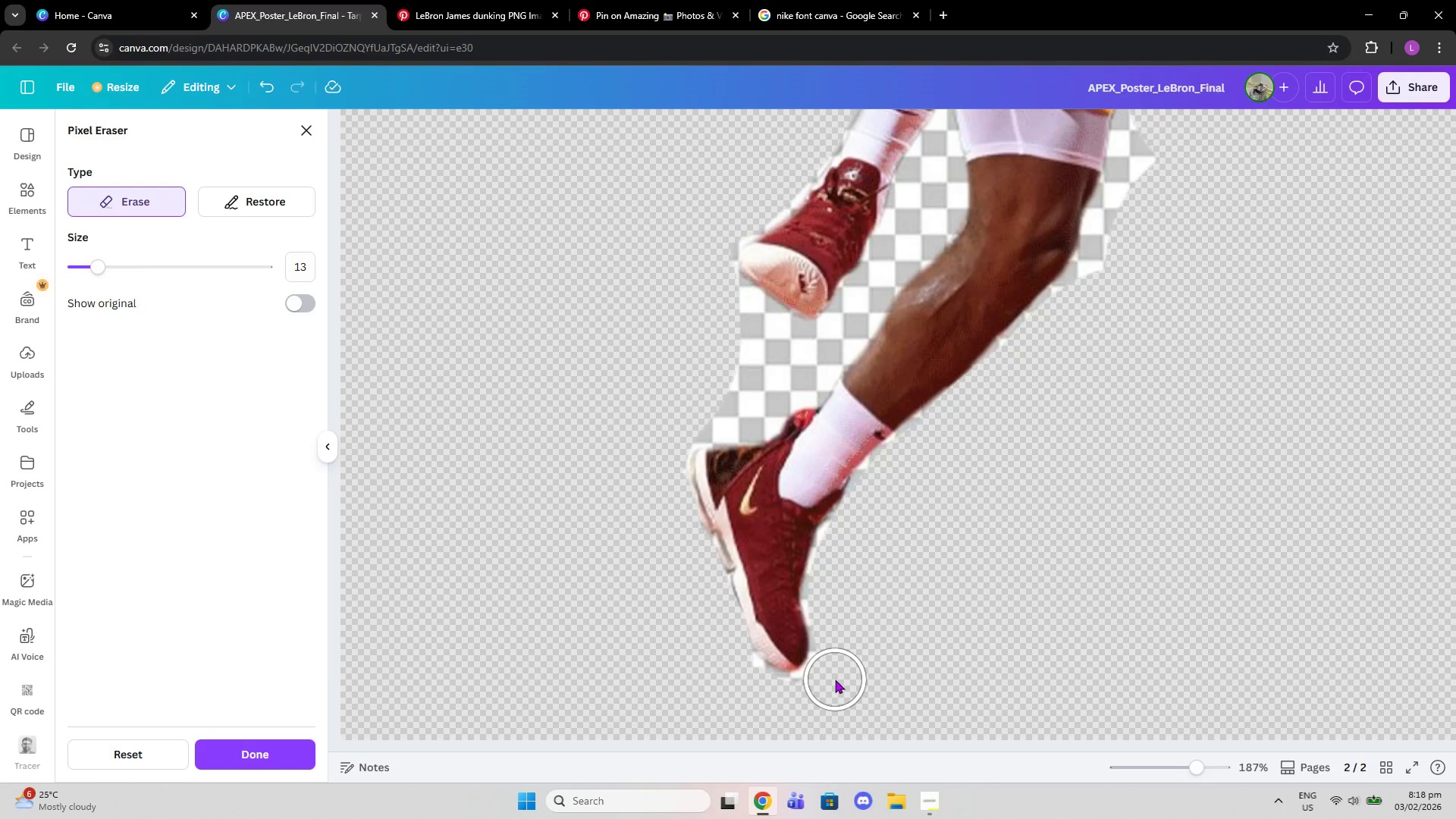 
left_click([837, 611])
 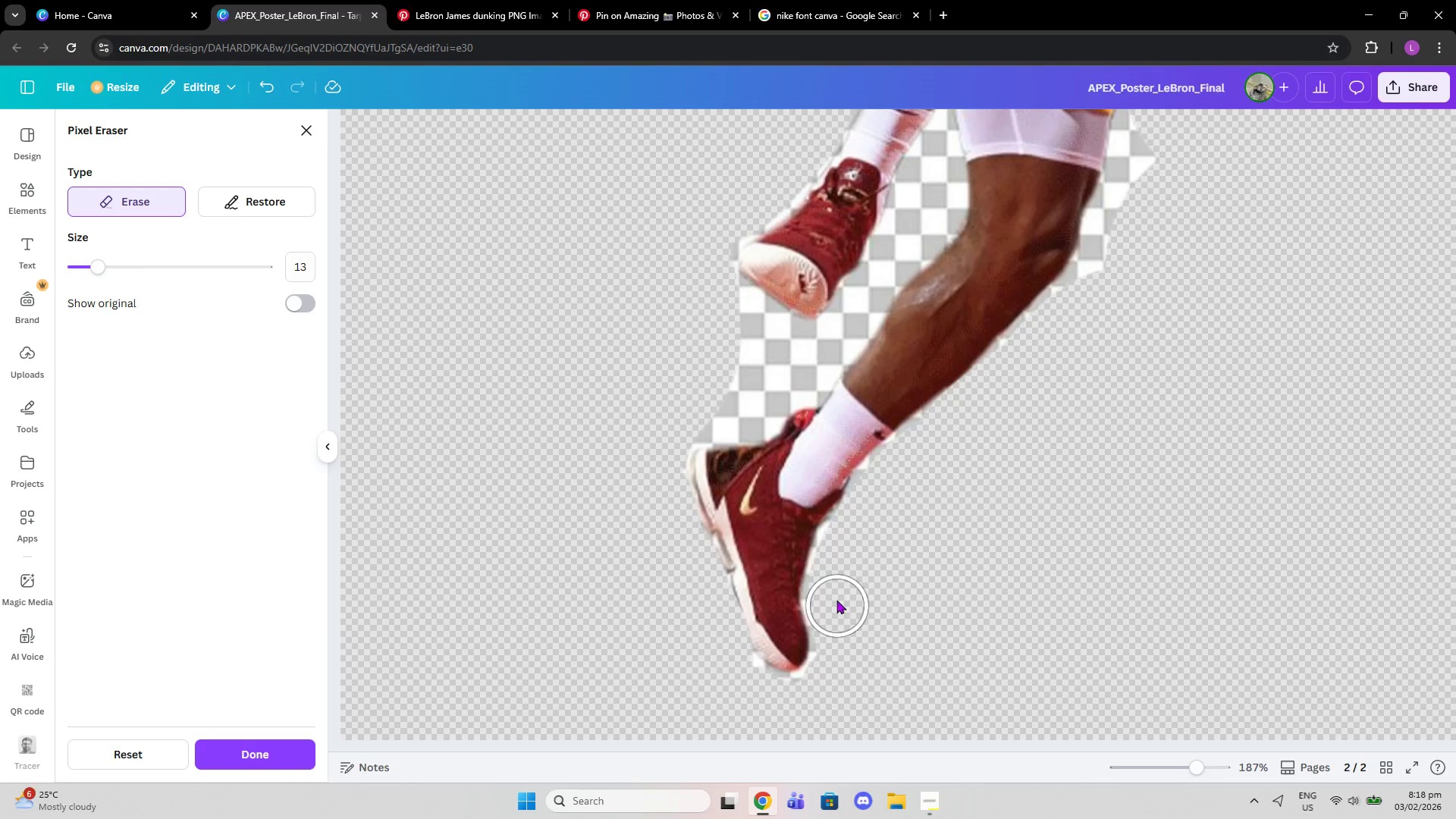 
left_click([835, 594])
 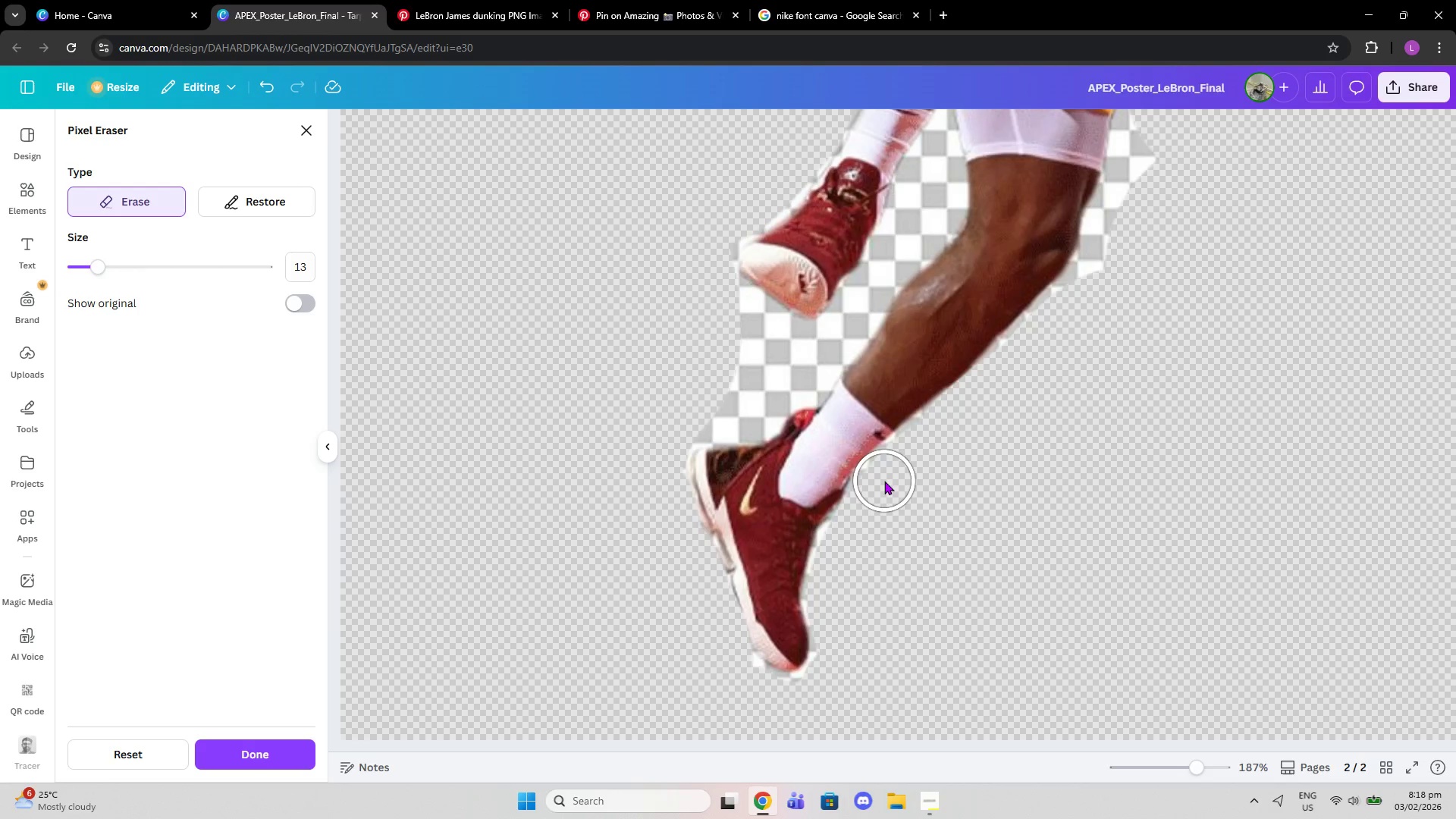 
left_click([884, 487])
 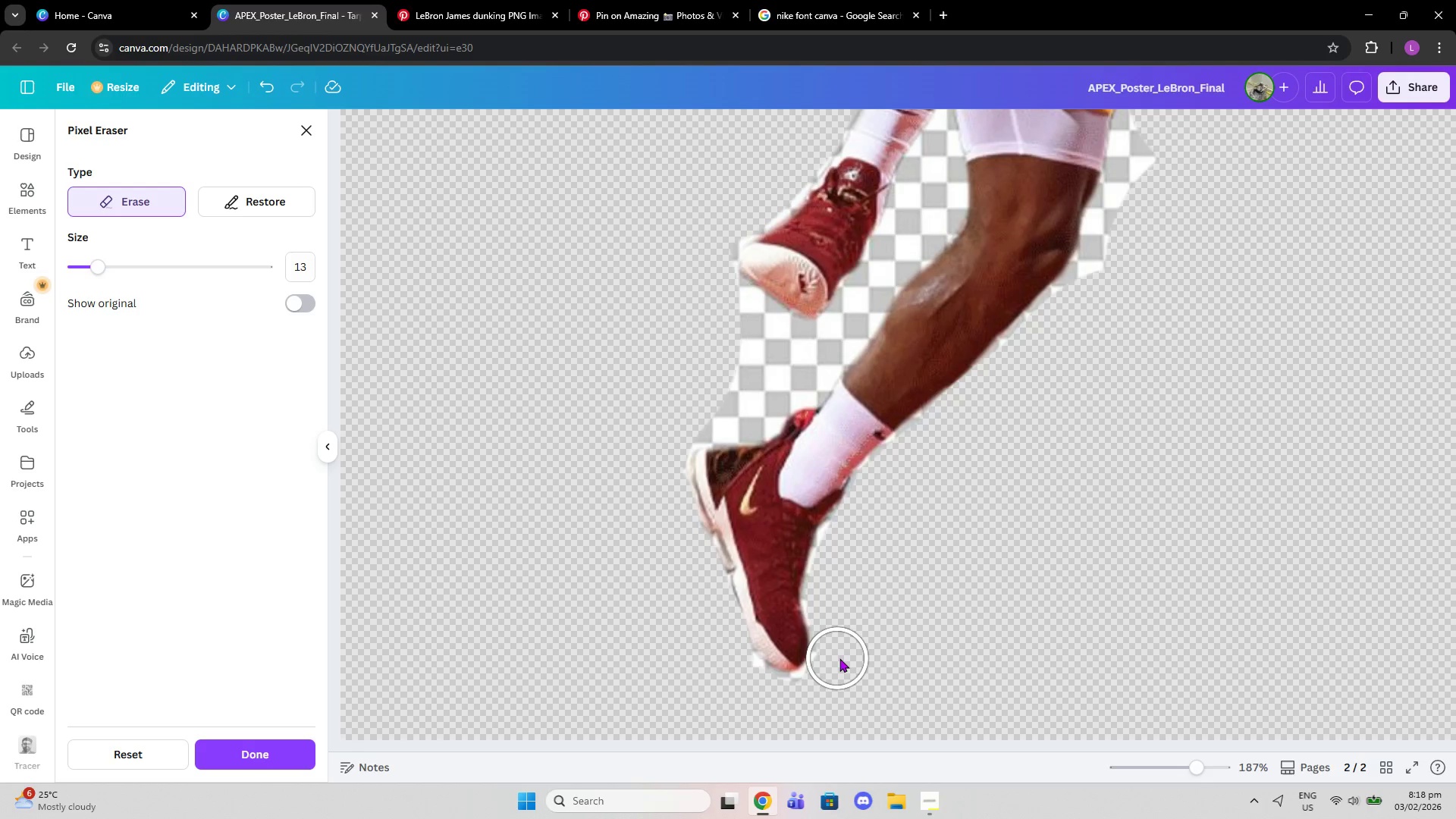 
left_click([841, 657])
 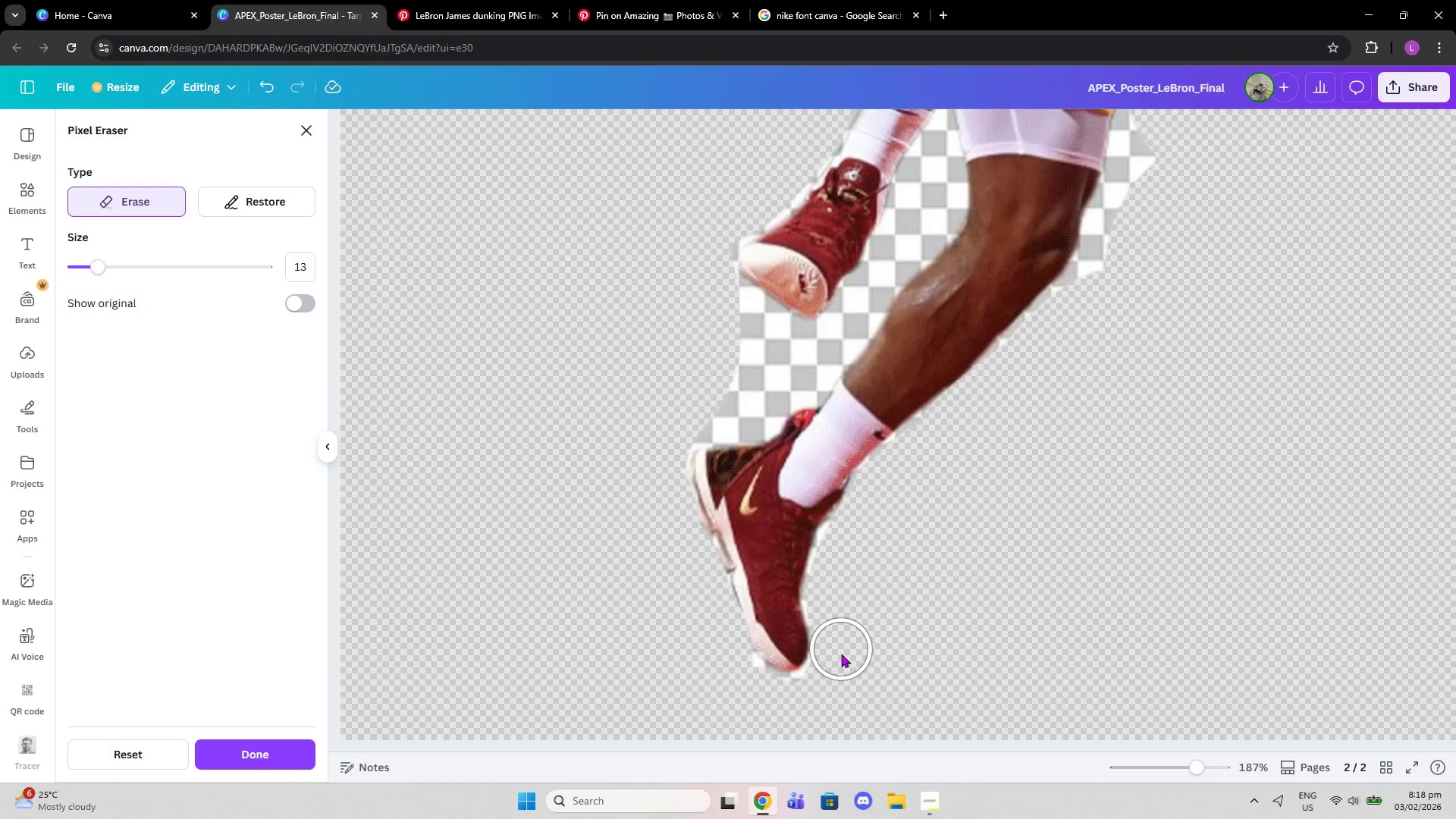 
left_click([841, 641])
 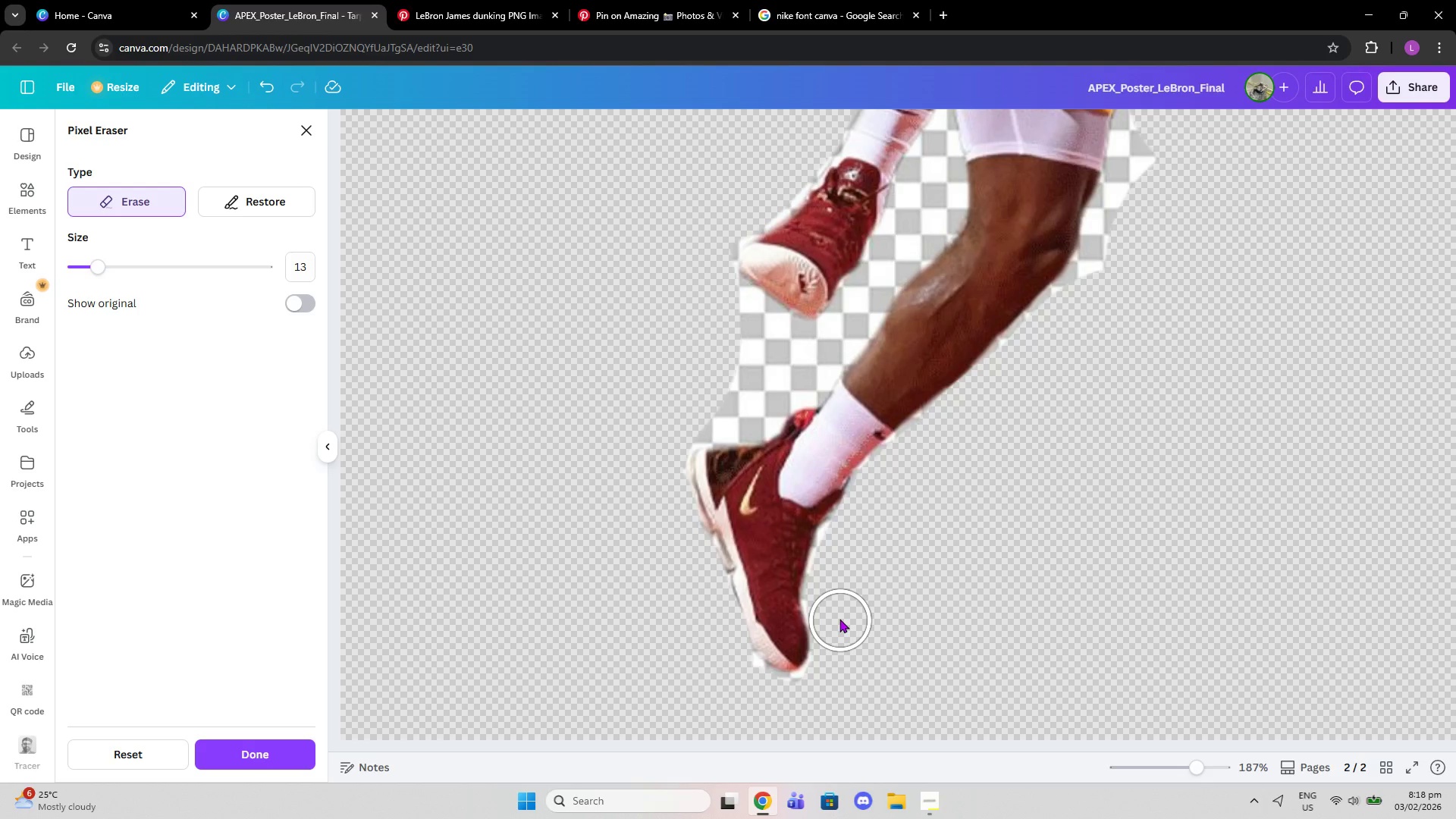 
left_click([836, 617])
 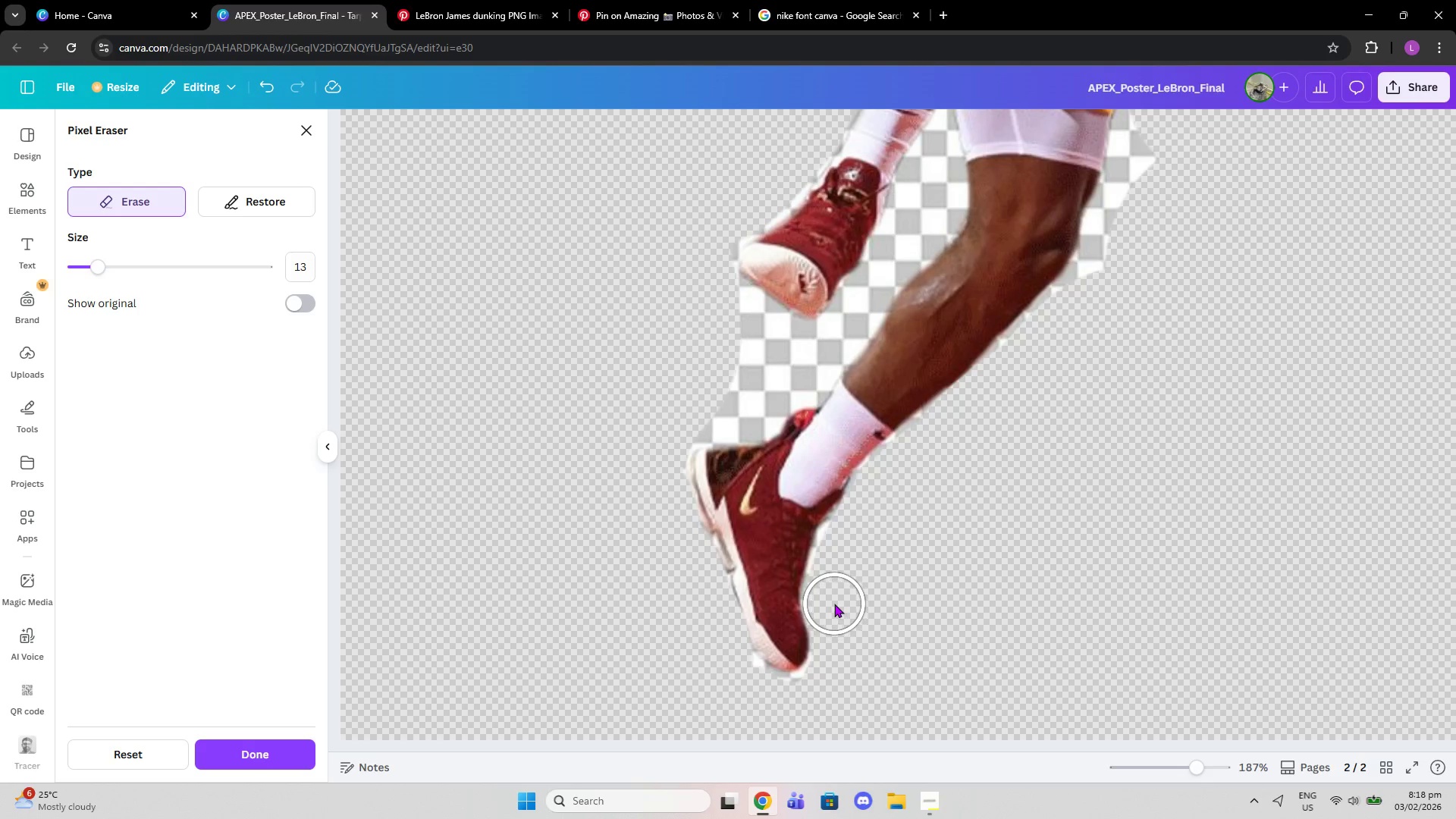 
left_click([834, 604])
 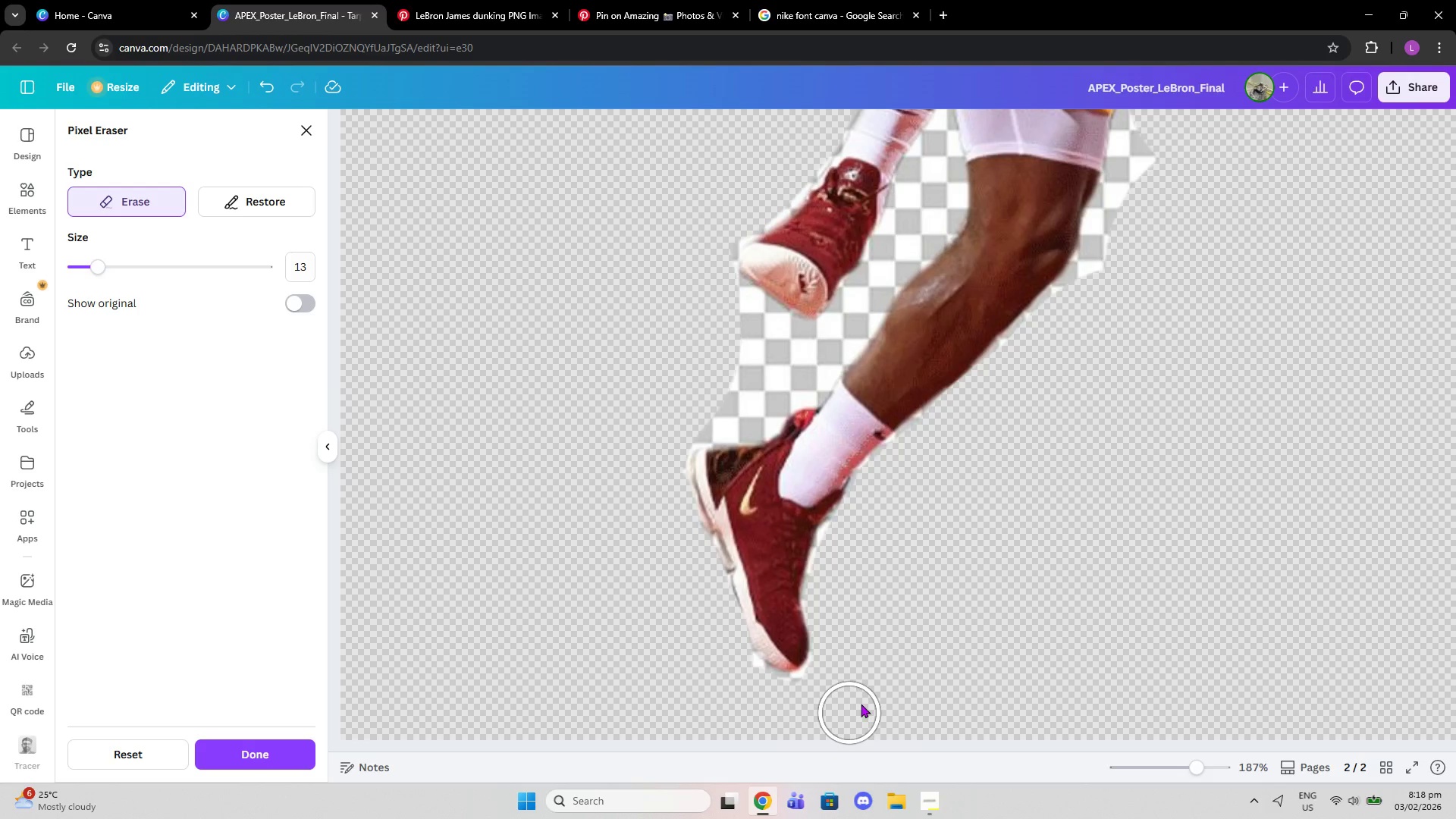 
left_click([809, 702])
 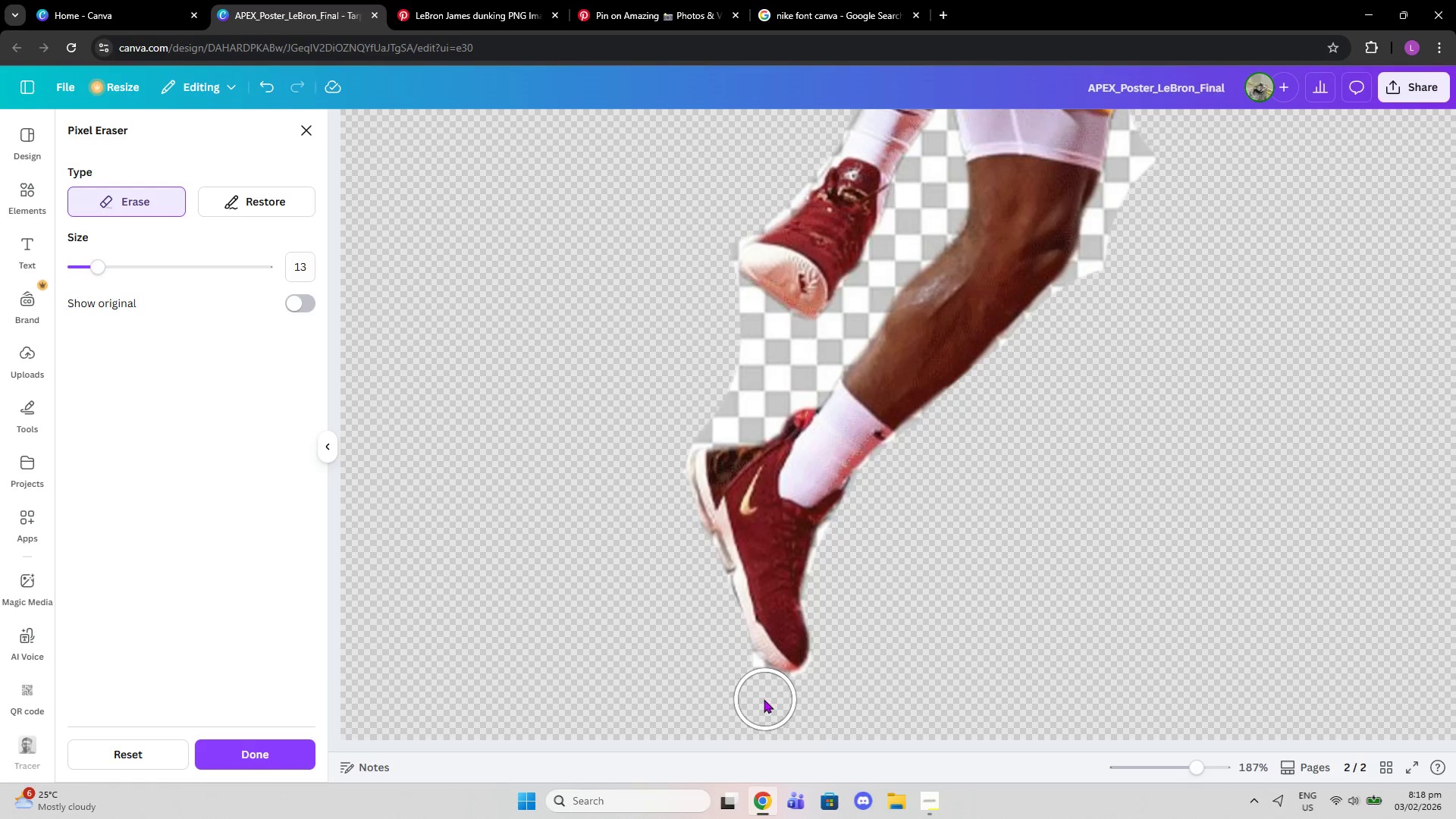 
left_click([759, 698])
 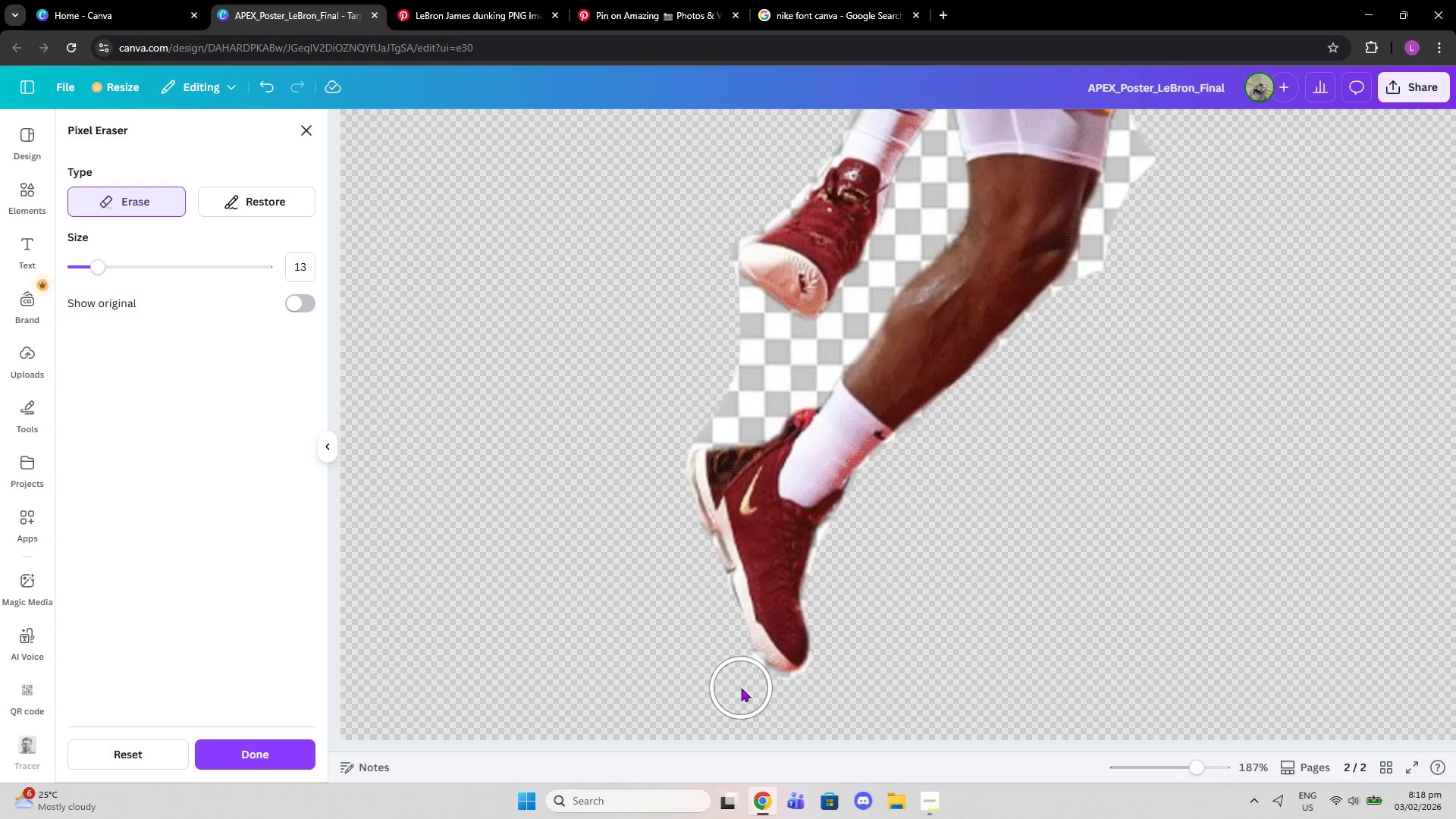 
left_click([741, 688])
 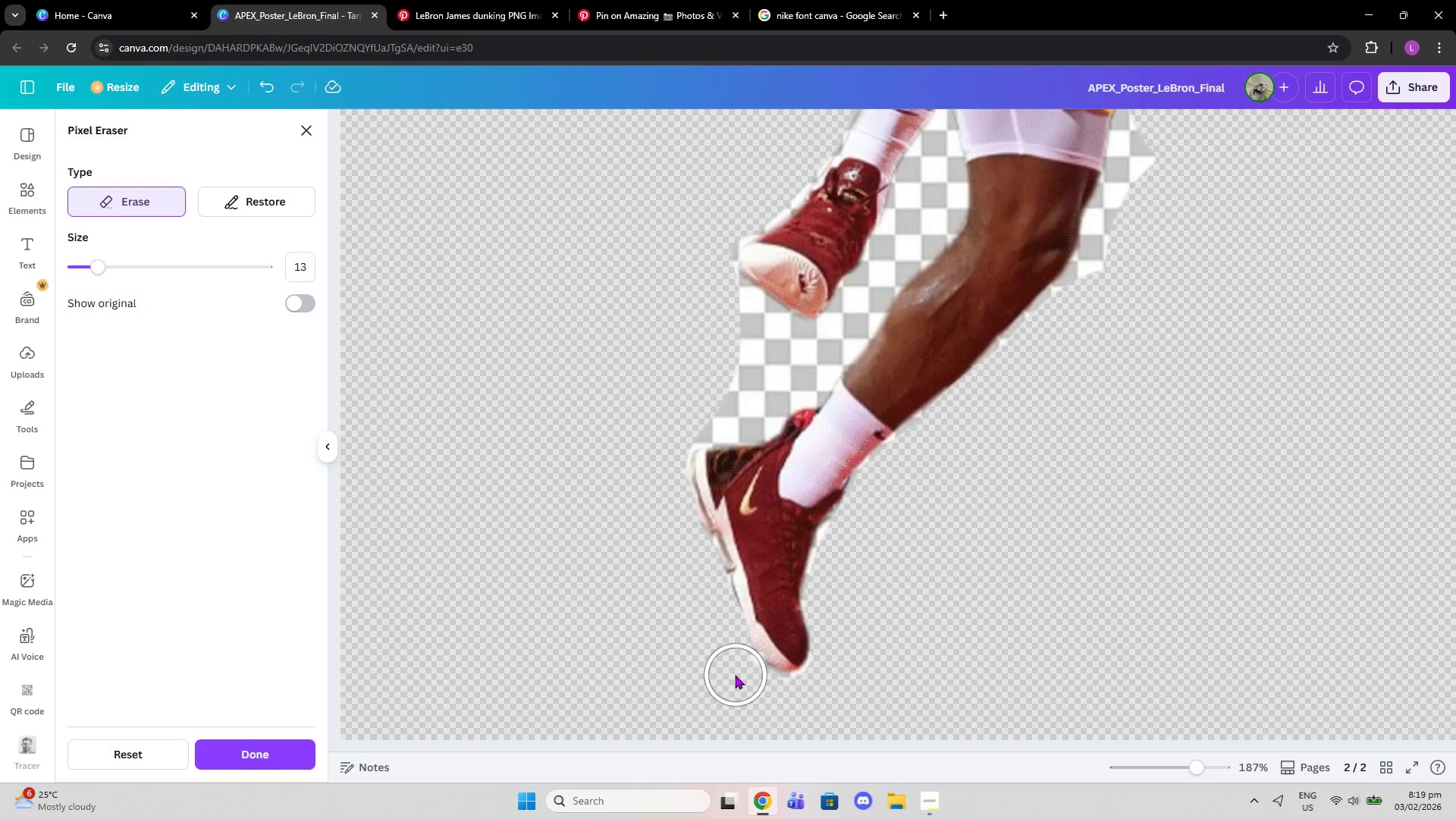 
left_click([735, 675])
 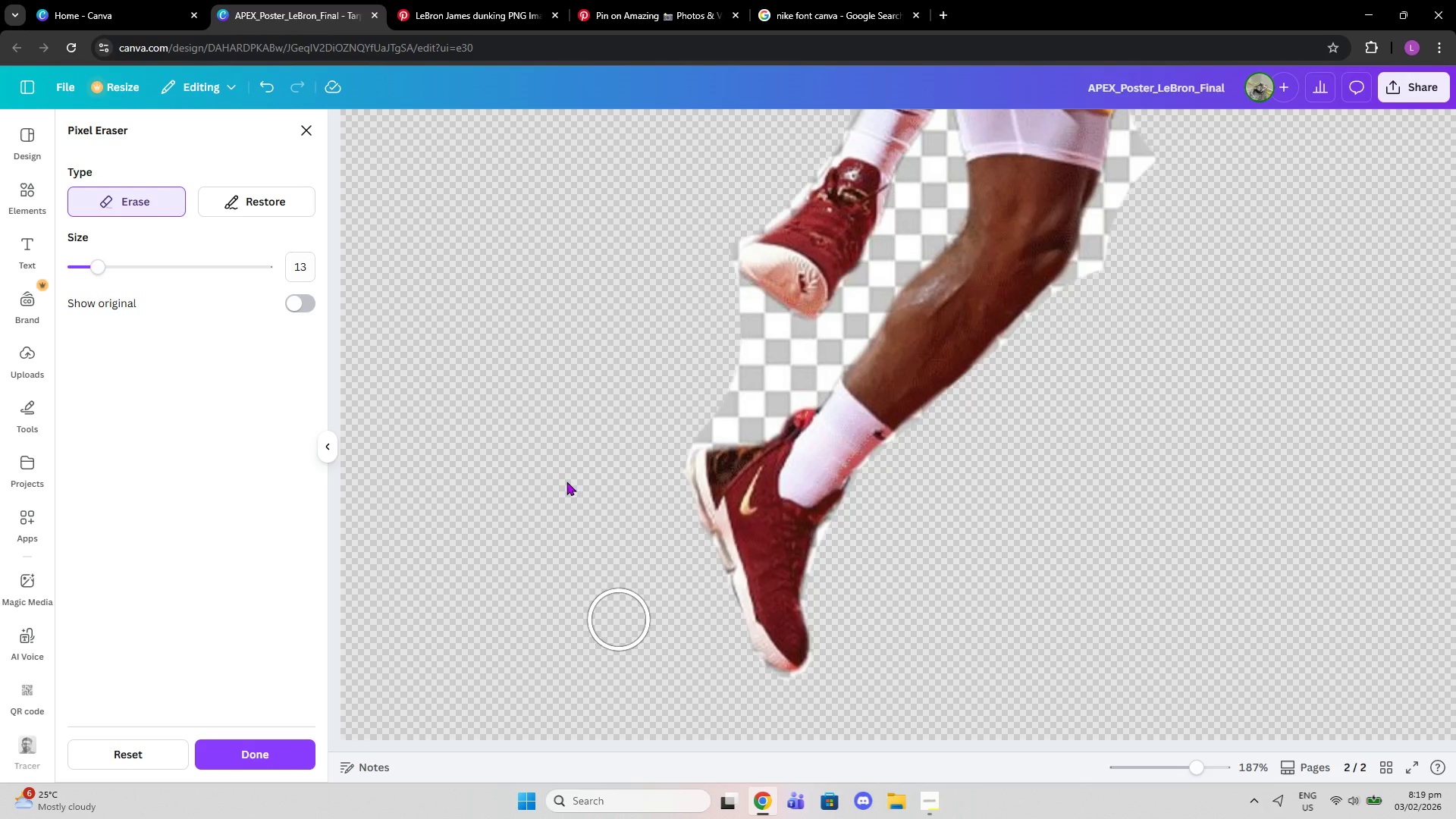 
scroll: coordinate [594, 442], scroll_direction: up, amount: 1.0
 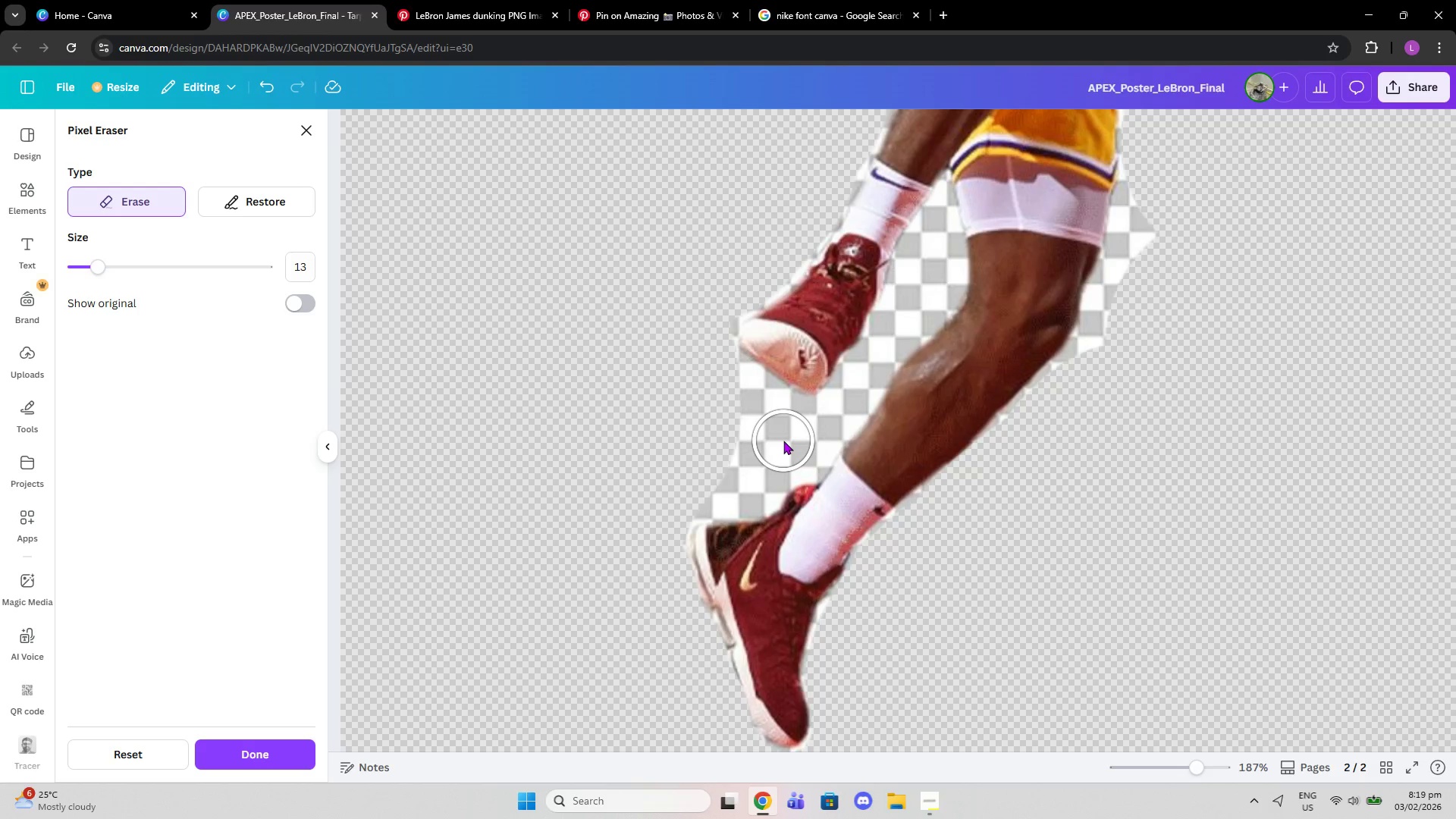 
left_click_drag(start_coordinate=[783, 440], to_coordinate=[722, 383])
 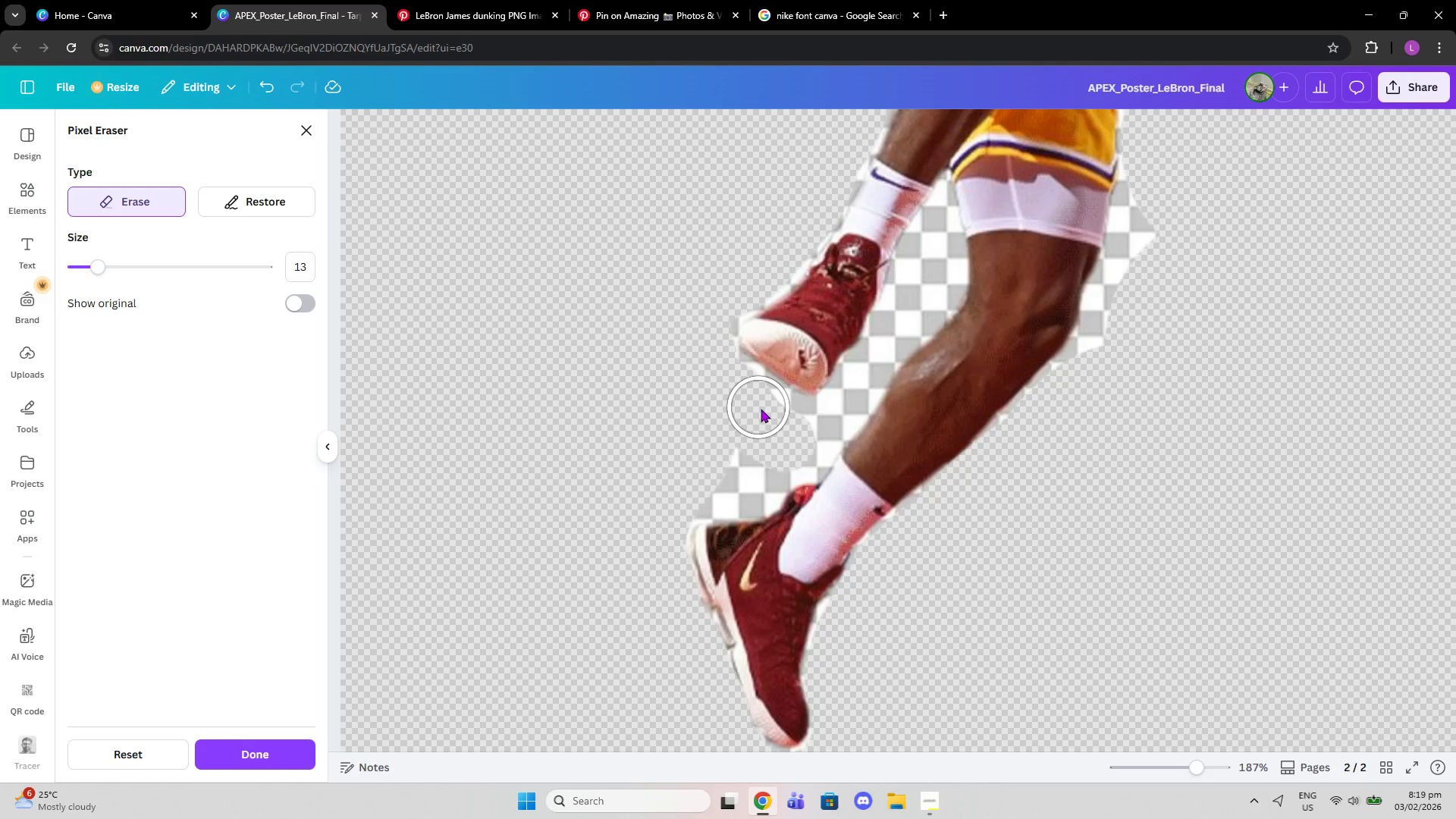 
left_click([767, 412])
 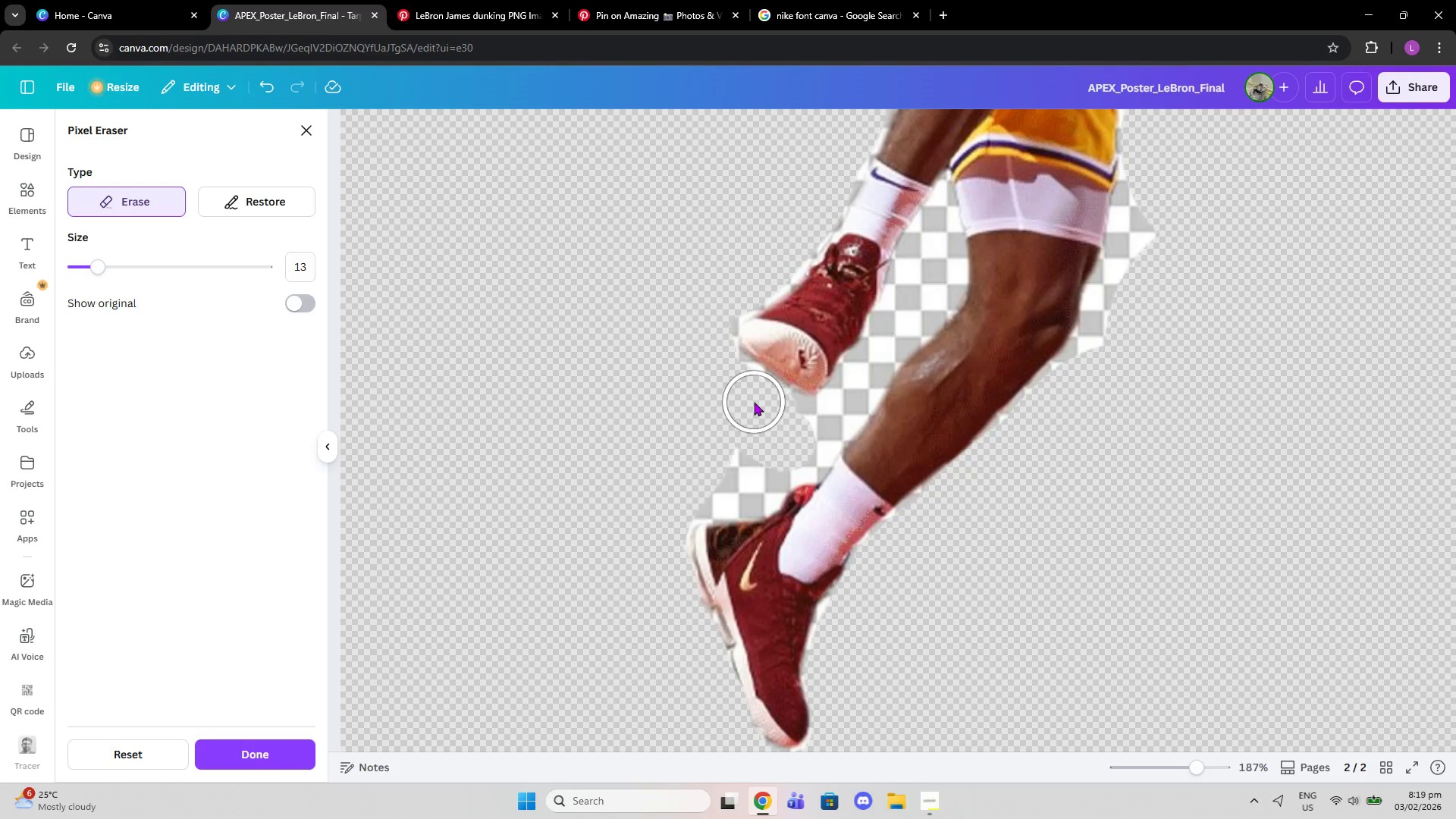 
left_click([754, 402])
 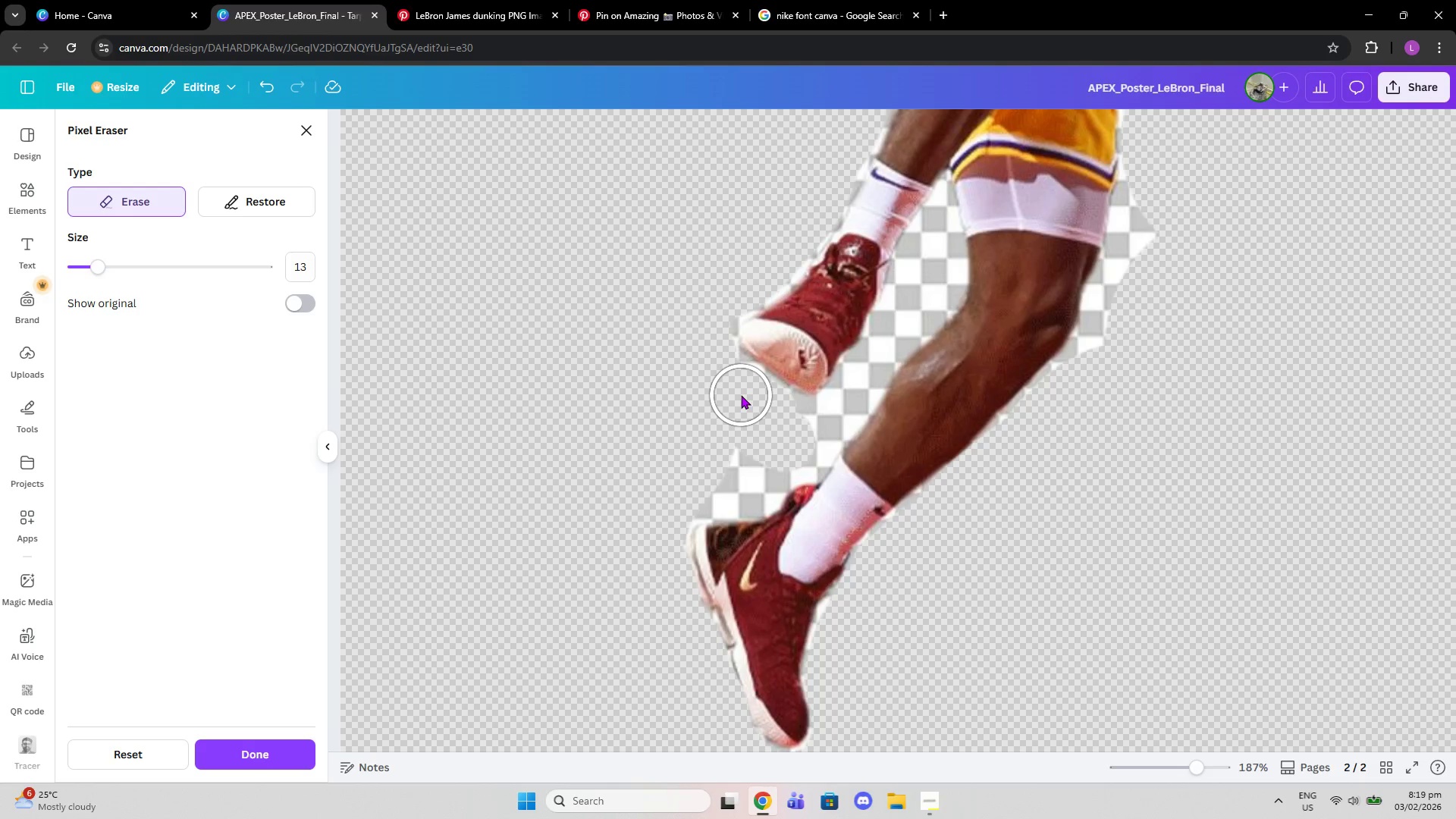 
left_click_drag(start_coordinate=[741, 395], to_coordinate=[702, 364])
 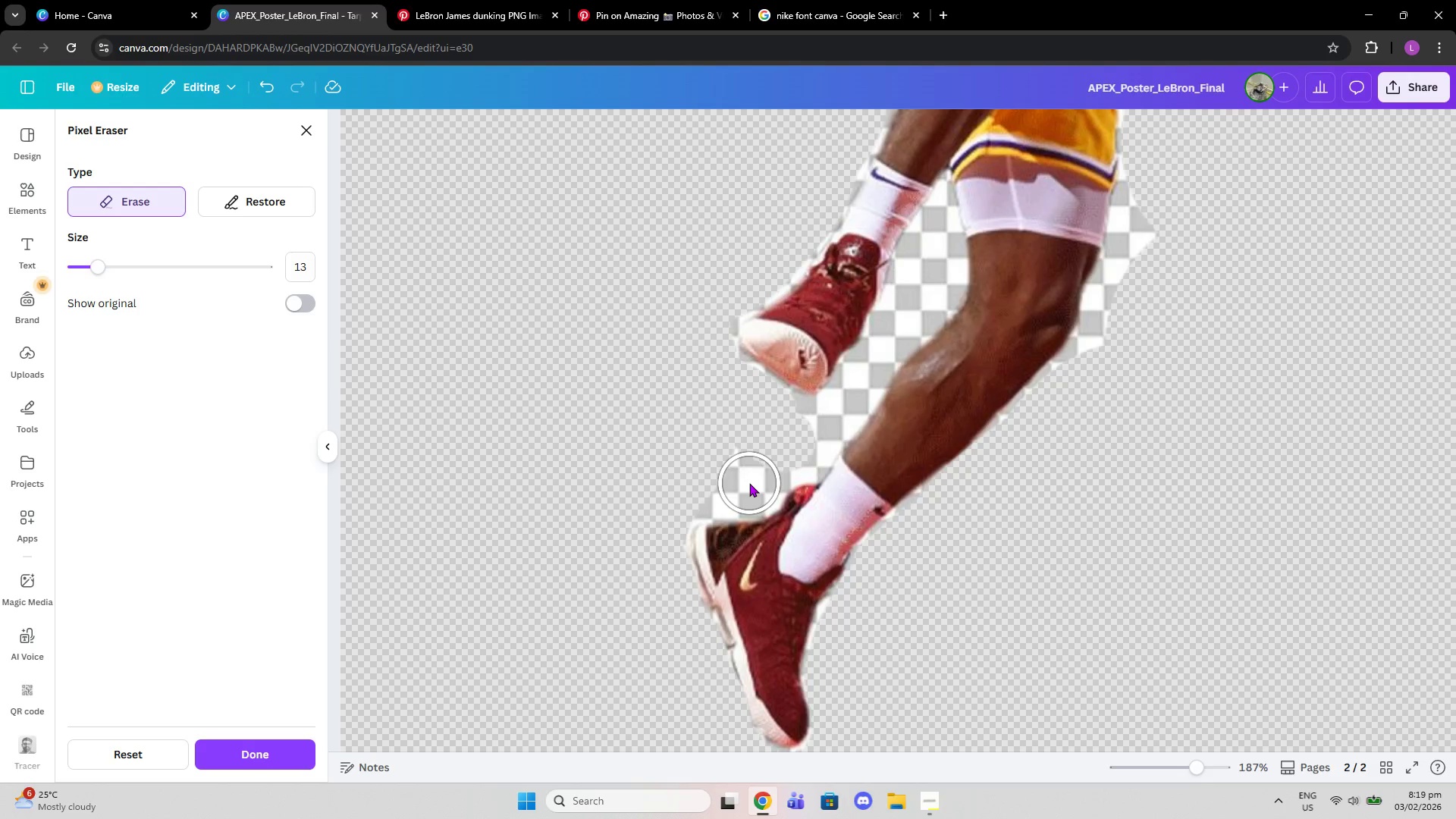 
left_click_drag(start_coordinate=[749, 483], to_coordinate=[682, 478])
 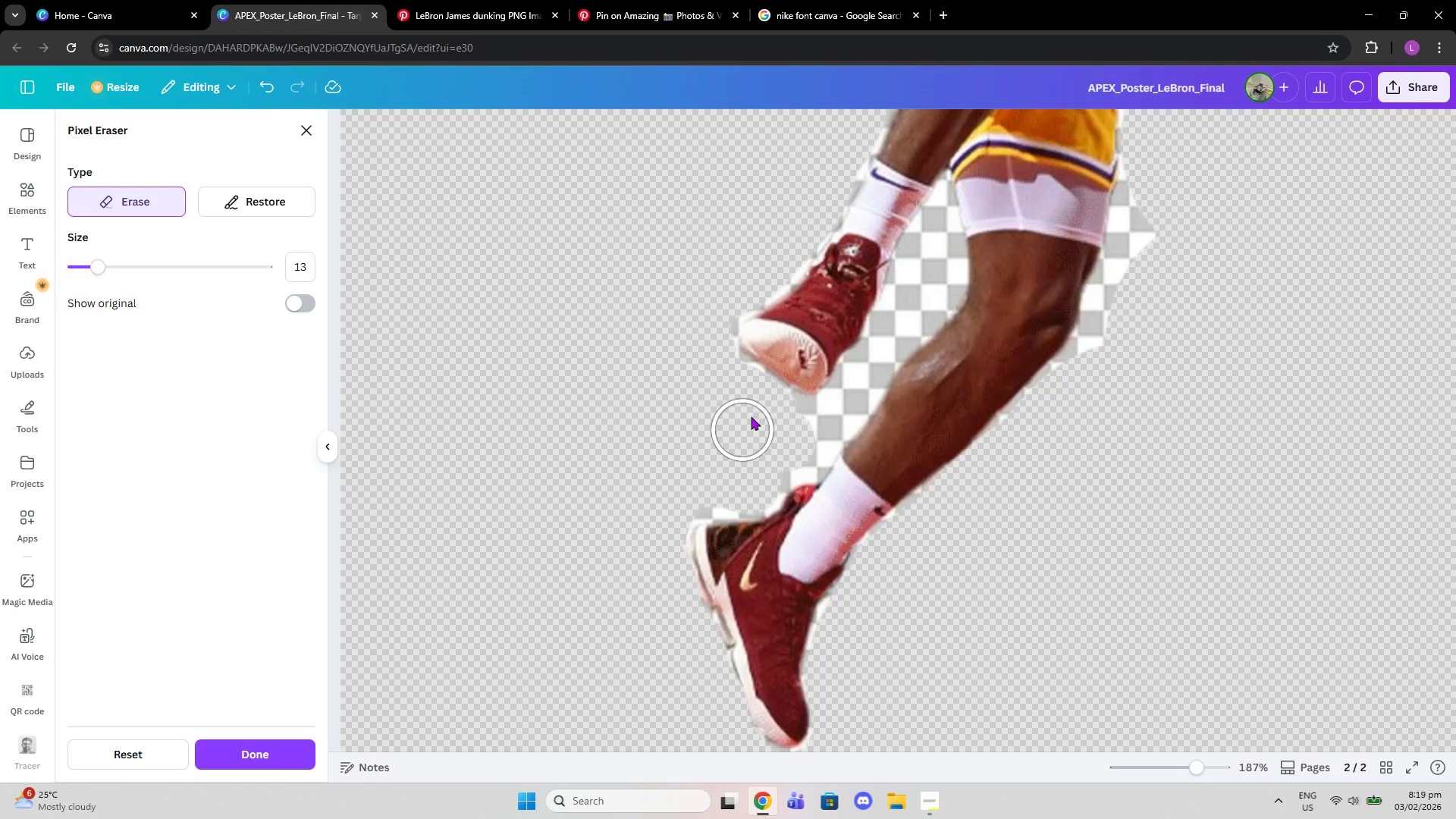 
scroll: coordinate [753, 401], scroll_direction: up, amount: 2.0
 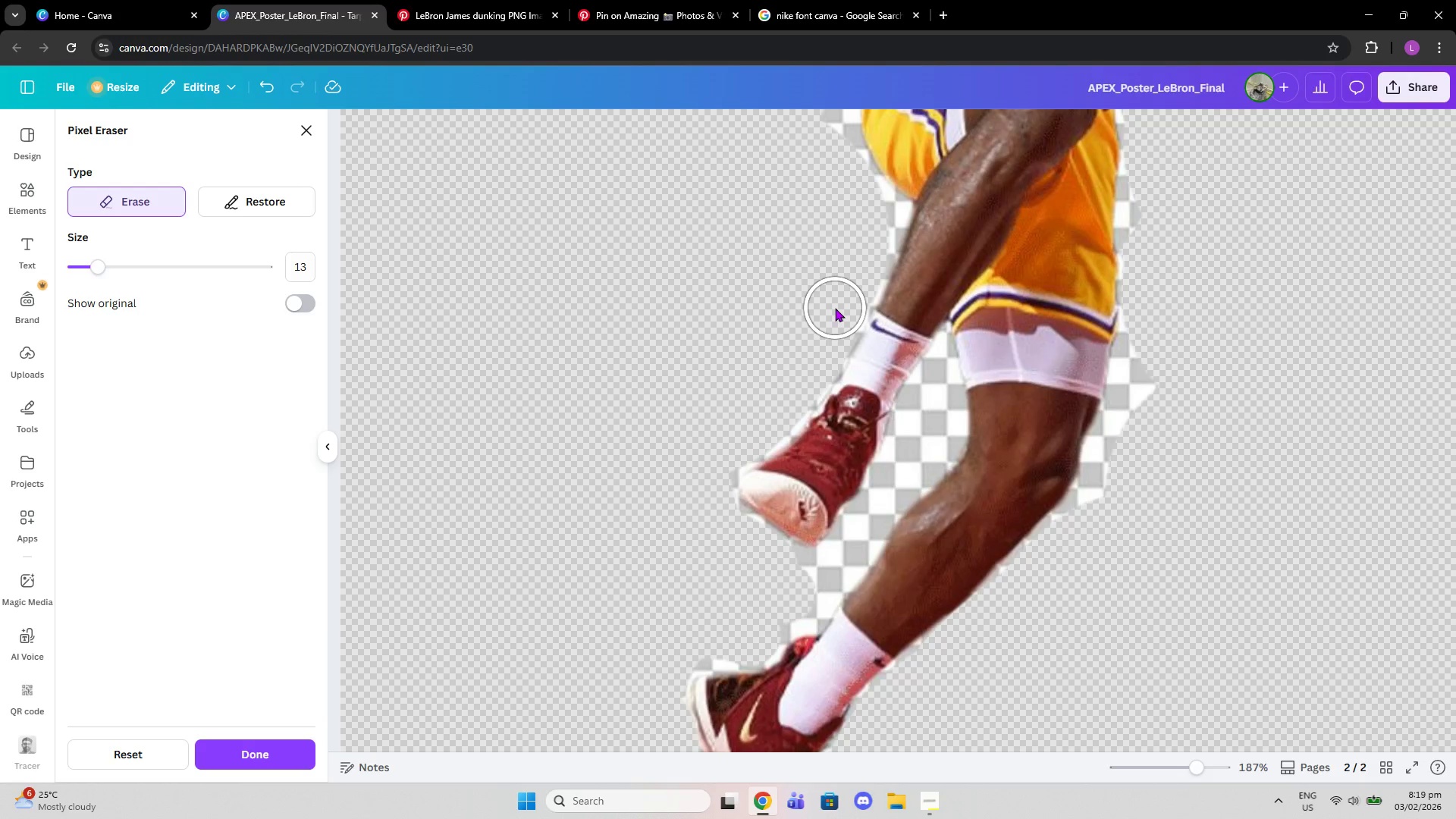 
left_click([838, 309])
 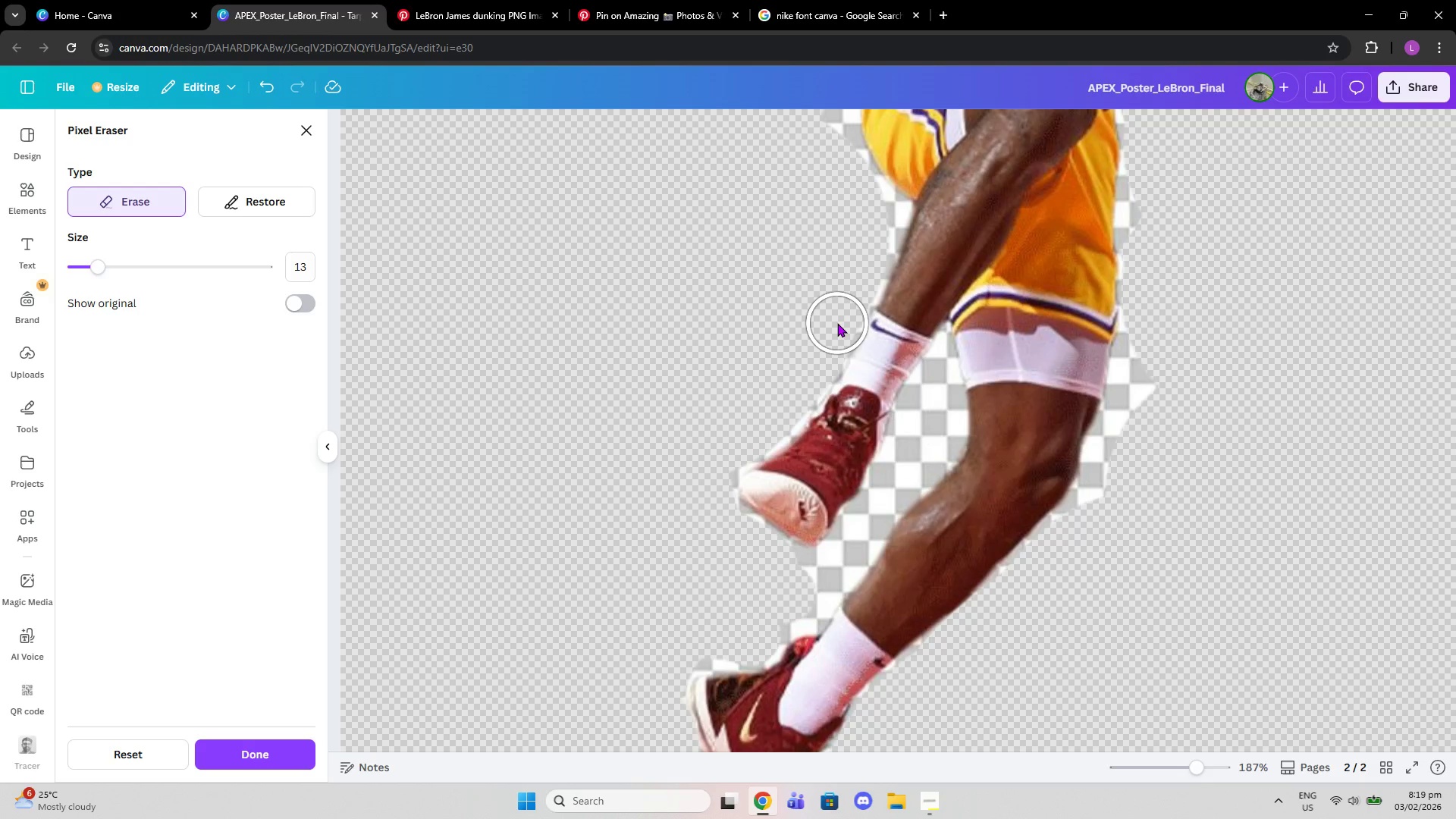 
left_click([837, 323])
 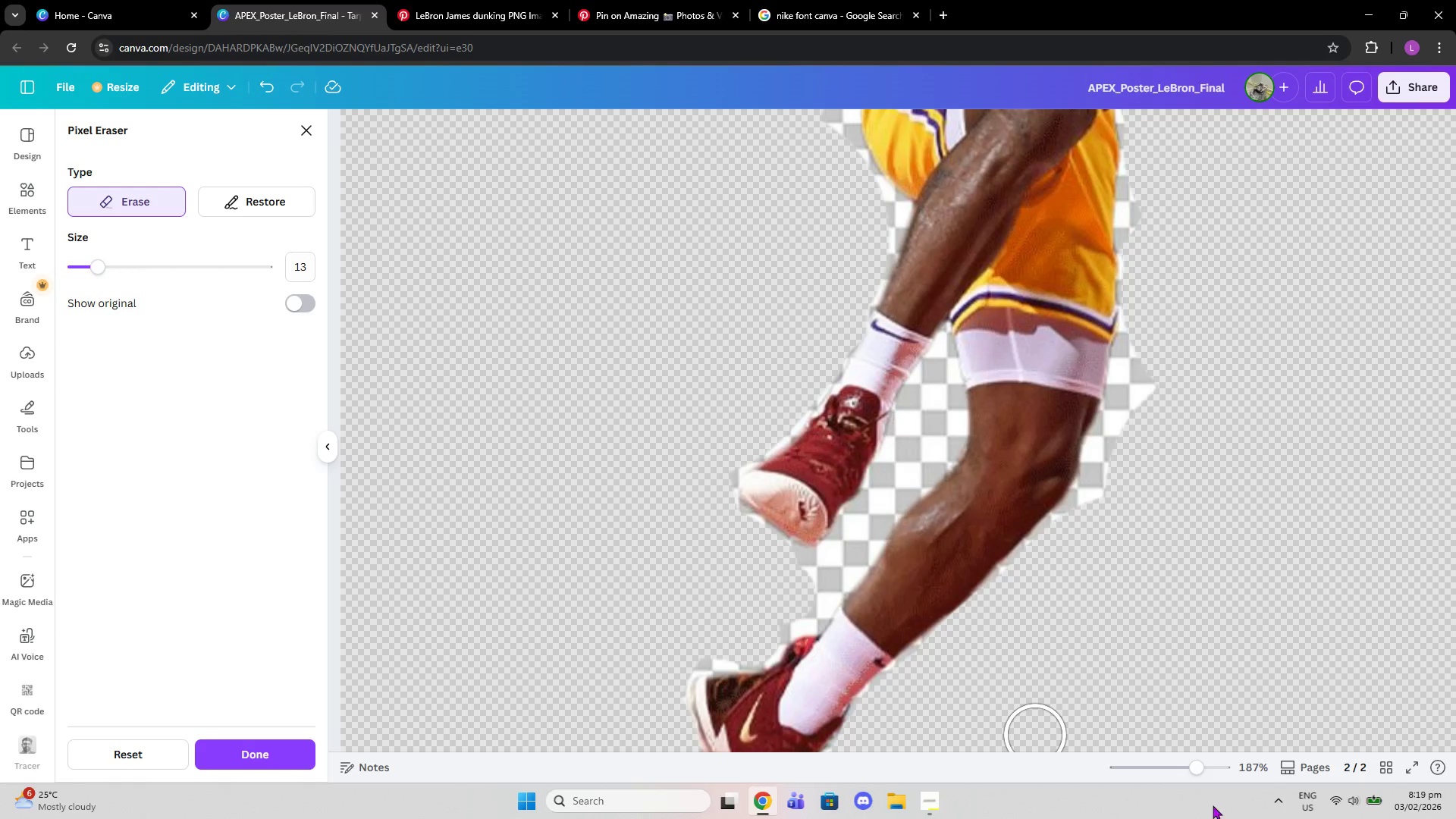 
left_click_drag(start_coordinate=[1197, 766], to_coordinate=[1245, 759])
 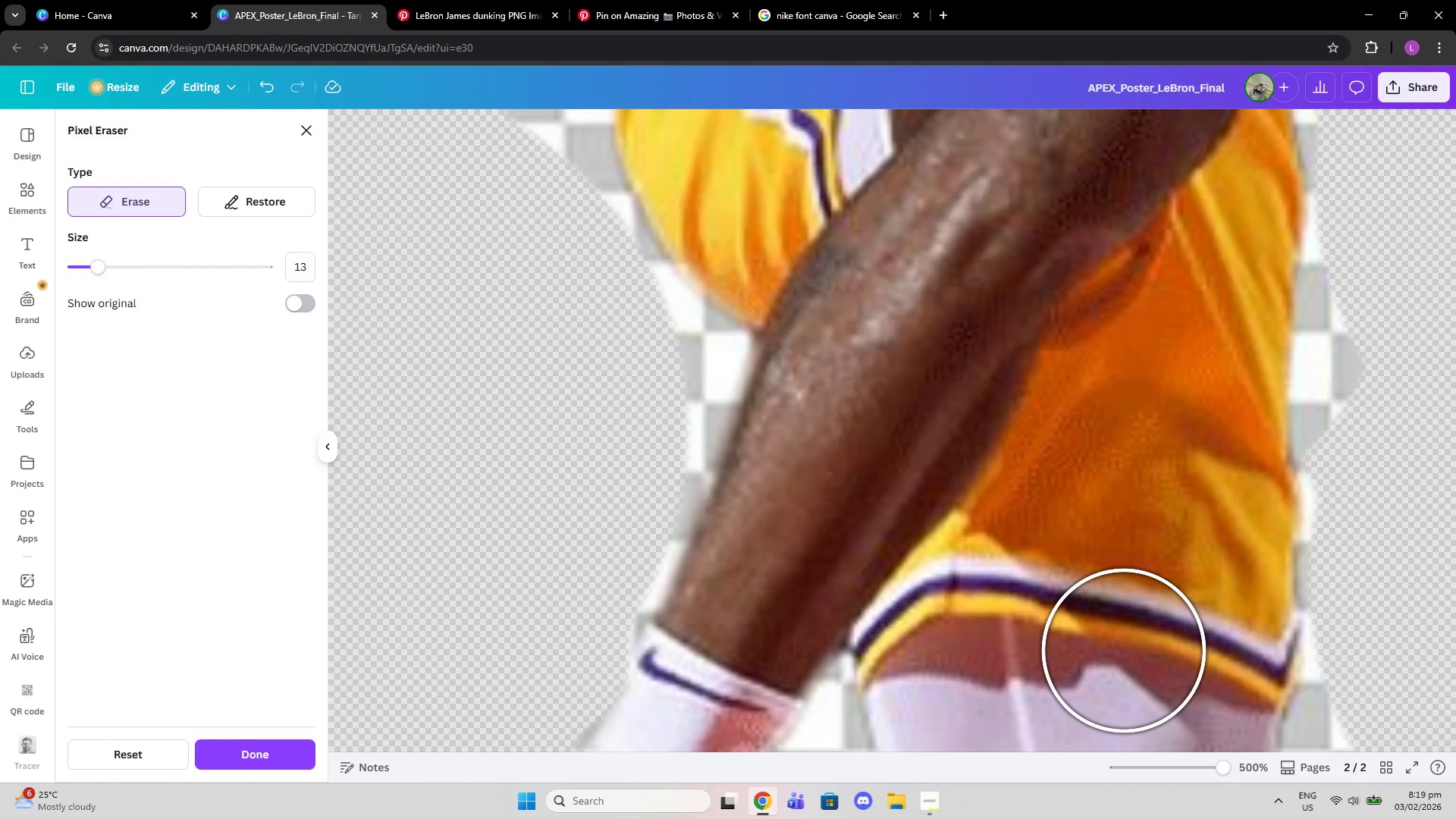 
scroll: coordinate [726, 551], scroll_direction: up, amount: 2.0
 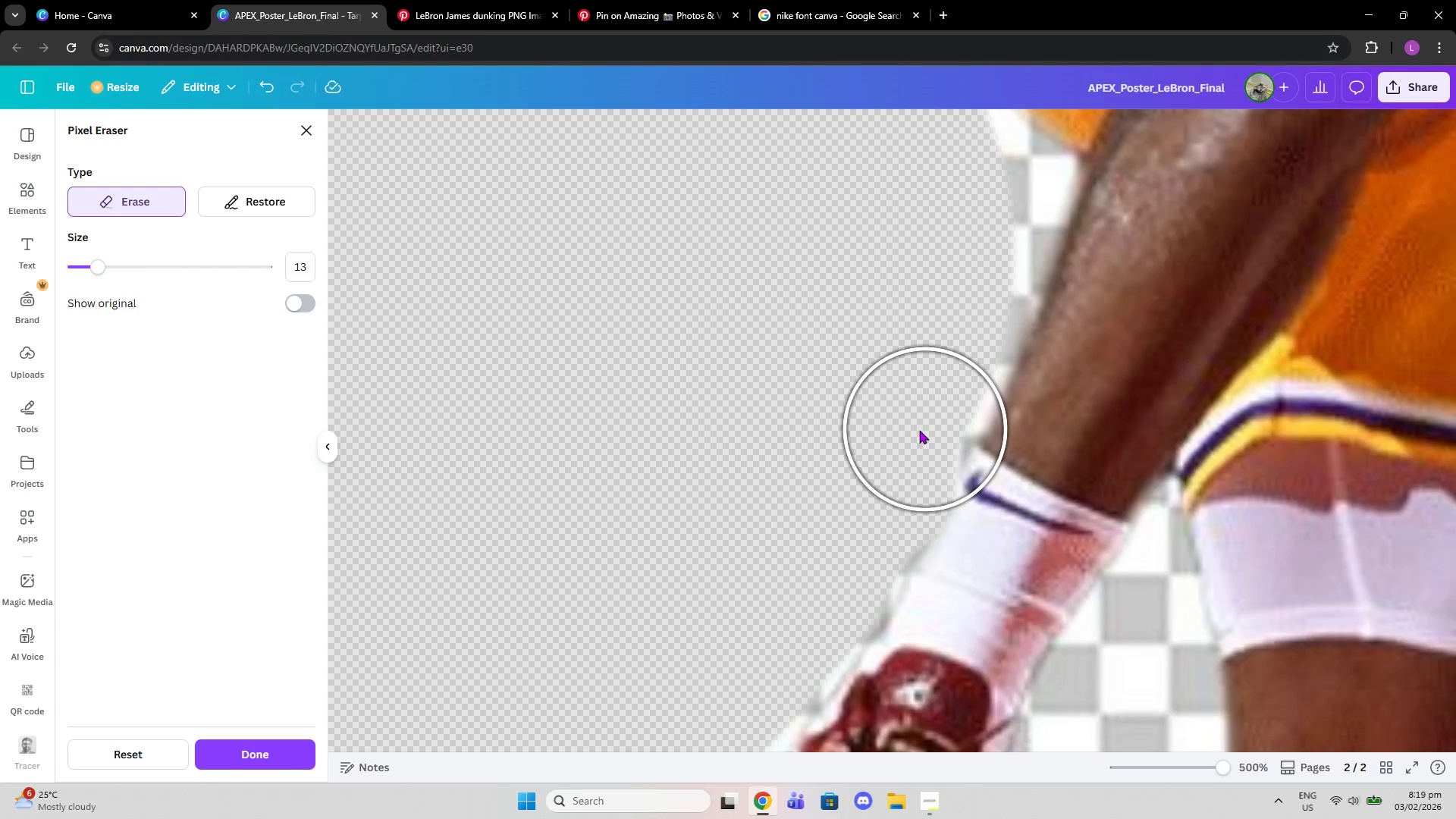 
left_click([207, 193])
 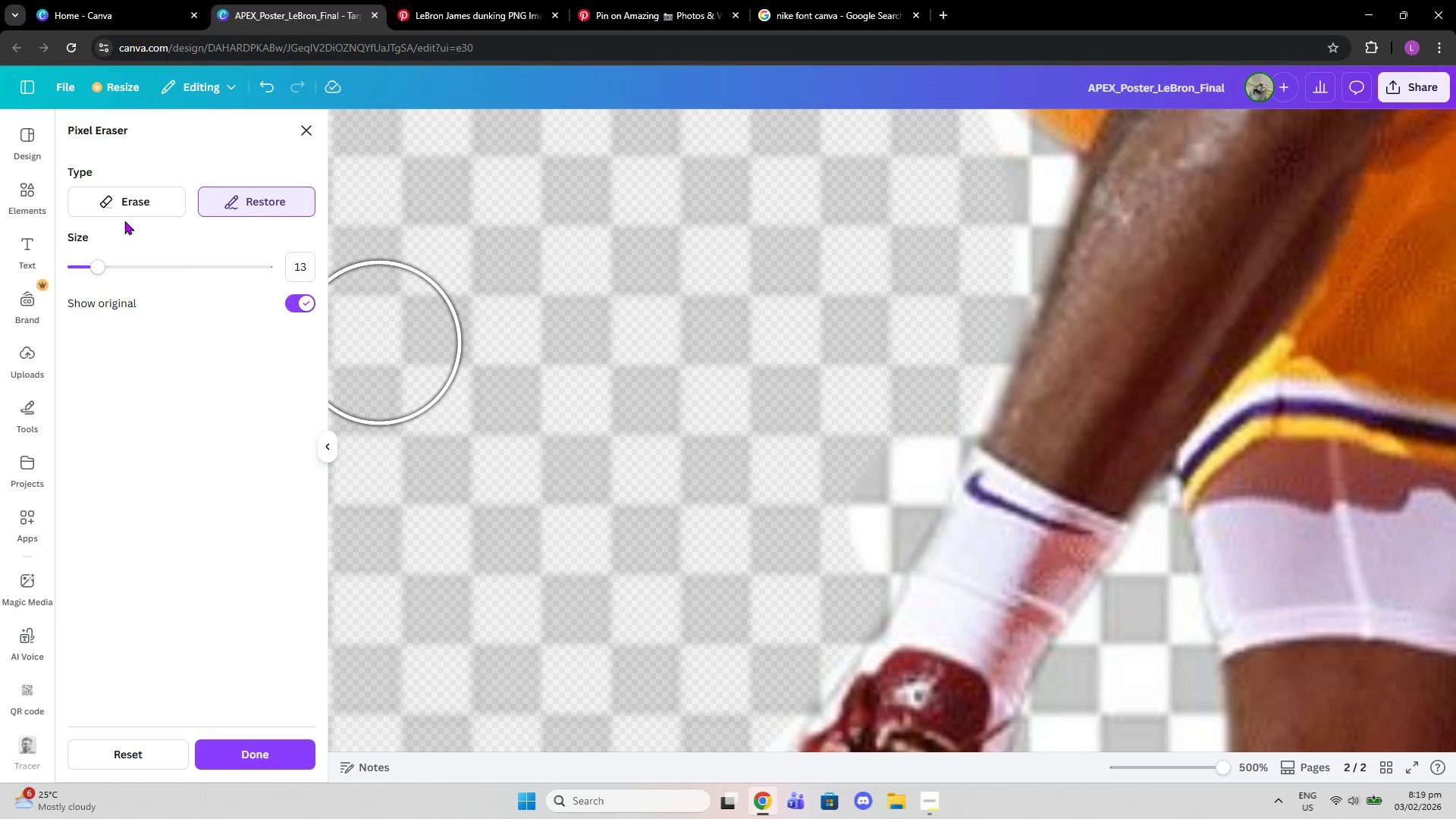 
left_click([140, 181])
 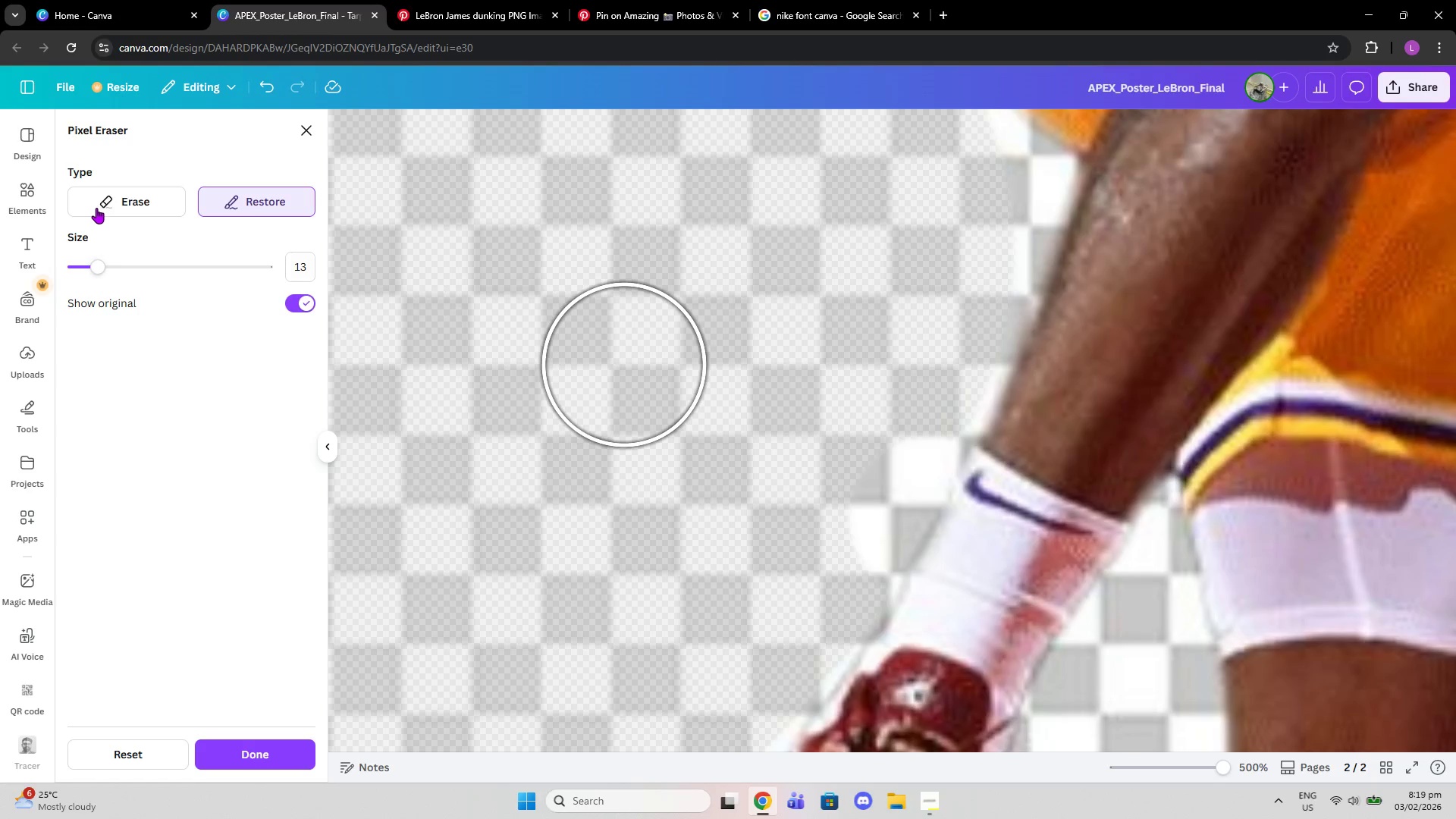 
left_click([97, 206])
 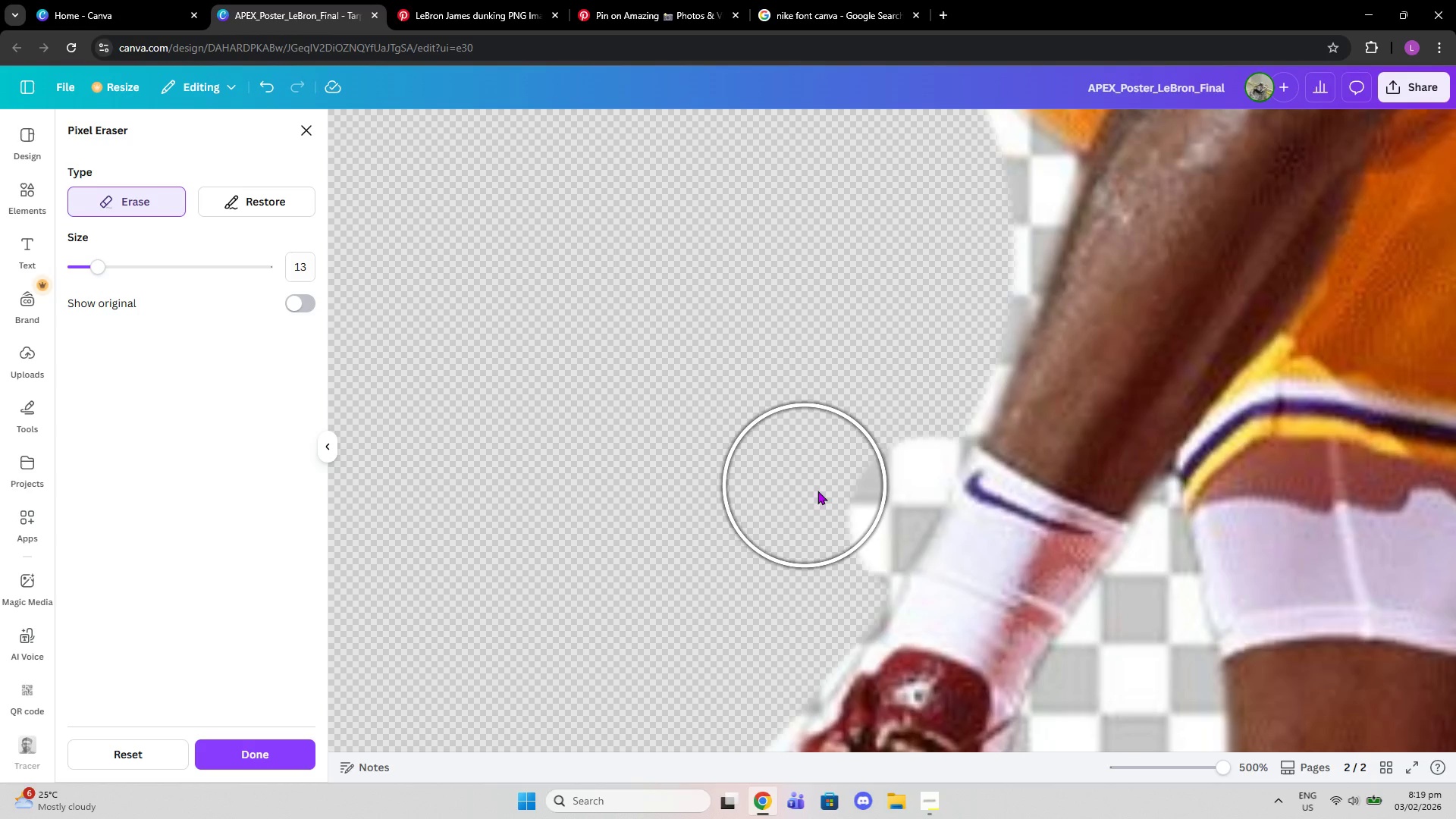 
double_click([849, 472])
 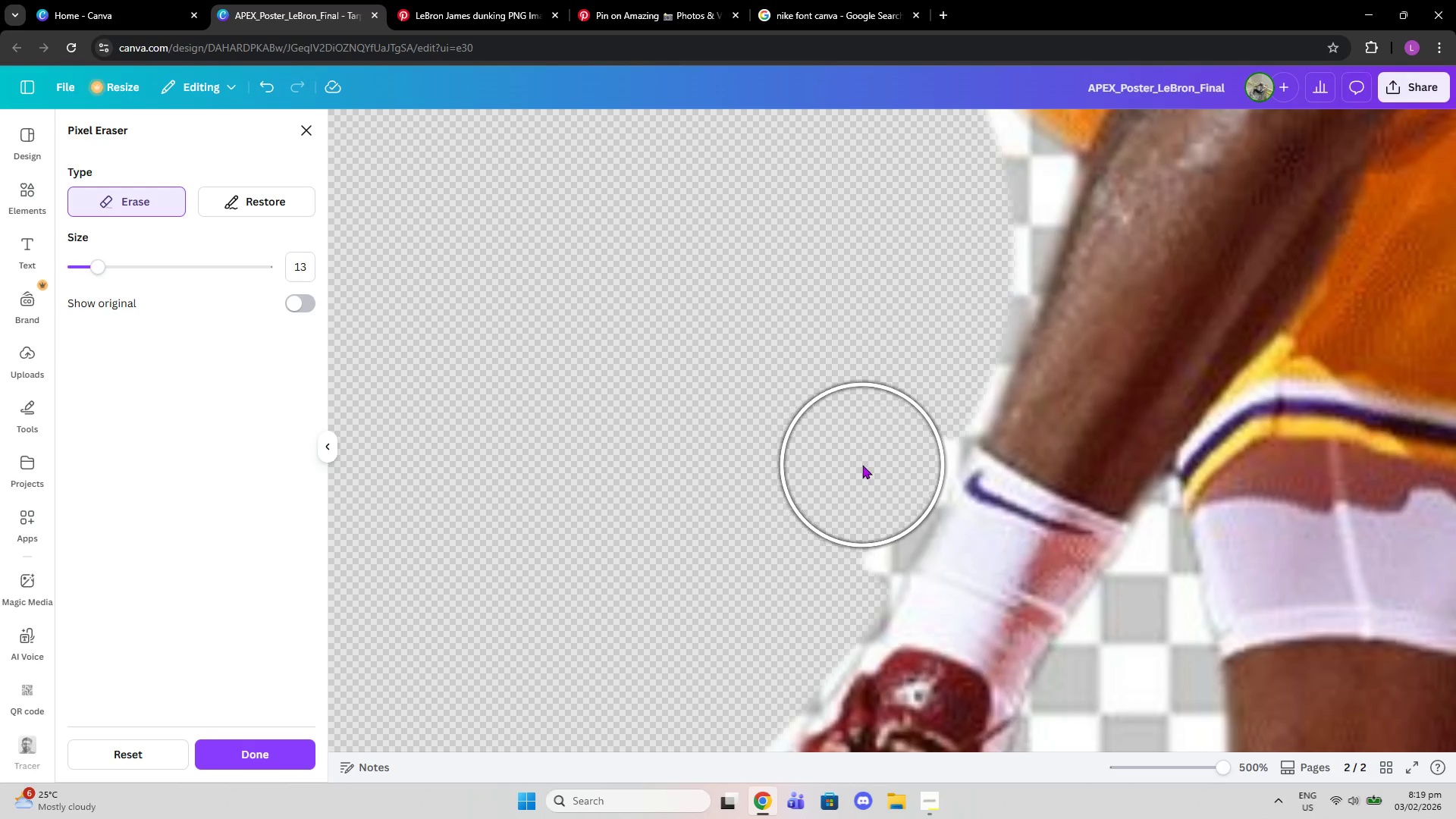 
left_click_drag(start_coordinate=[862, 465], to_coordinate=[833, 507])
 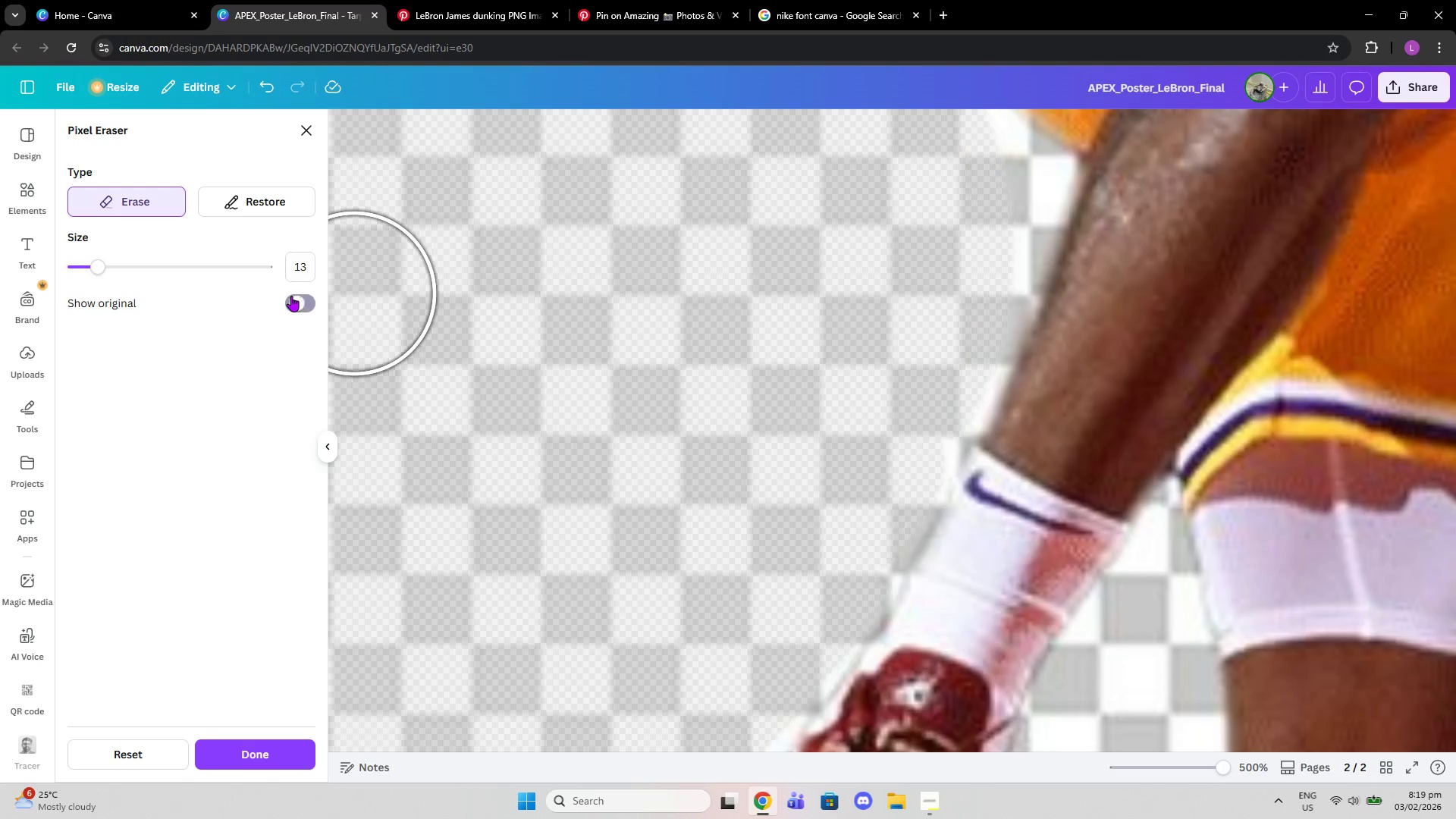 
double_click([291, 296])
 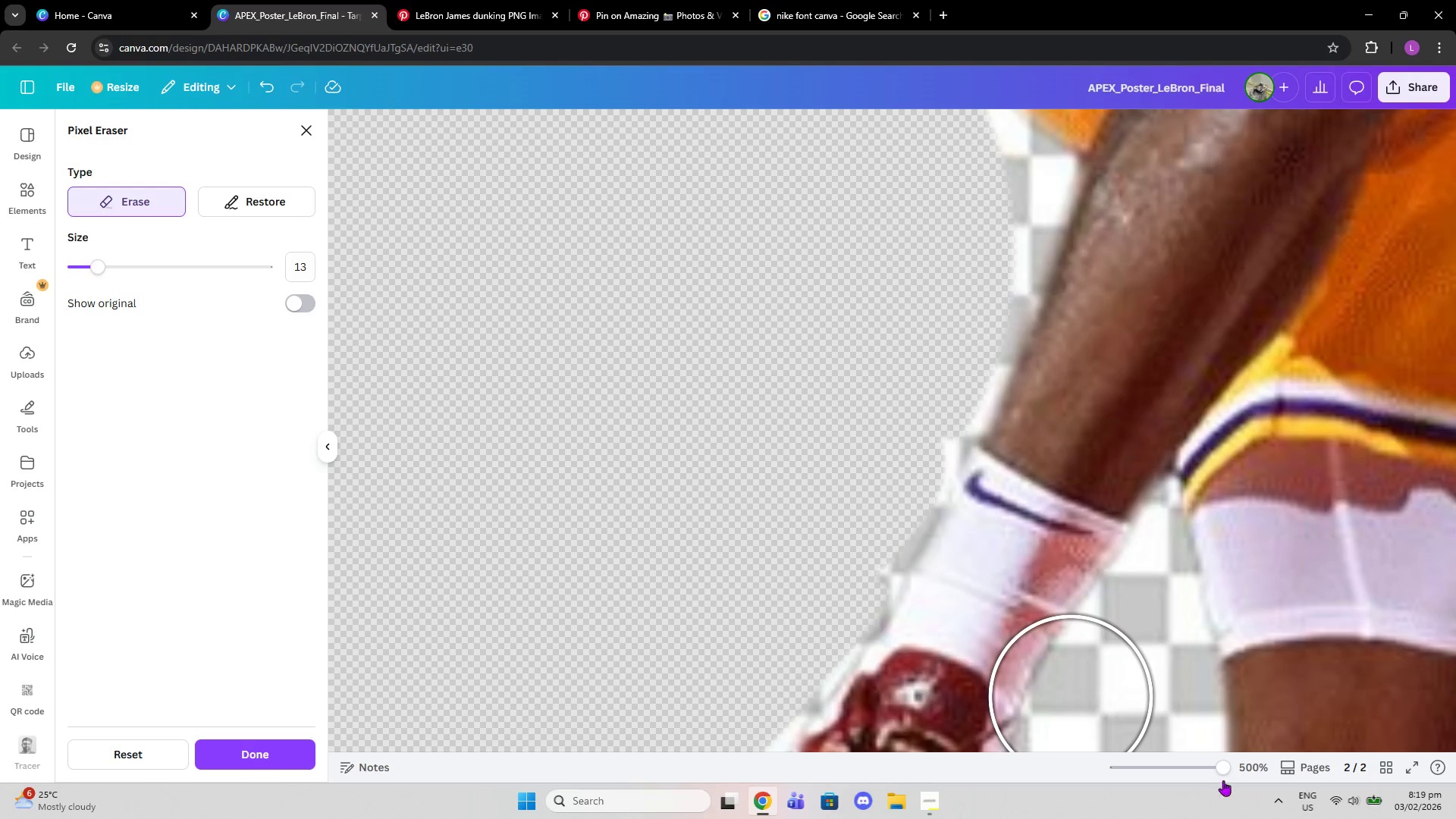 
left_click_drag(start_coordinate=[1219, 770], to_coordinate=[1195, 763])
 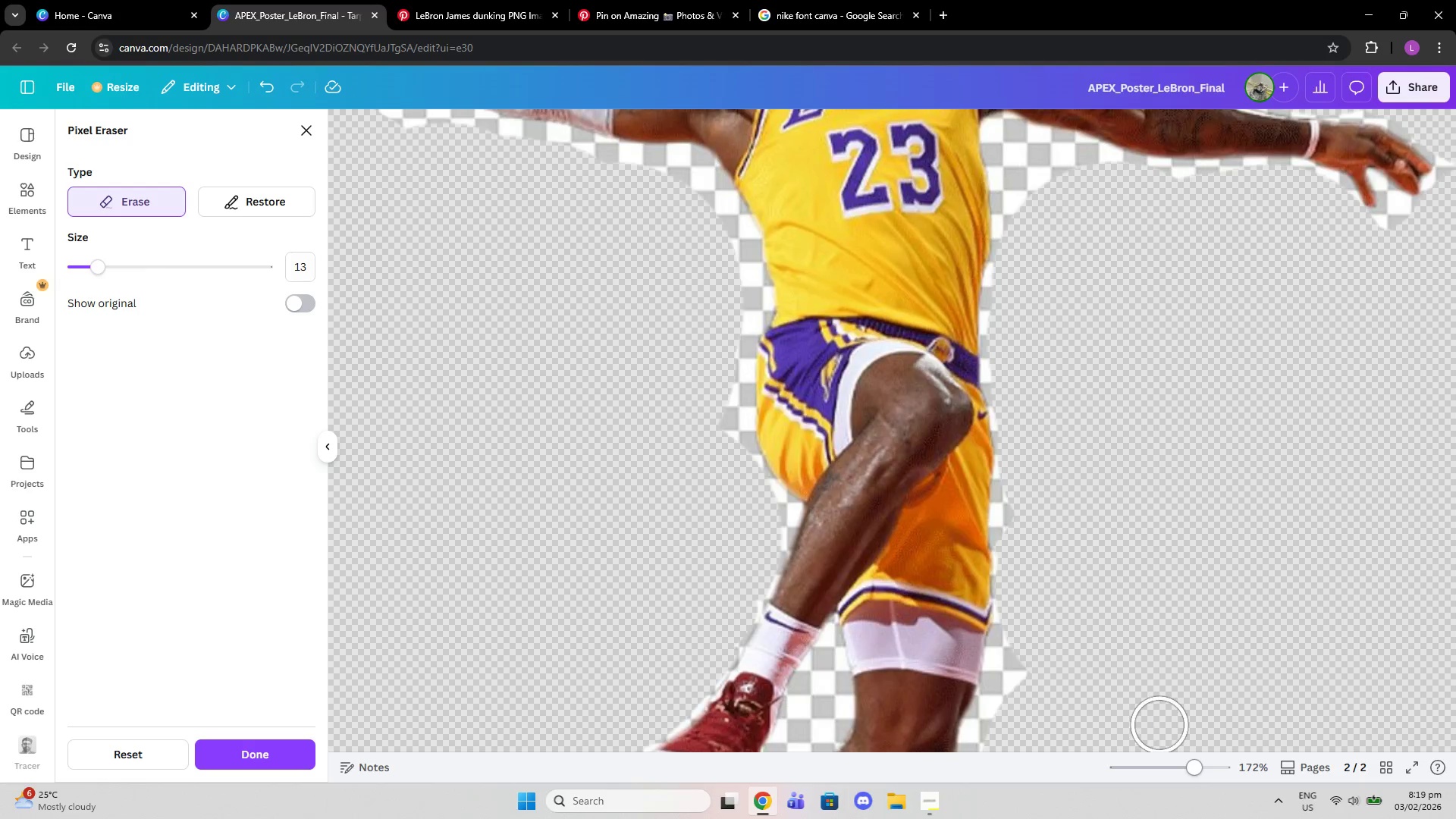 
scroll: coordinate [1081, 519], scroll_direction: up, amount: 5.0
 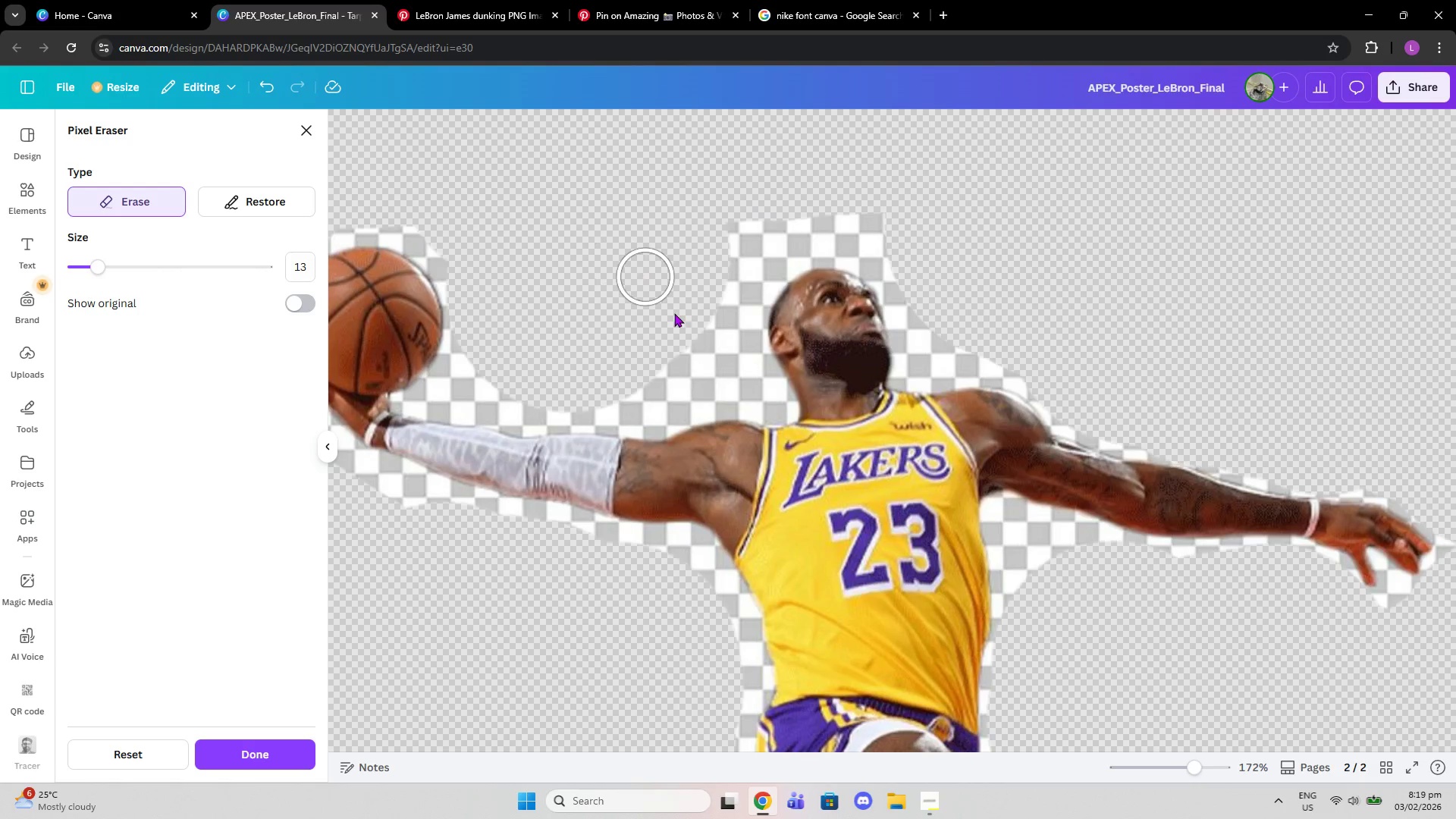 
left_click_drag(start_coordinate=[720, 350], to_coordinate=[456, 381])
 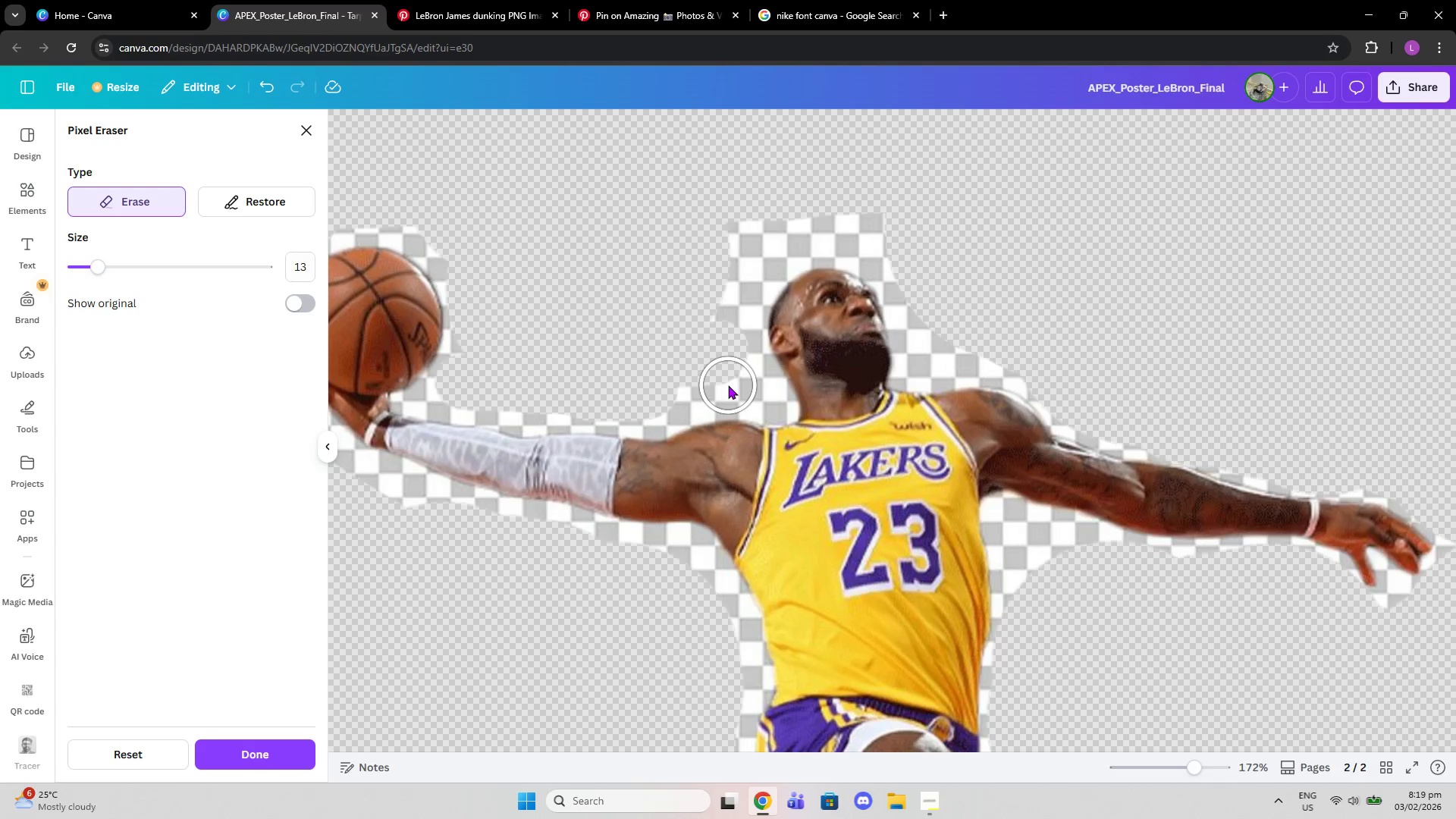 
left_click_drag(start_coordinate=[728, 385], to_coordinate=[629, 398])
 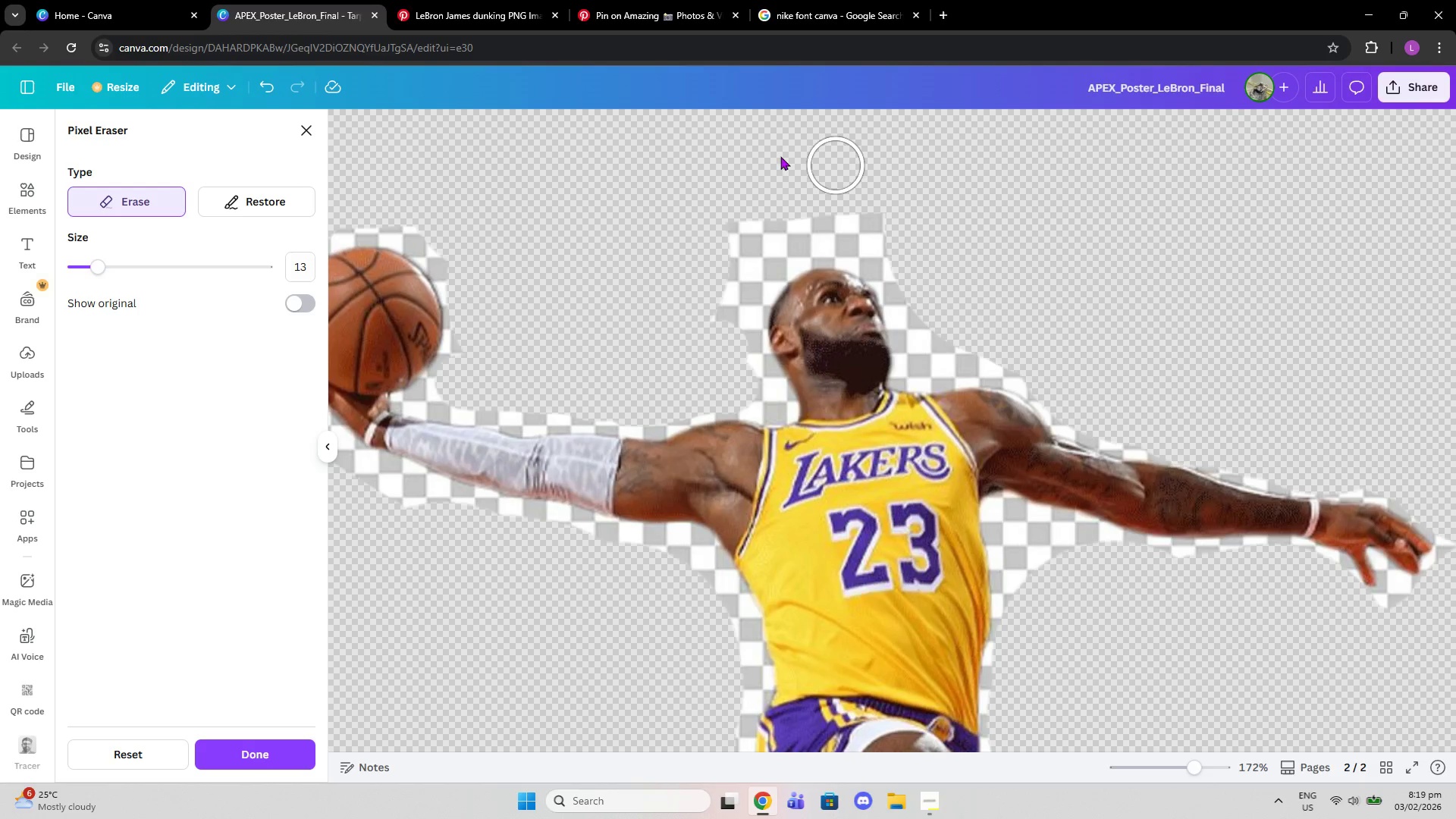 
left_click_drag(start_coordinate=[771, 215], to_coordinate=[692, 351])
 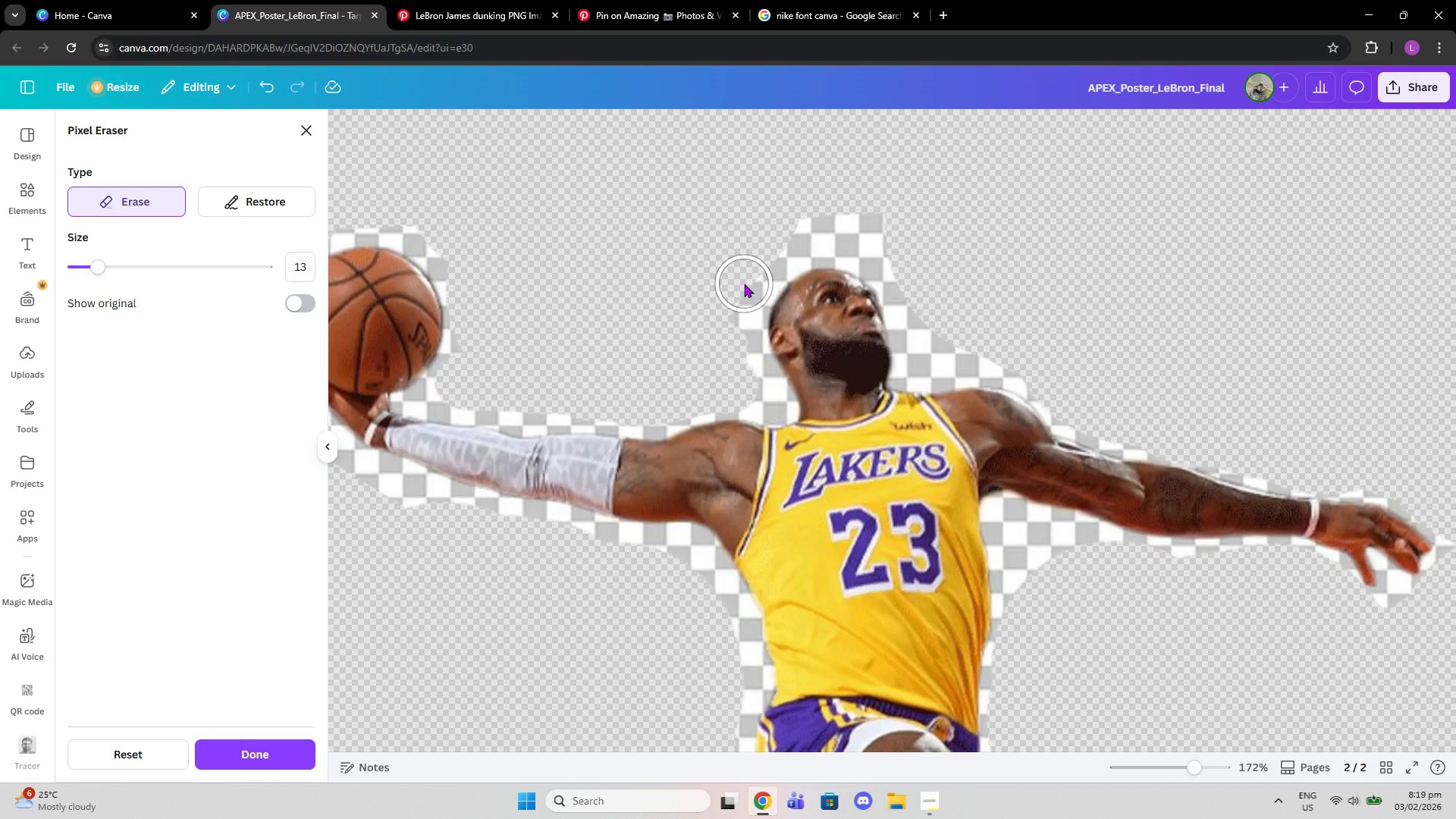 
left_click_drag(start_coordinate=[744, 284], to_coordinate=[756, 394])
 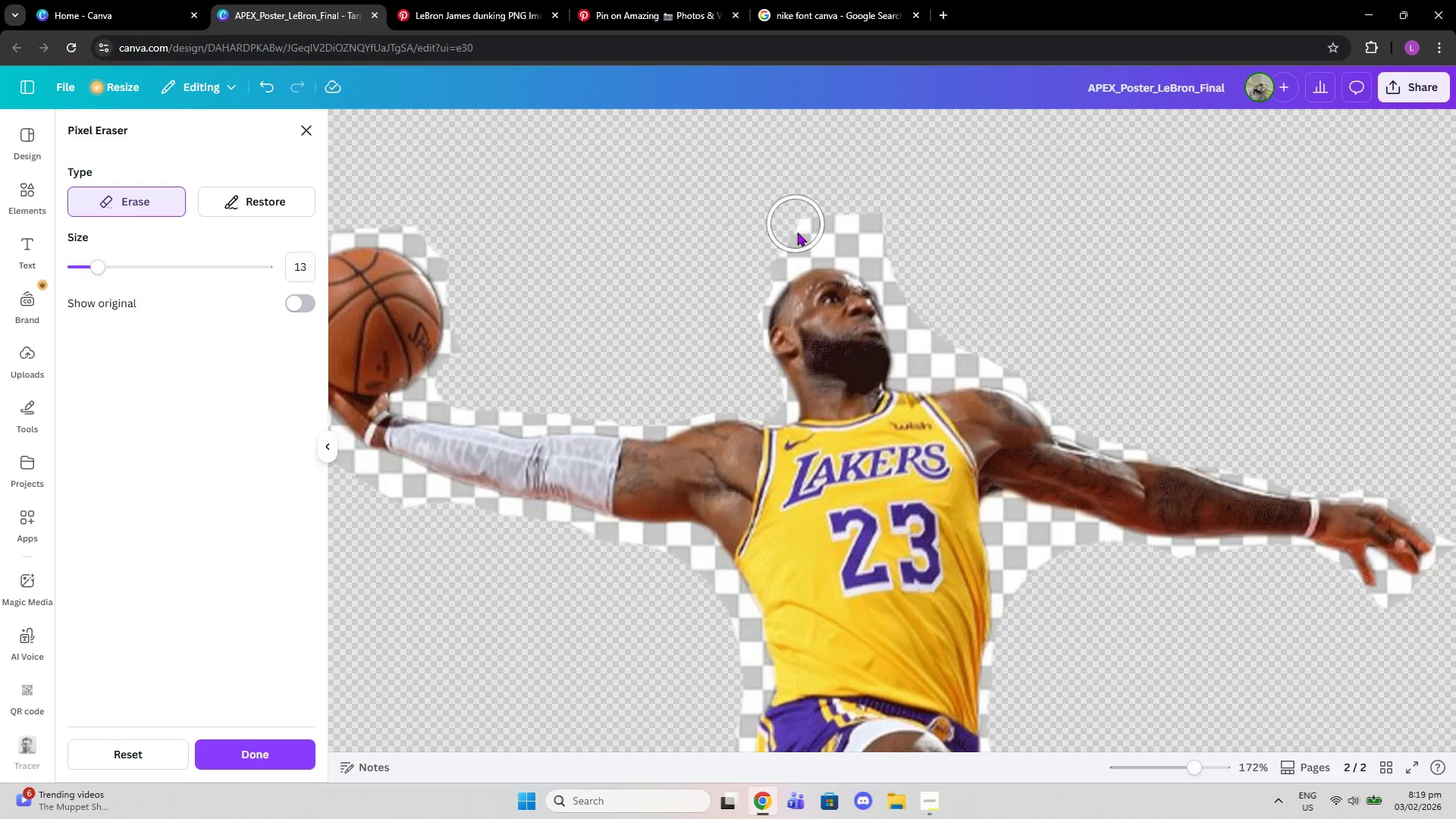 
left_click_drag(start_coordinate=[799, 232], to_coordinate=[896, 280])
 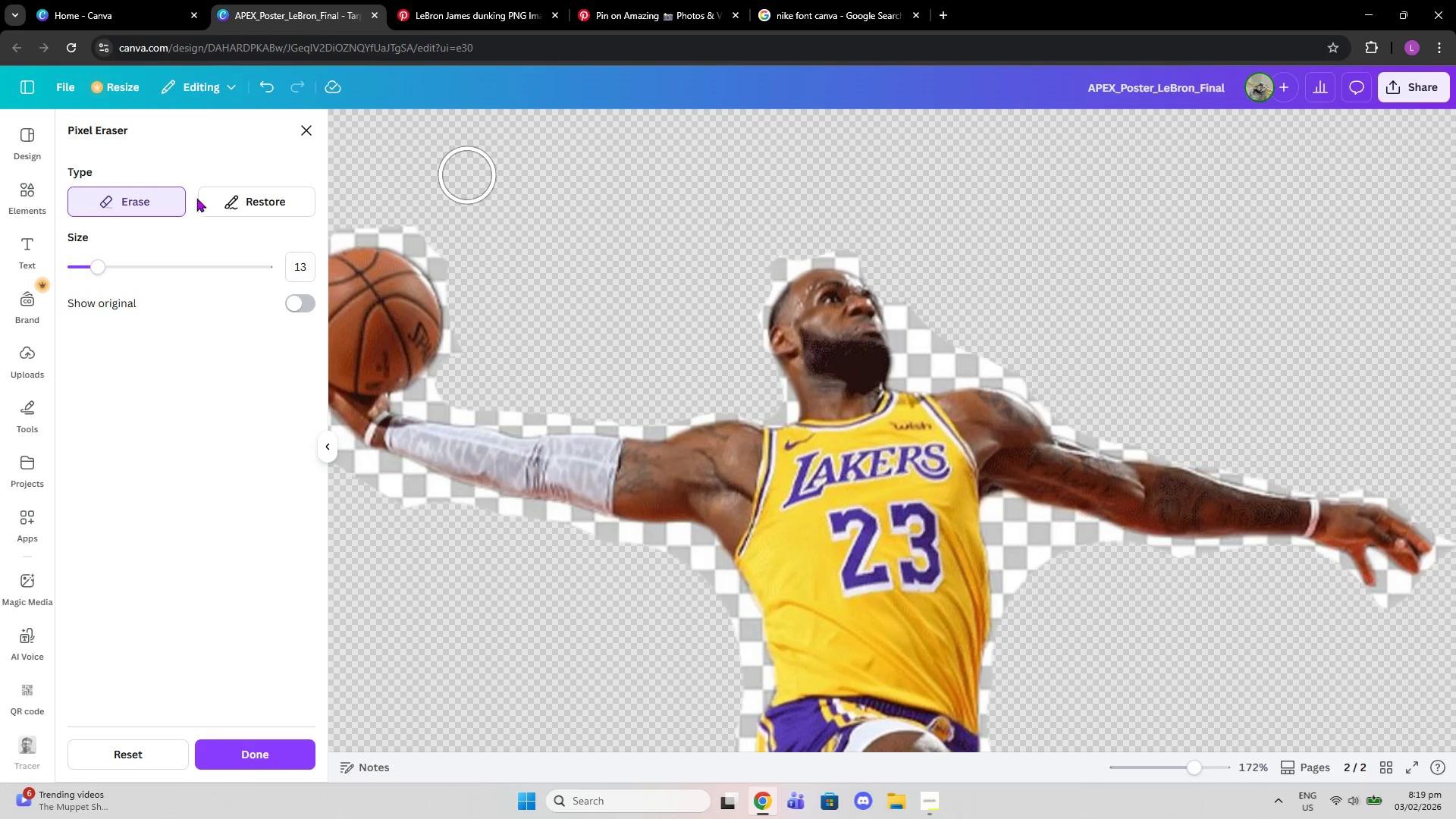 
left_click([244, 201])
 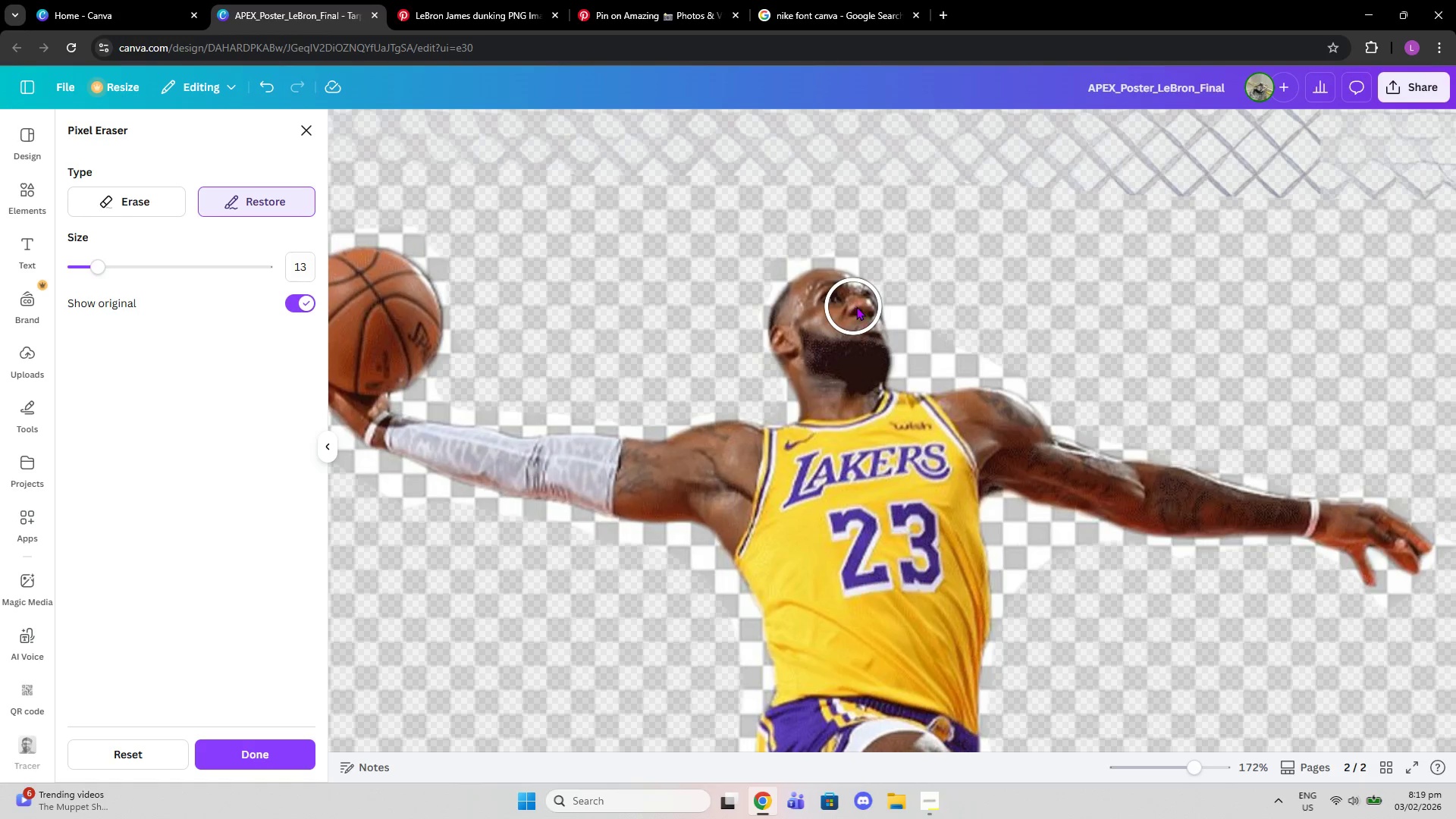 
double_click([861, 306])
 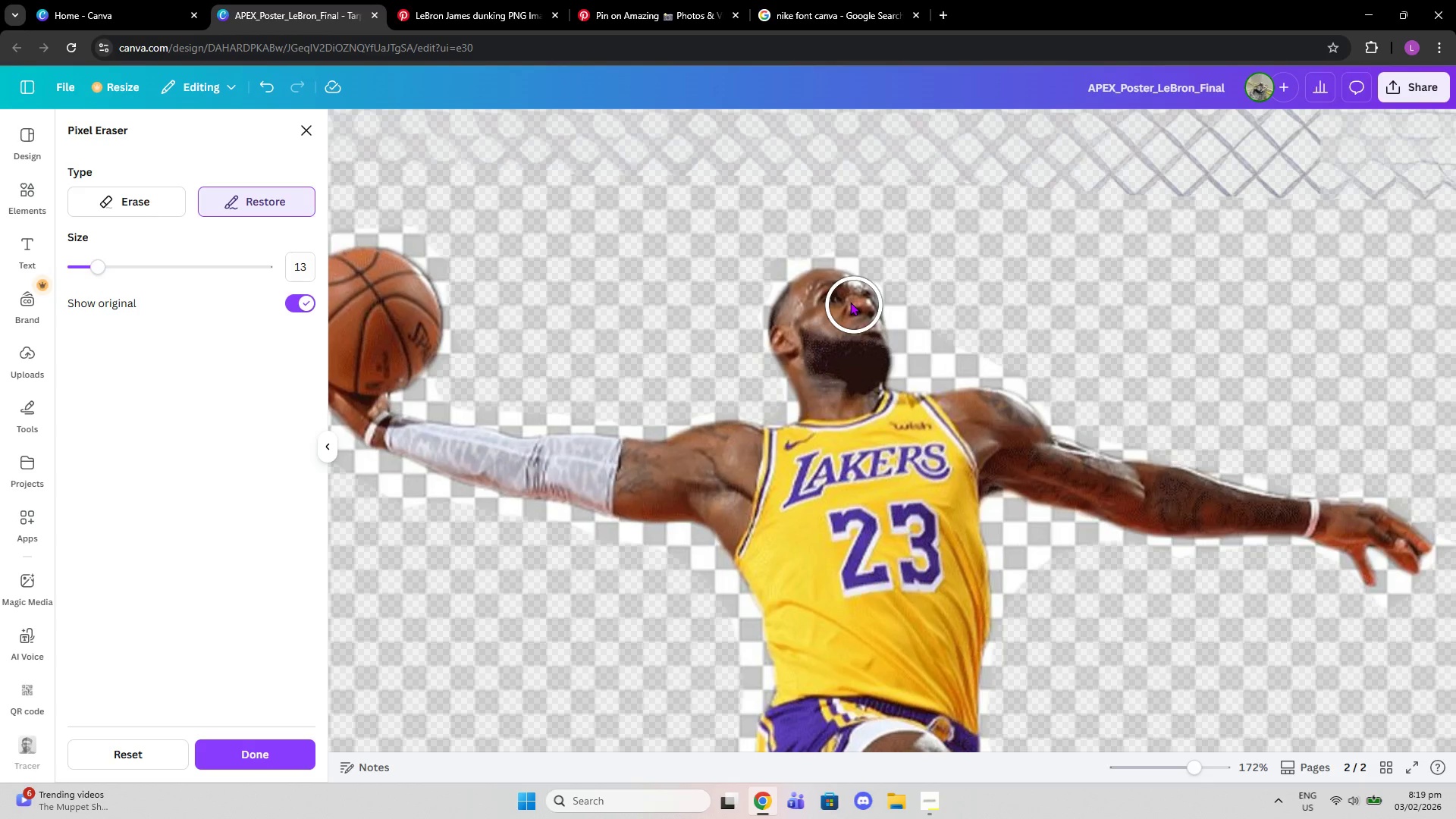 
triple_click([850, 302])
 